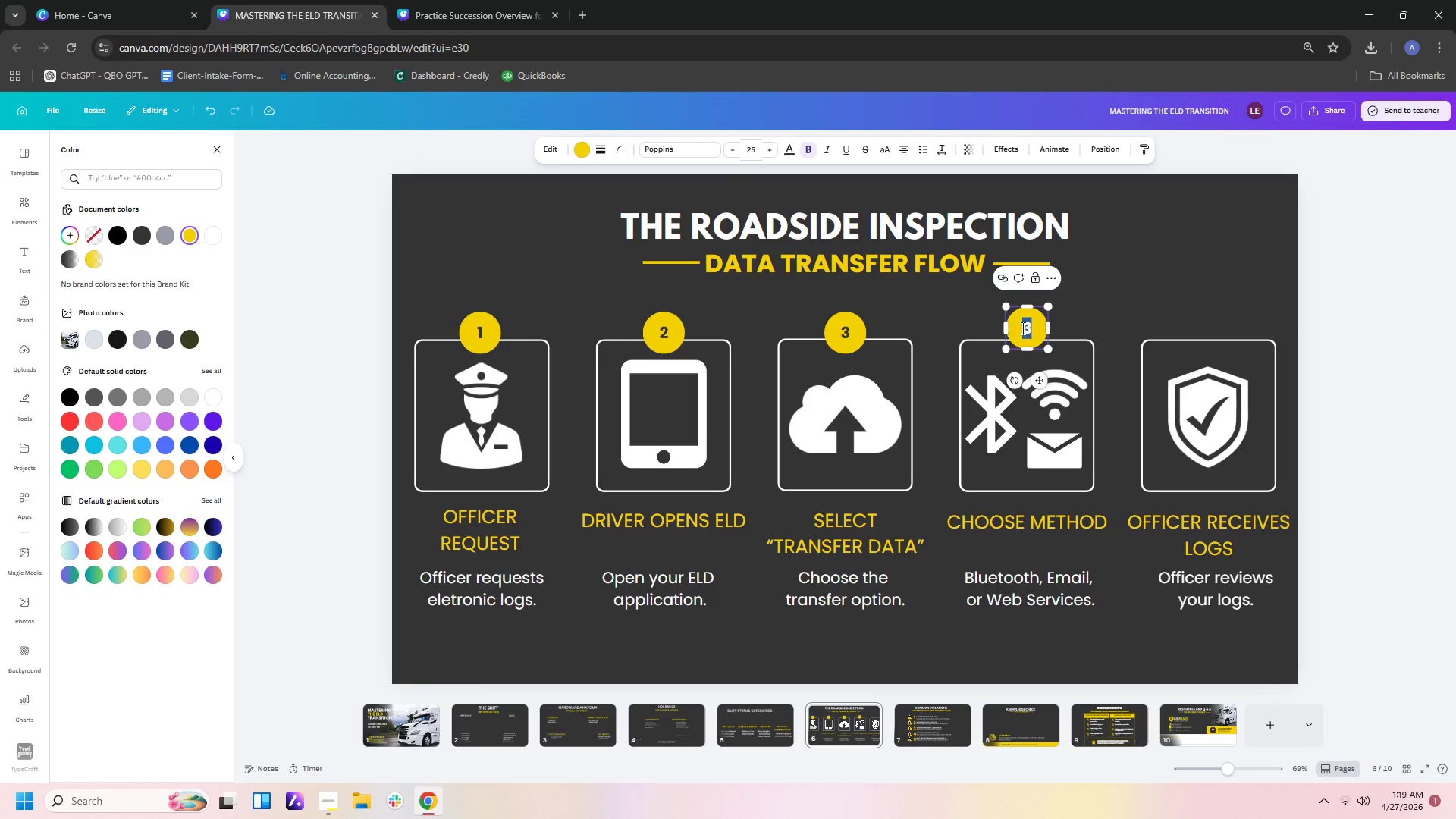 
key(Numpad4)
 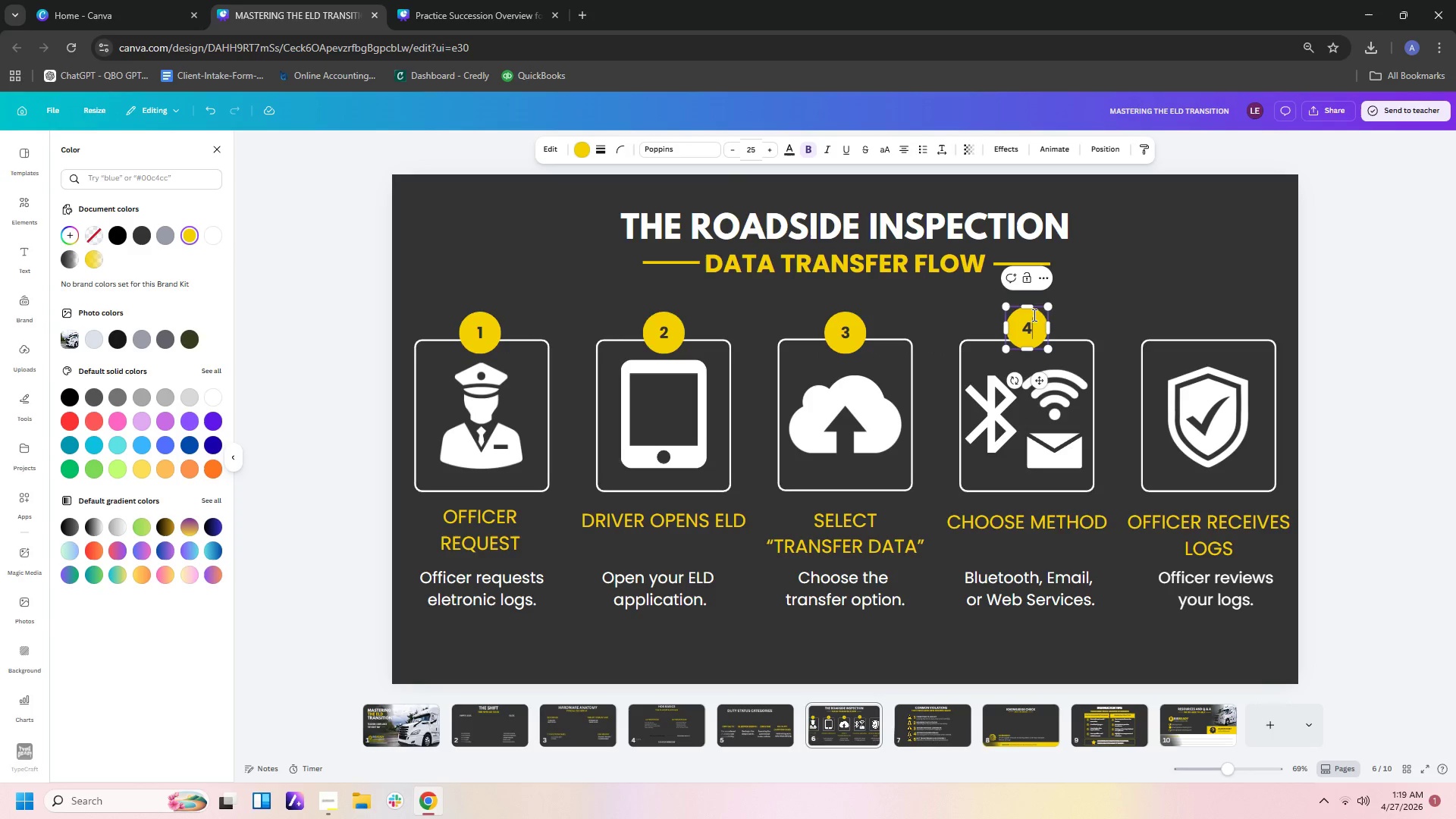 
left_click([1089, 305])
 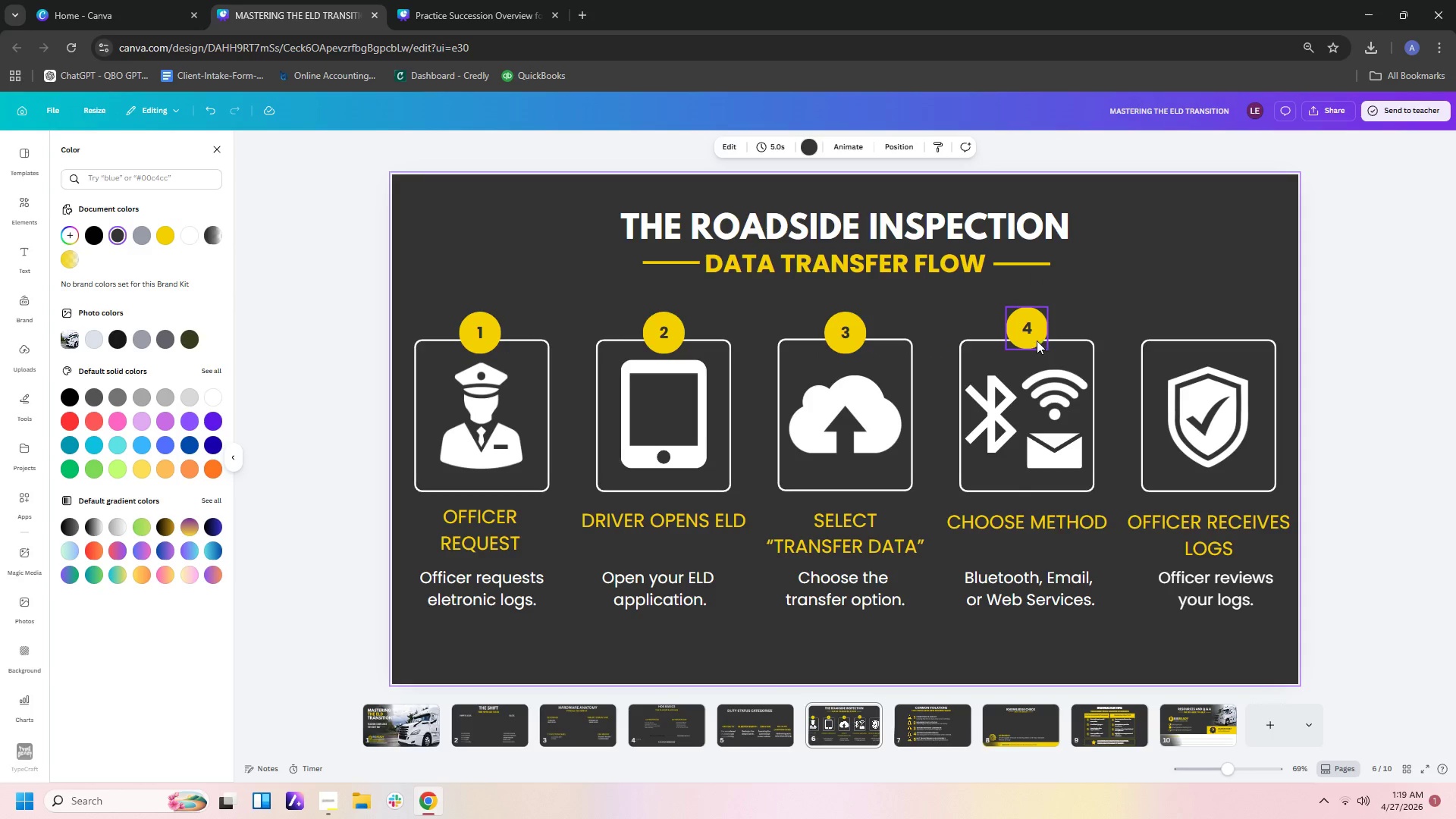 
left_click([1037, 339])
 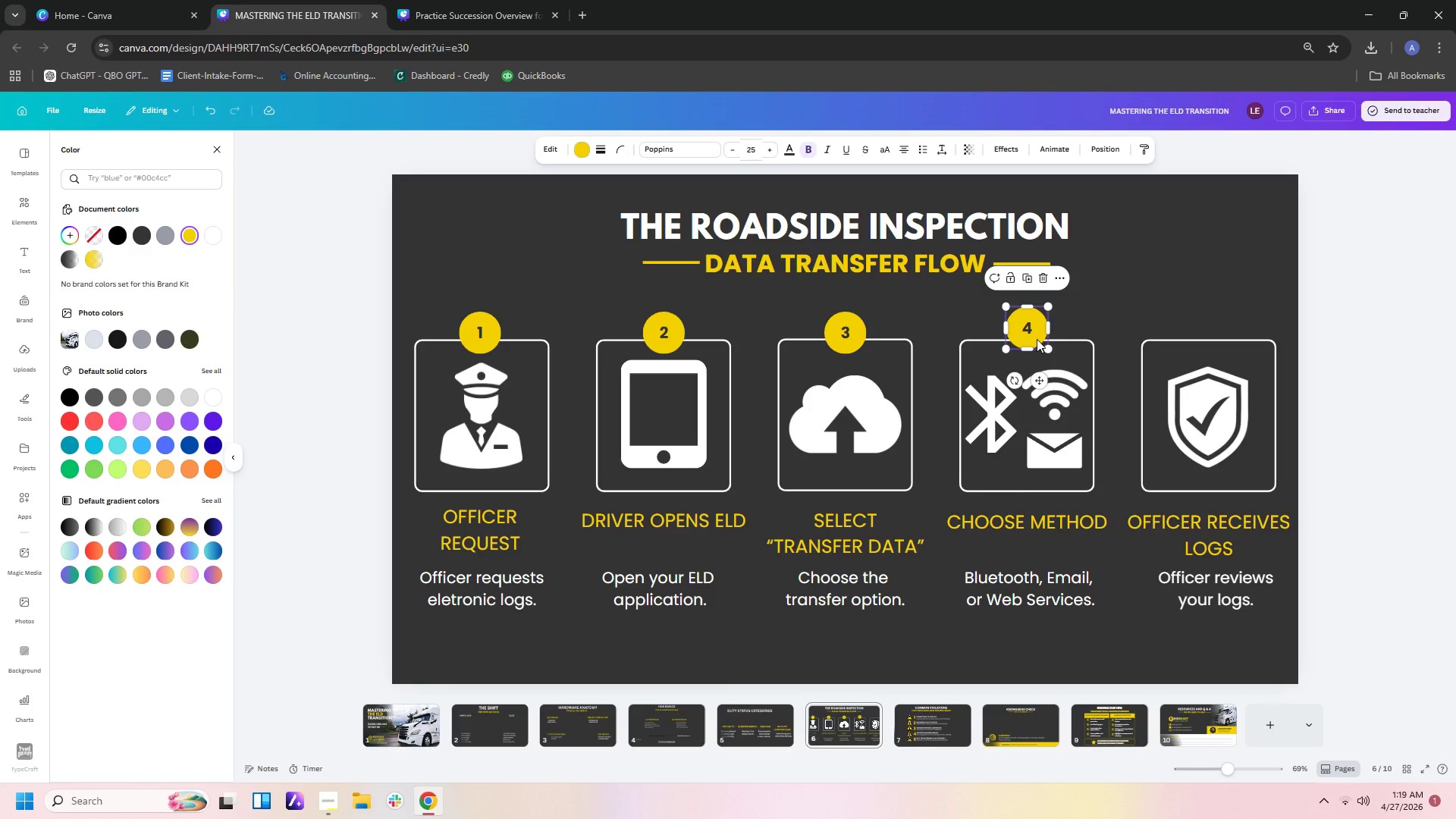 
key(Control+C)
 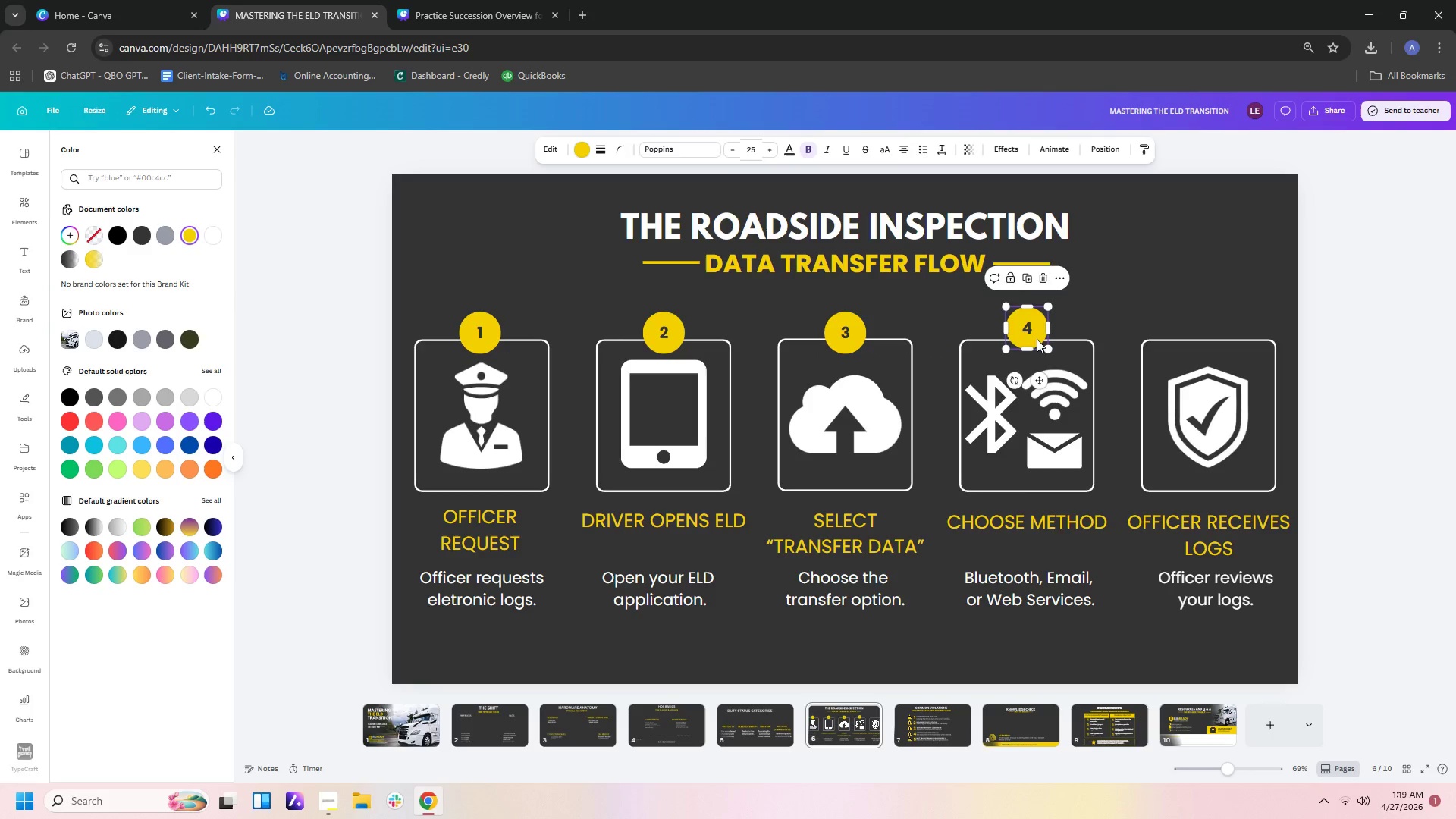 
key(Control+V)
 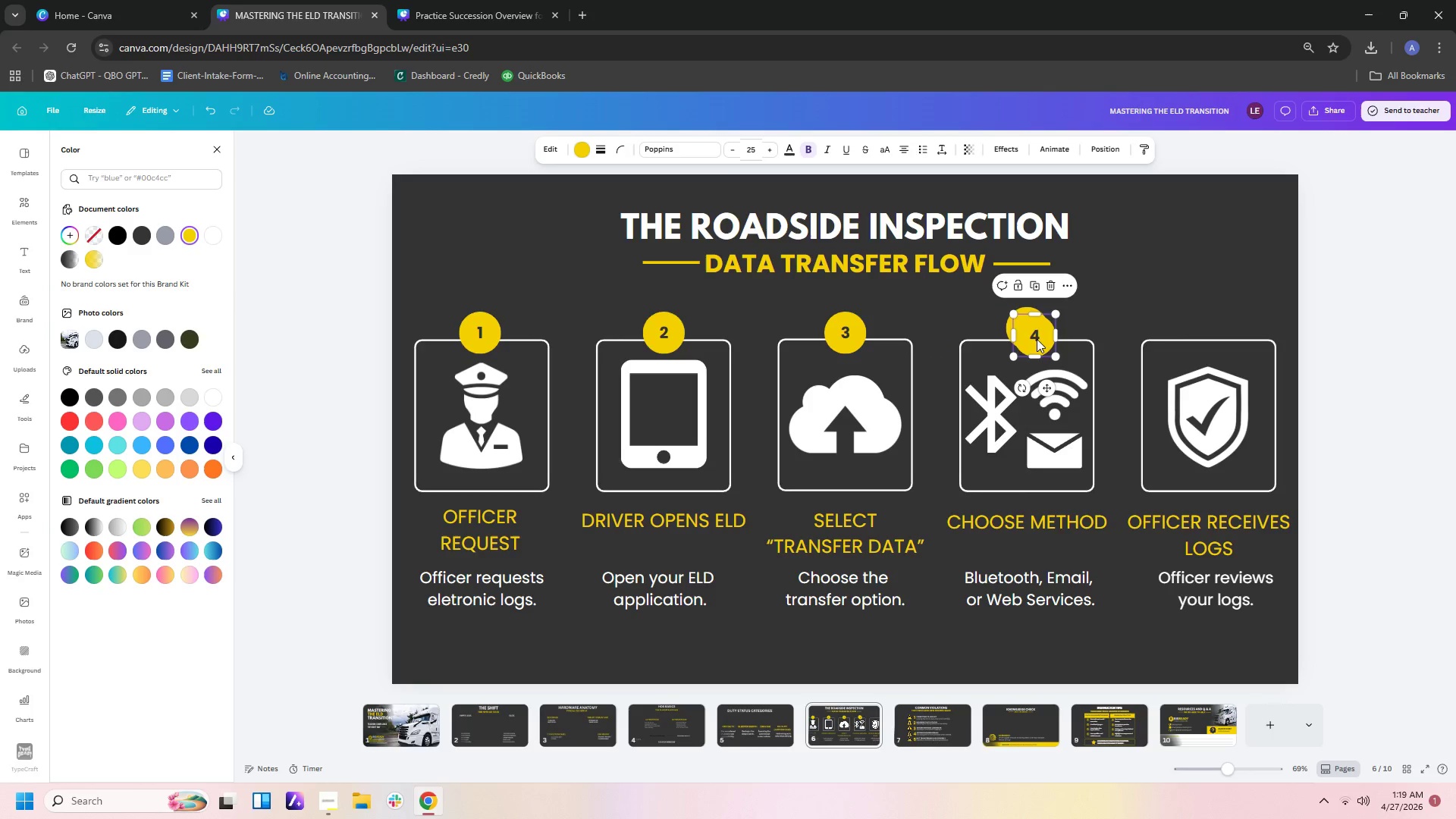 
left_click_drag(start_coordinate=[1037, 339], to_coordinate=[1213, 331])
 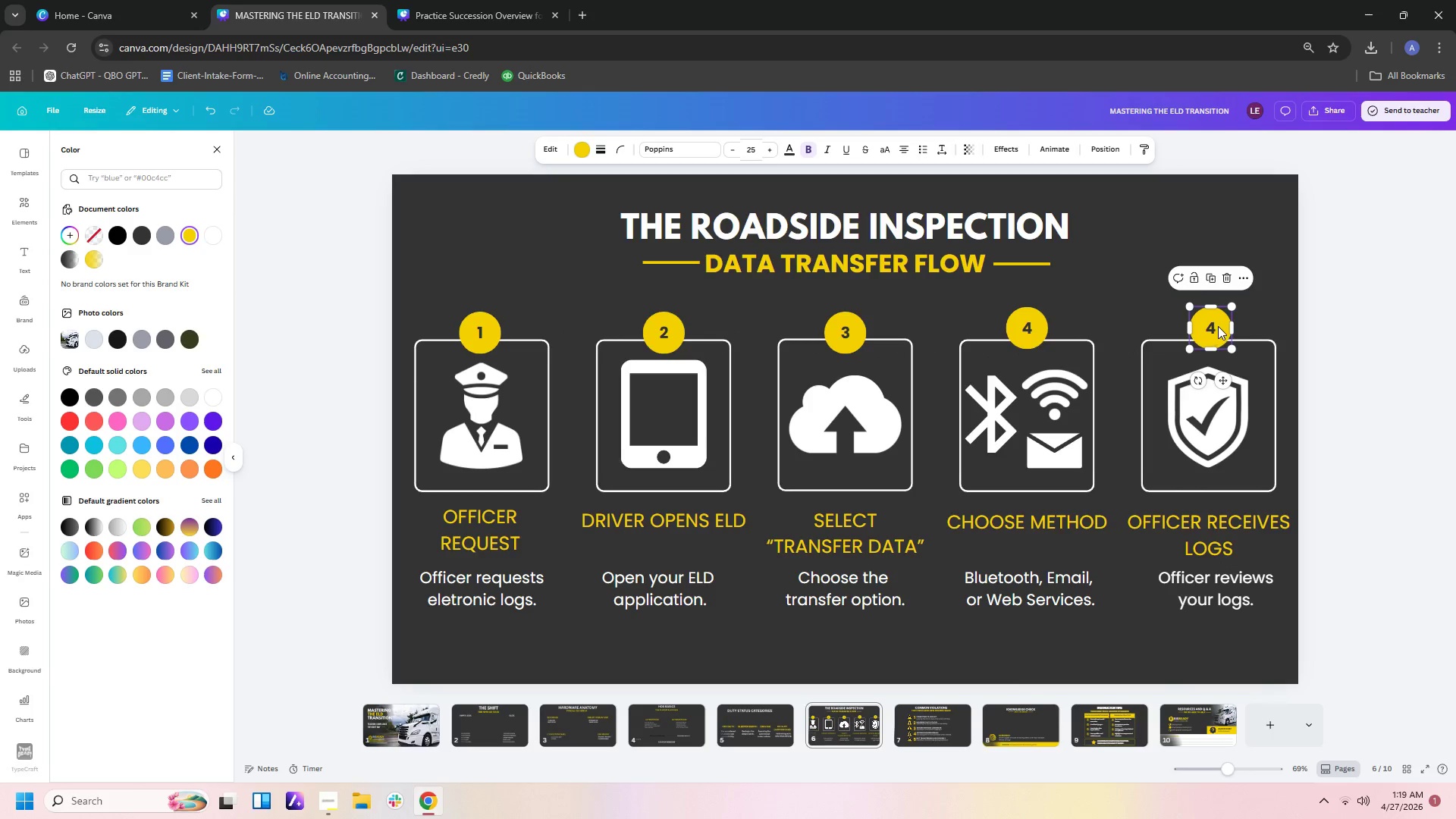 
double_click([1218, 326])
 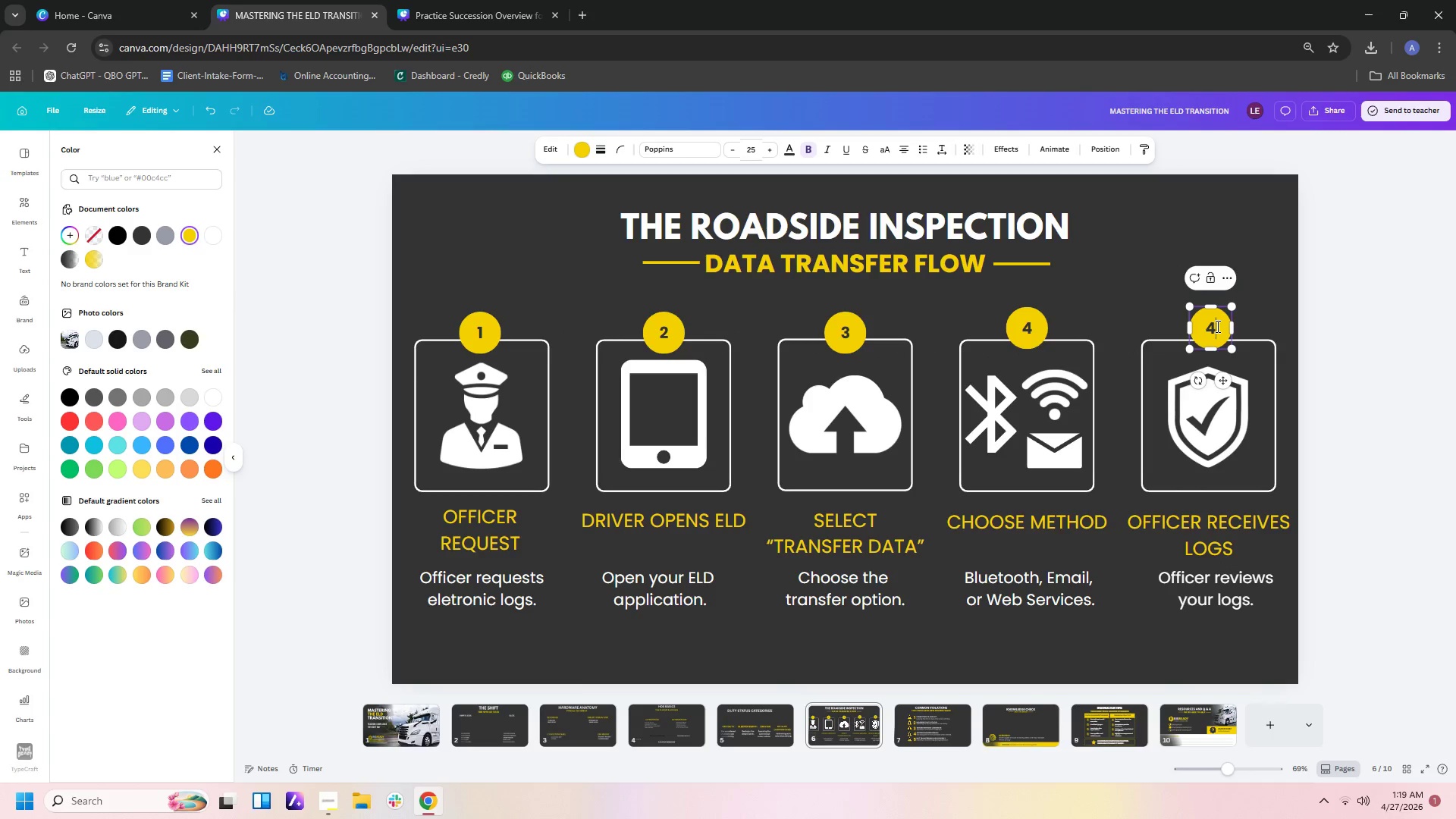 
left_click_drag(start_coordinate=[1216, 326], to_coordinate=[1207, 327])
 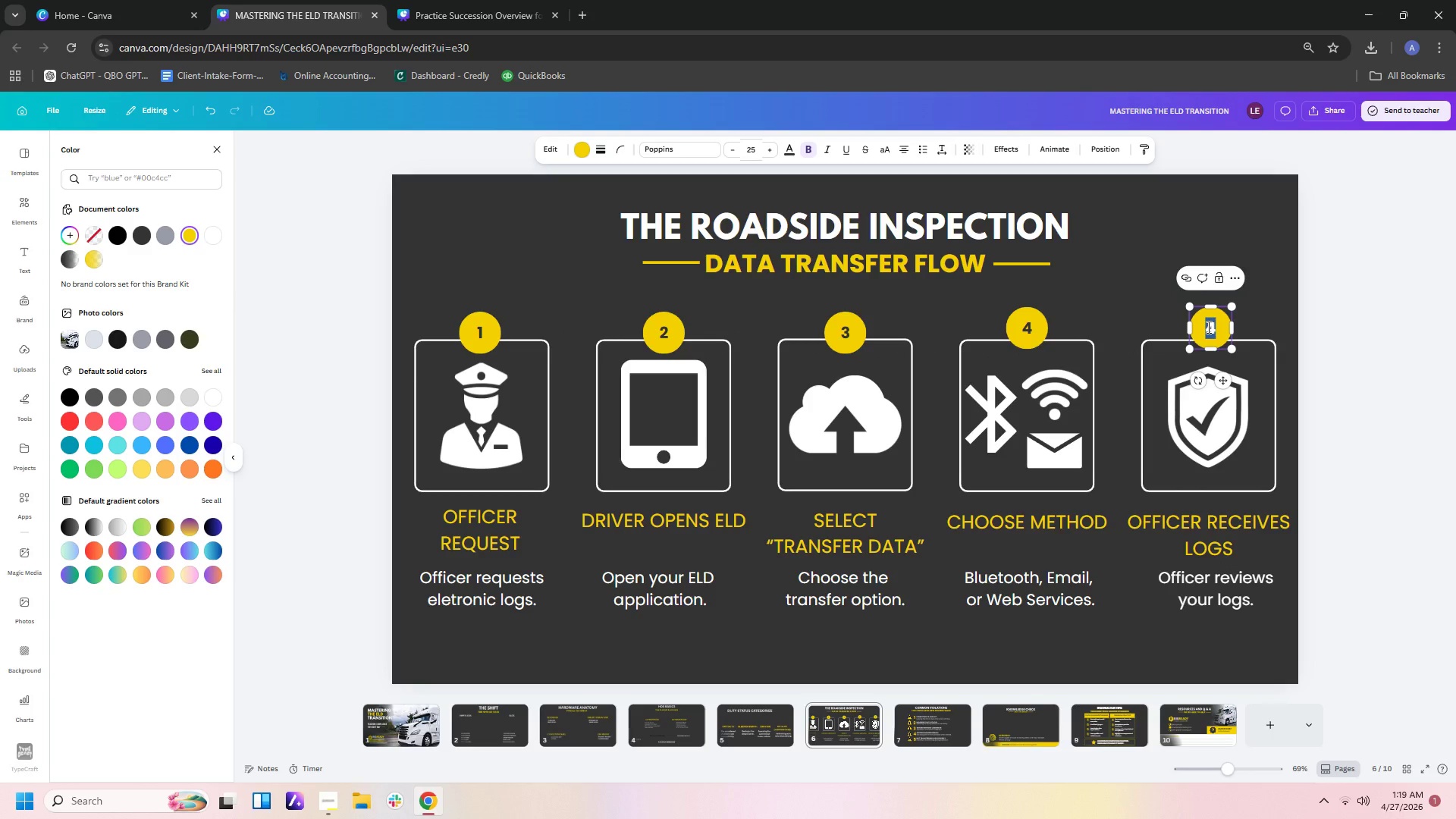 
key(Numpad5)
 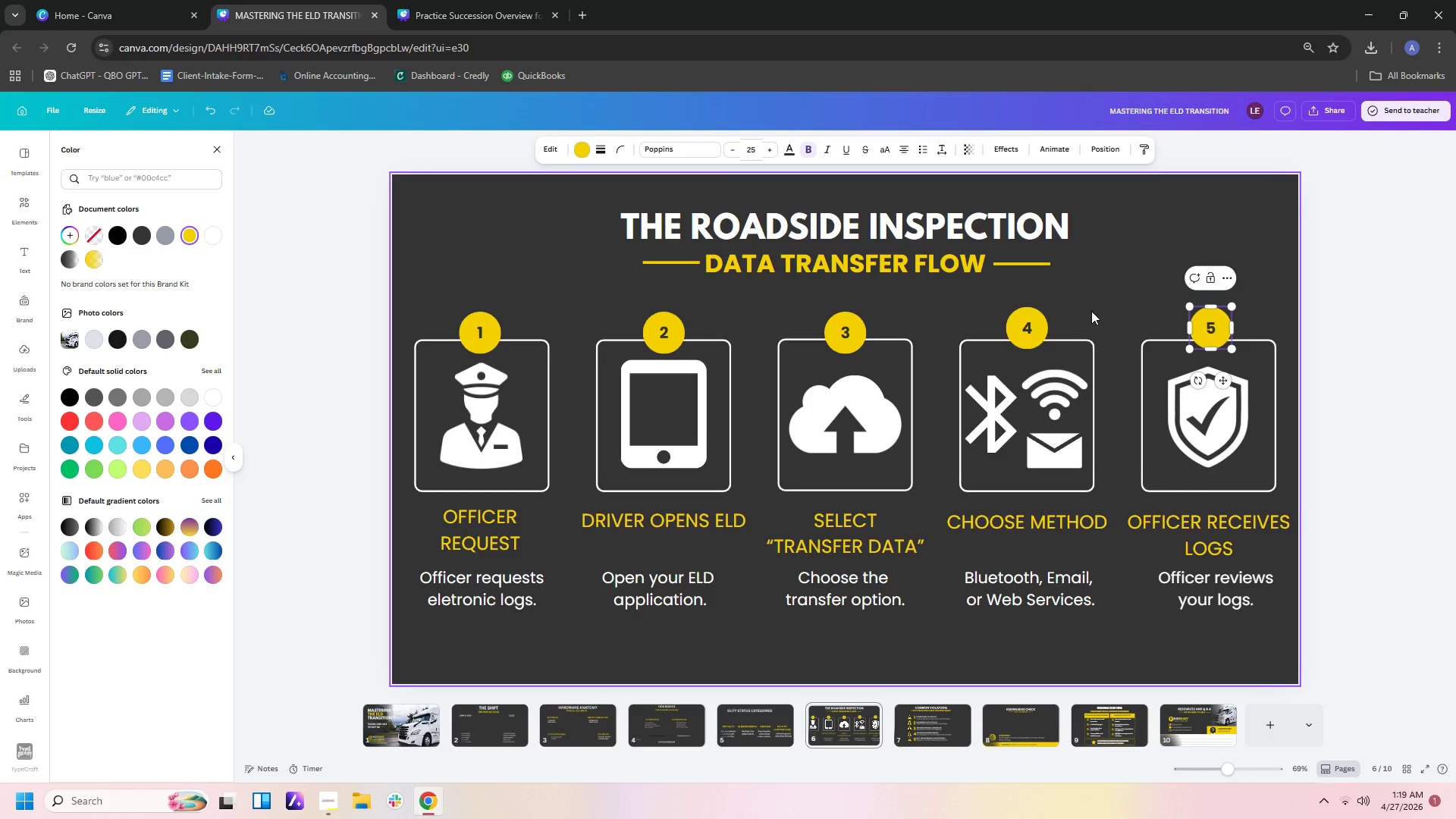 
left_click([1062, 295])
 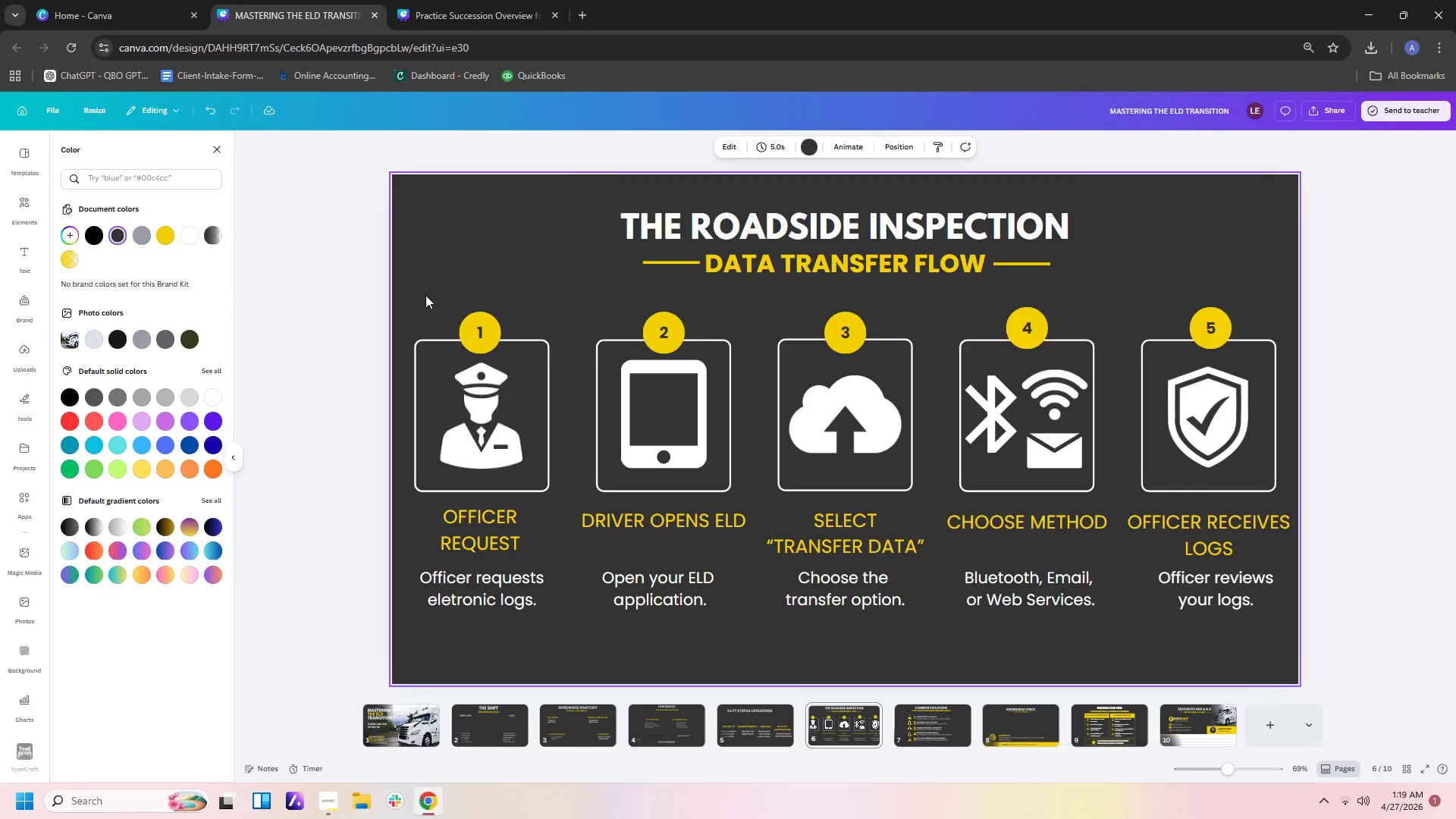 
left_click_drag(start_coordinate=[413, 313], to_coordinate=[1215, 319])
 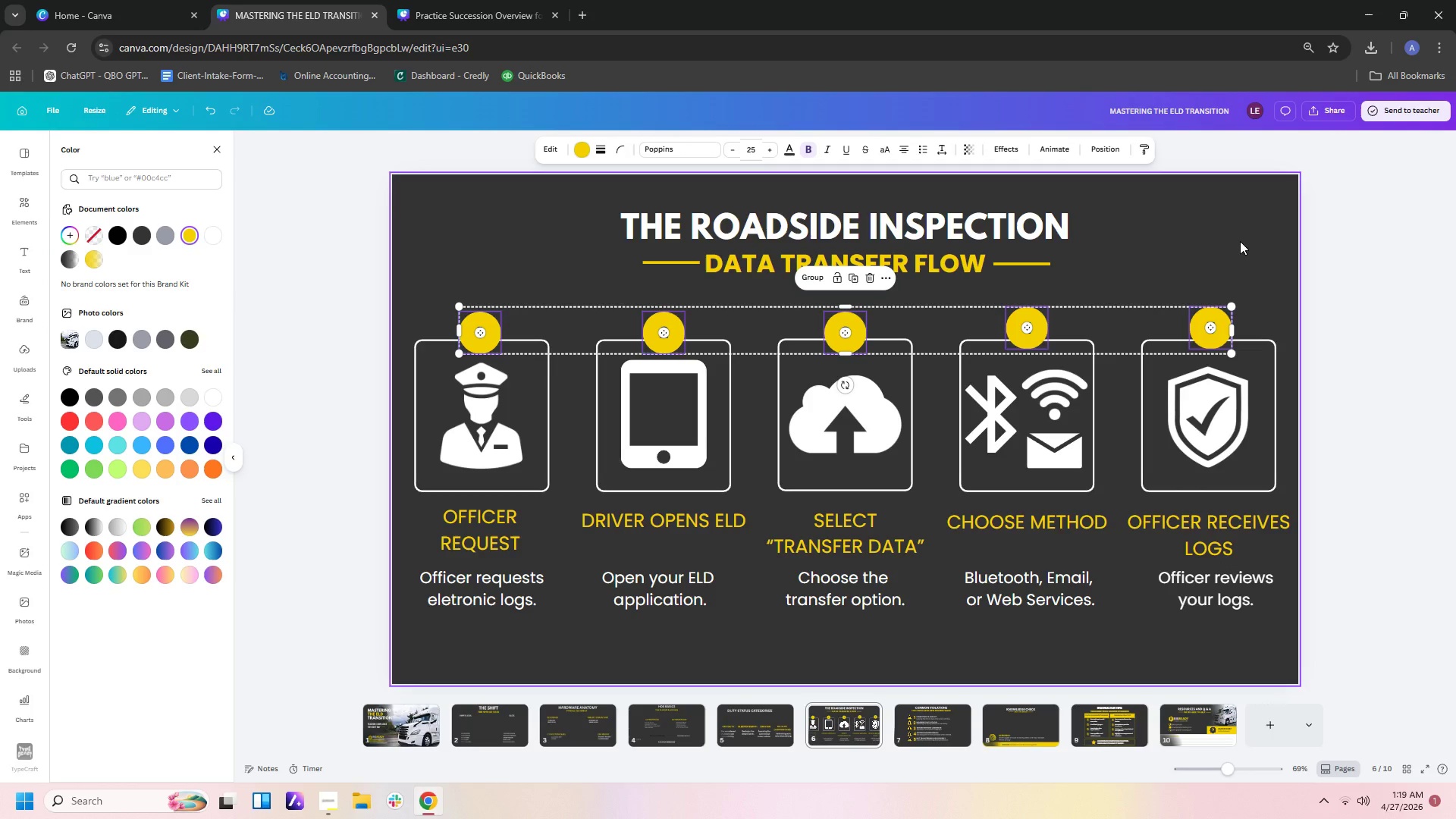 
left_click([1234, 253])
 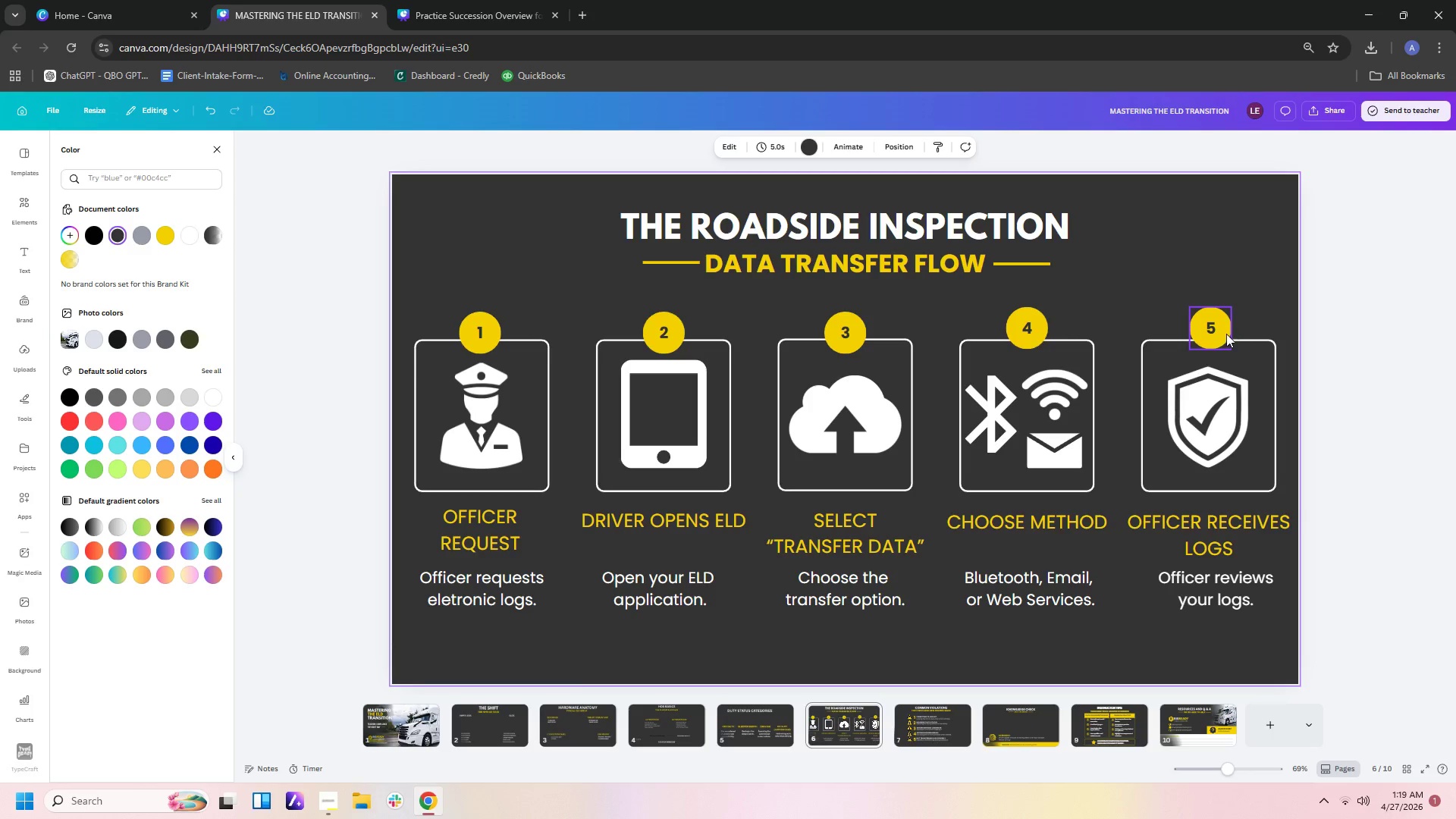 
left_click_drag(start_coordinate=[1222, 334], to_coordinate=[1222, 341])
 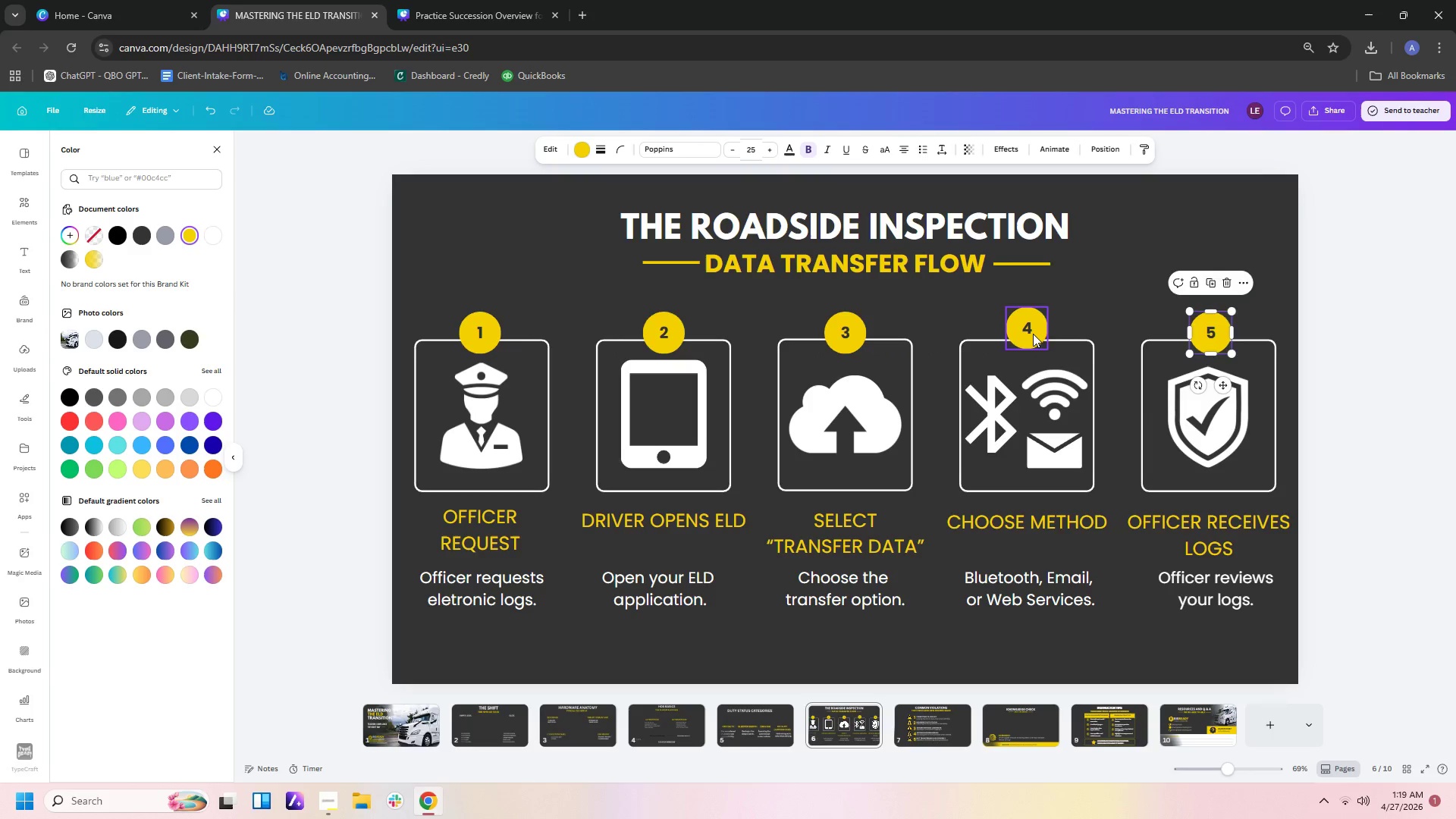 
left_click_drag(start_coordinate=[1033, 334], to_coordinate=[1033, 339])
 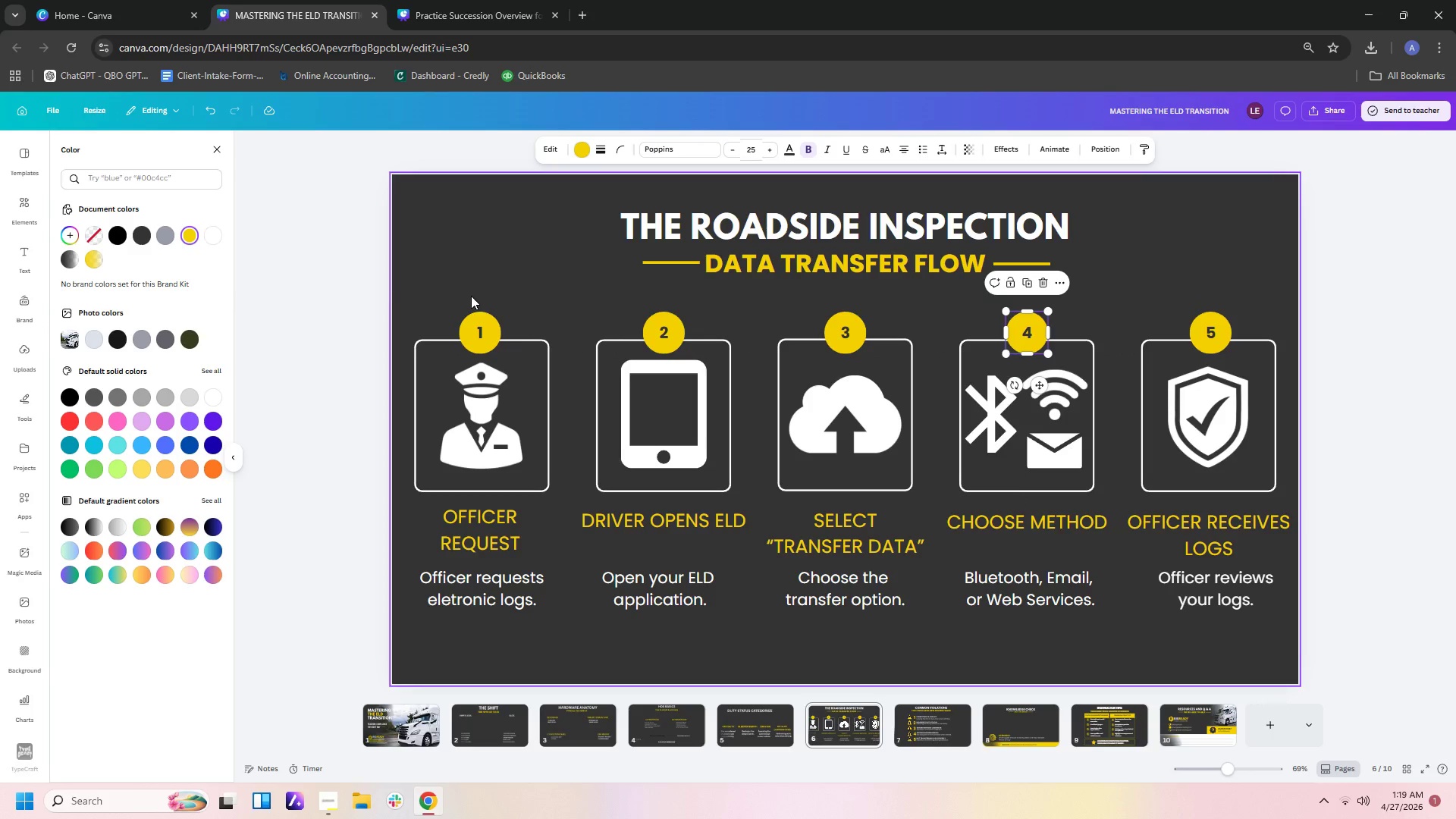 
left_click_drag(start_coordinate=[430, 318], to_coordinate=[1230, 322])
 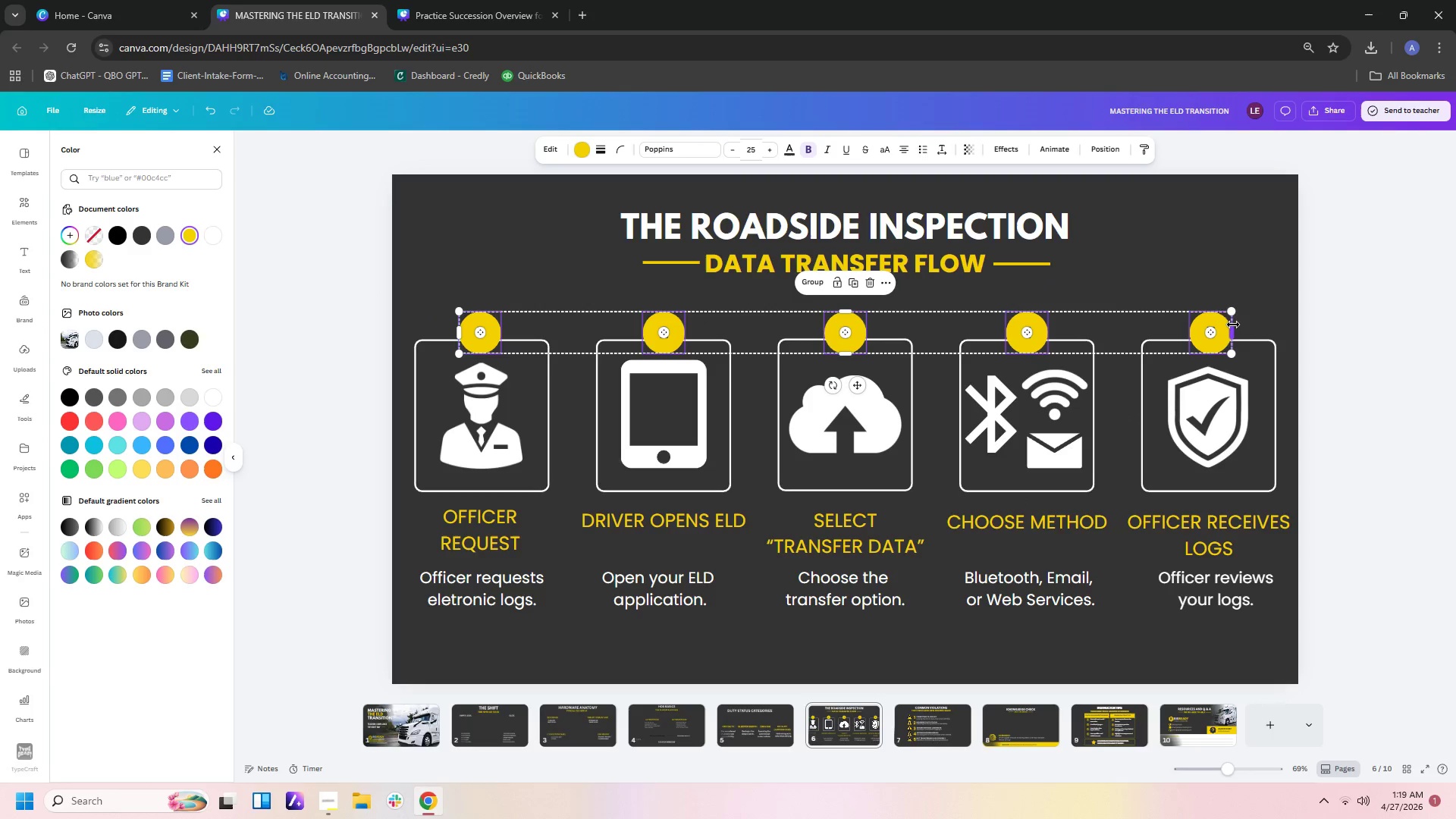 
left_click([1210, 277])
 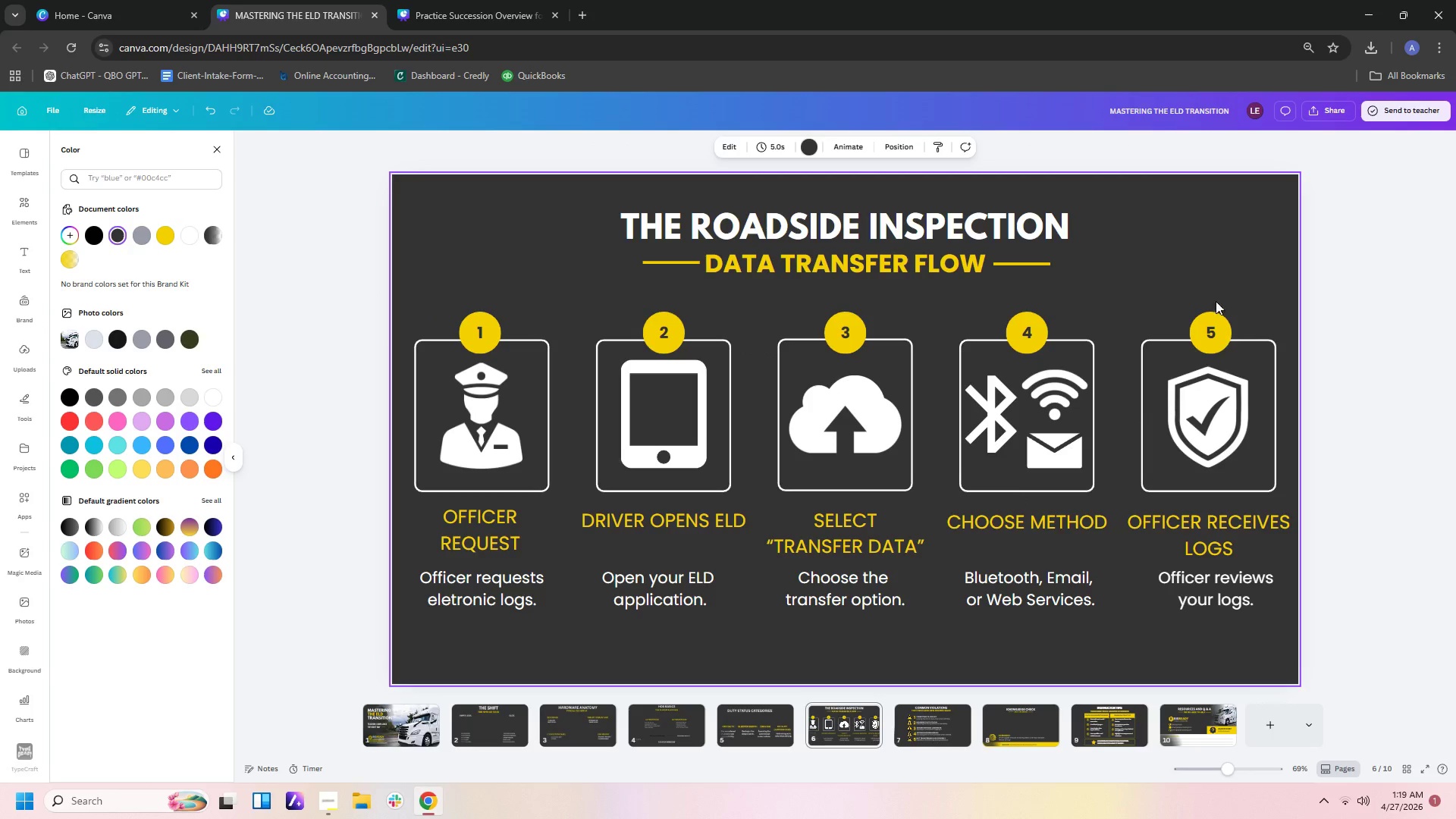 
mouse_move([1202, 331])
 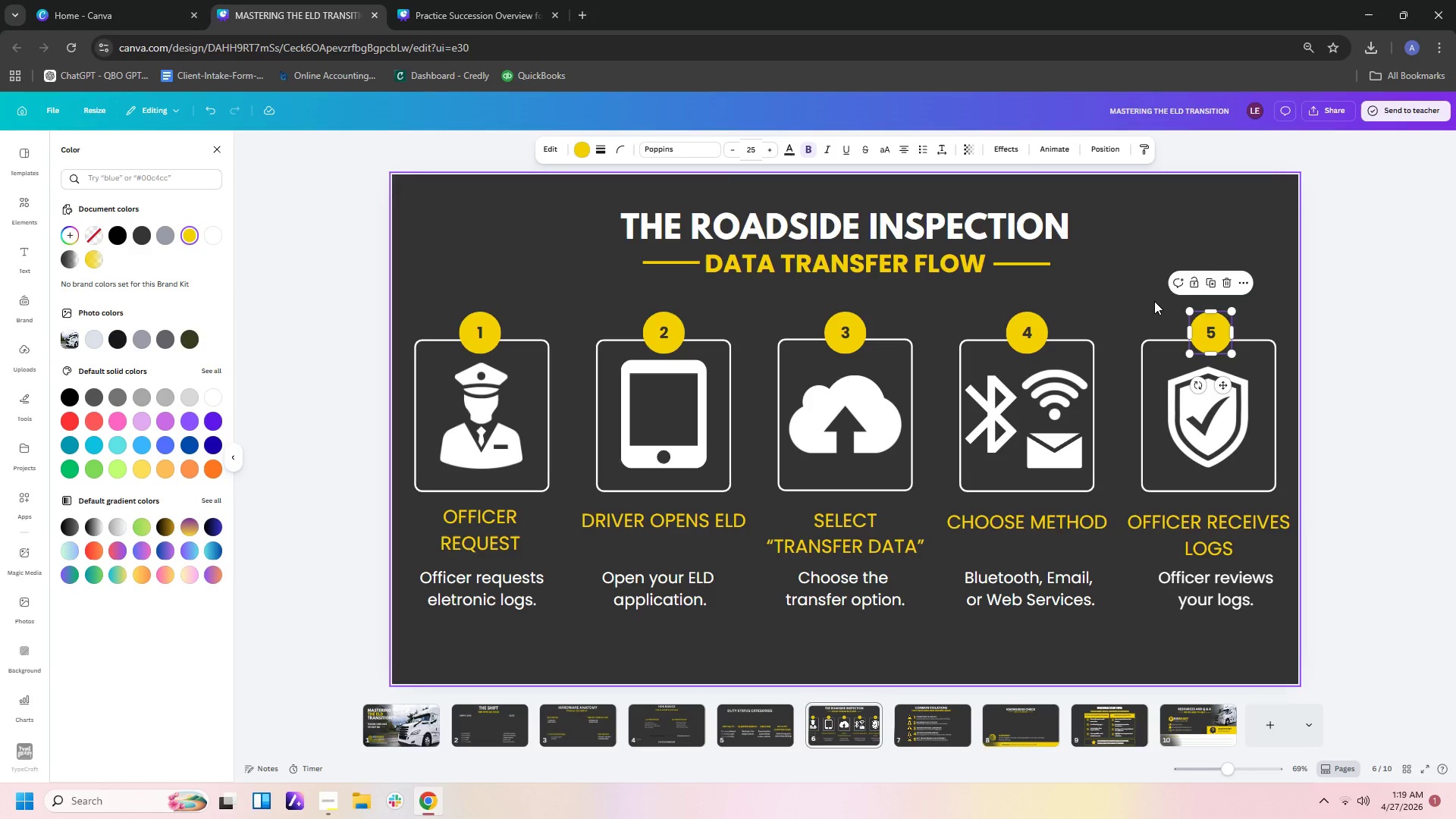 
left_click([1154, 301])
 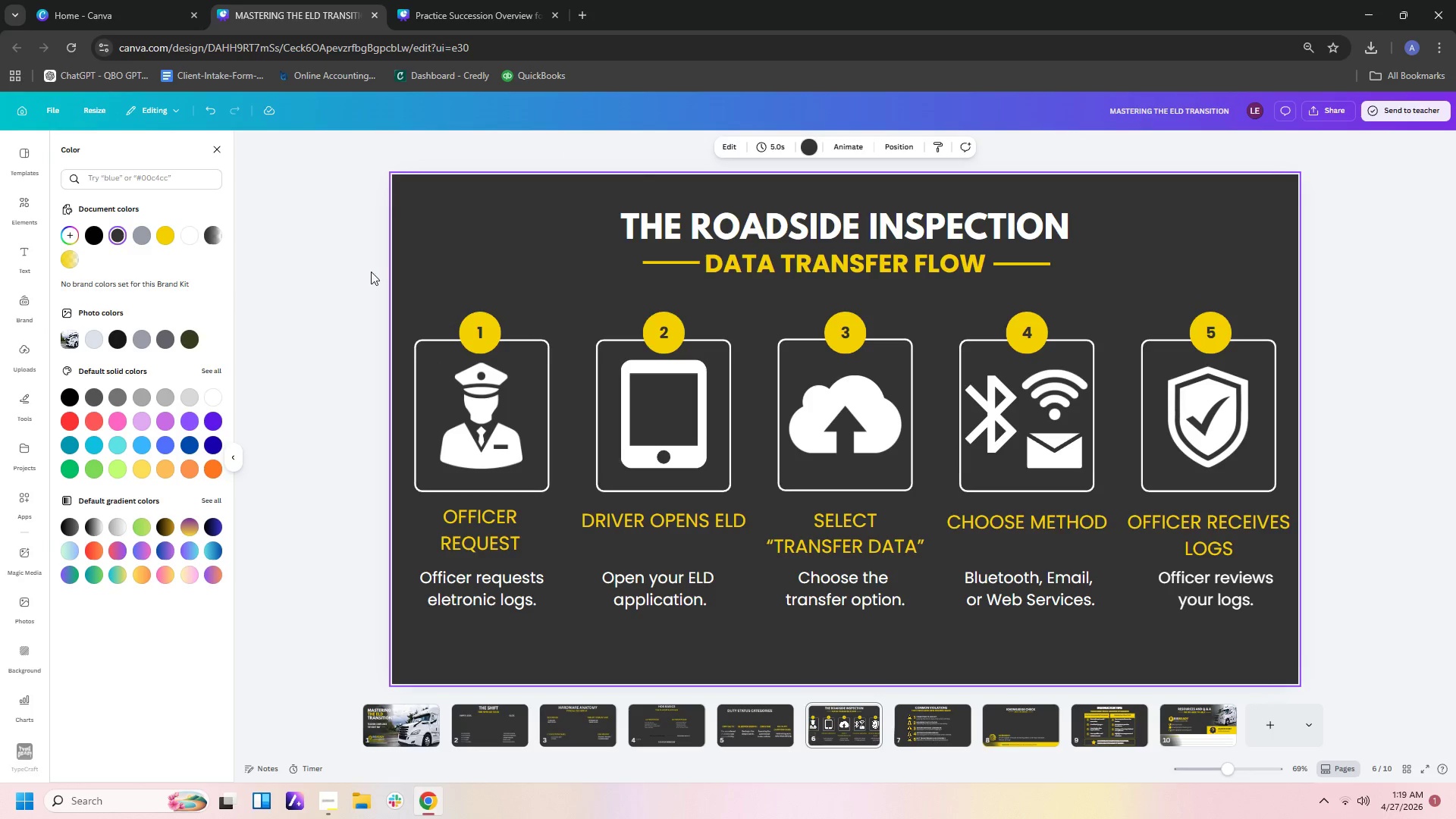 
left_click([28, 202])
 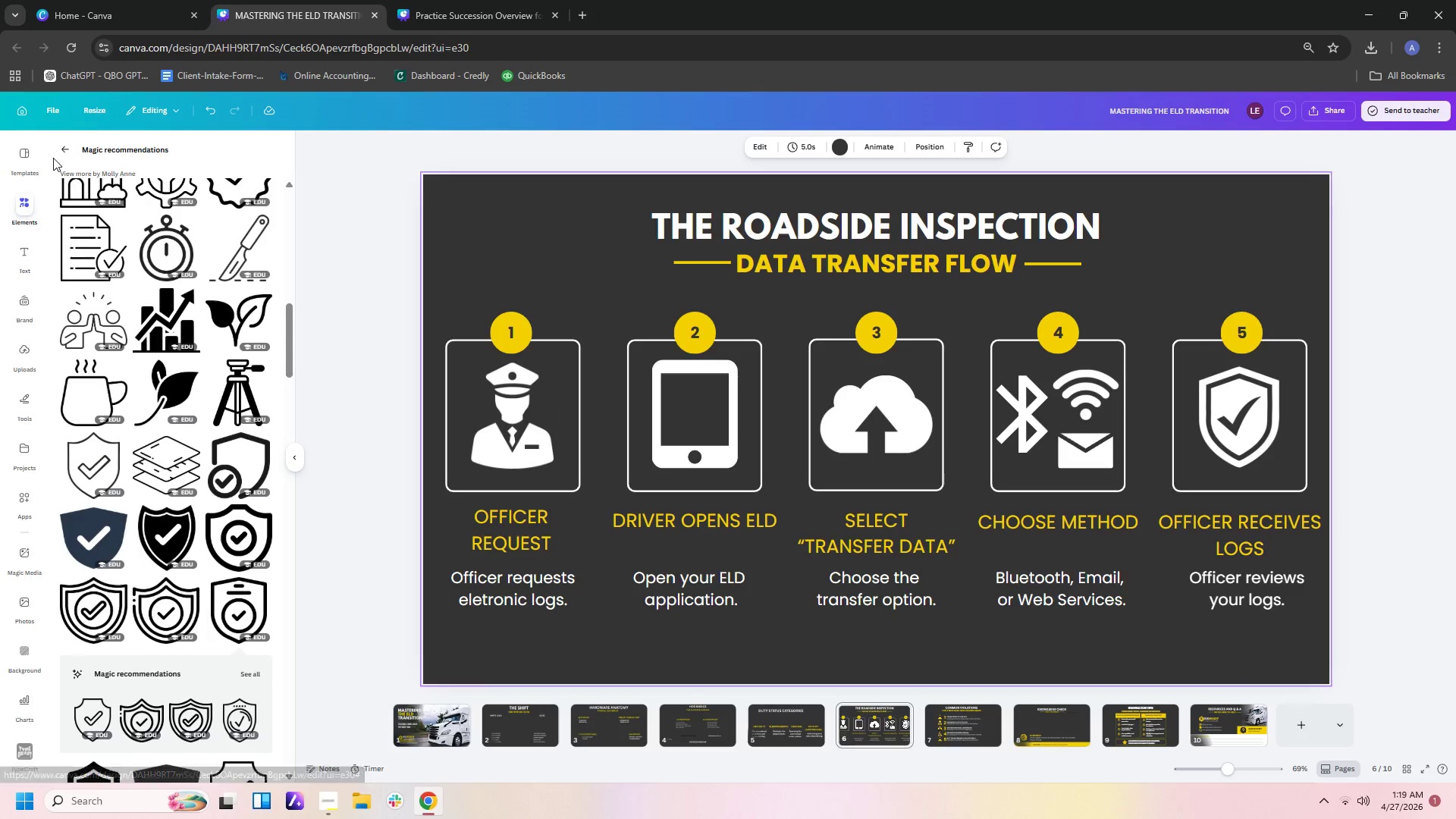 
left_click([59, 152])
 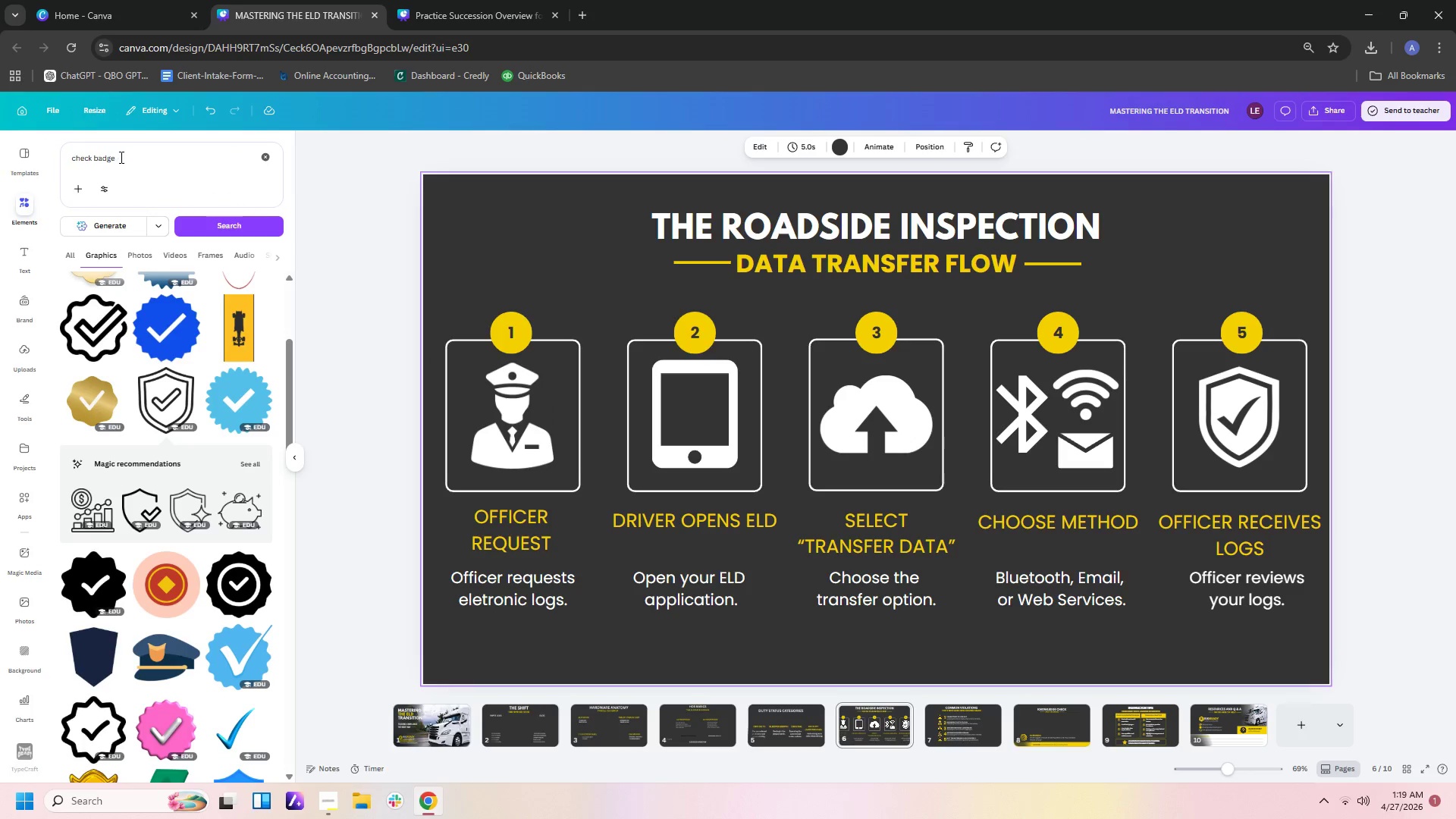 
left_click_drag(start_coordinate=[124, 156], to_coordinate=[0, 145])
 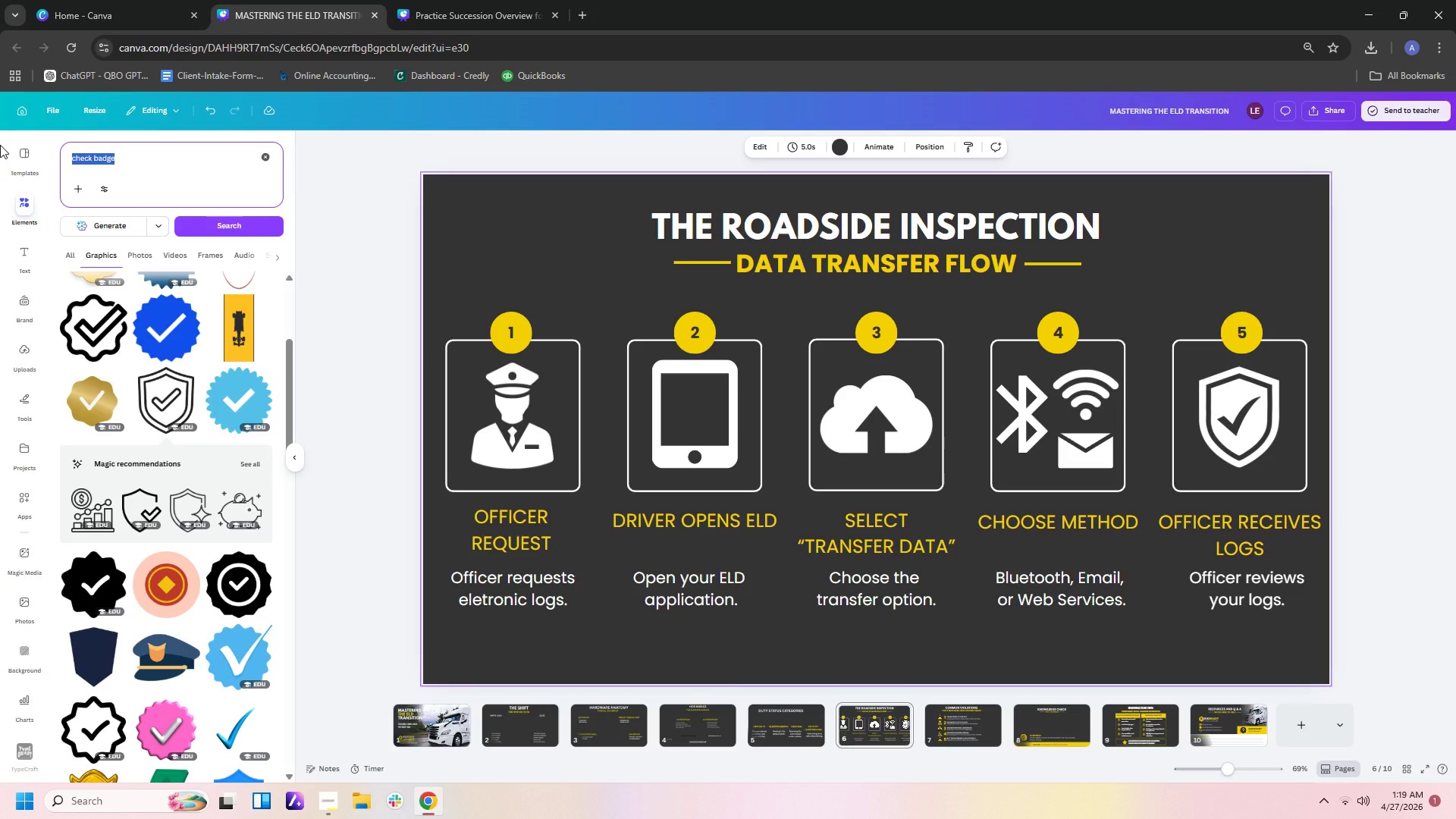 
type(aro)
key(Backspace)
type(row)
 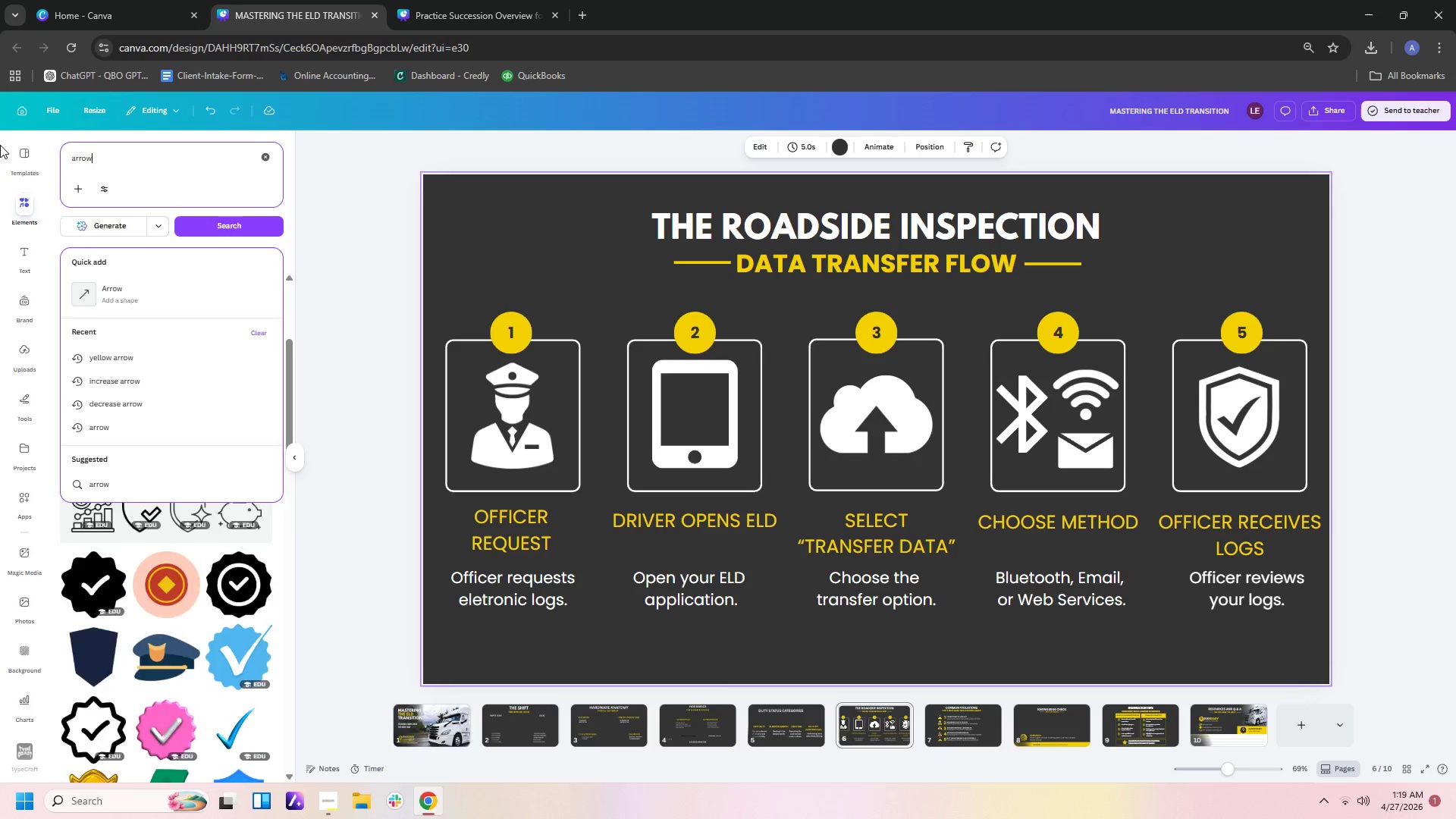 
key(Enter)
 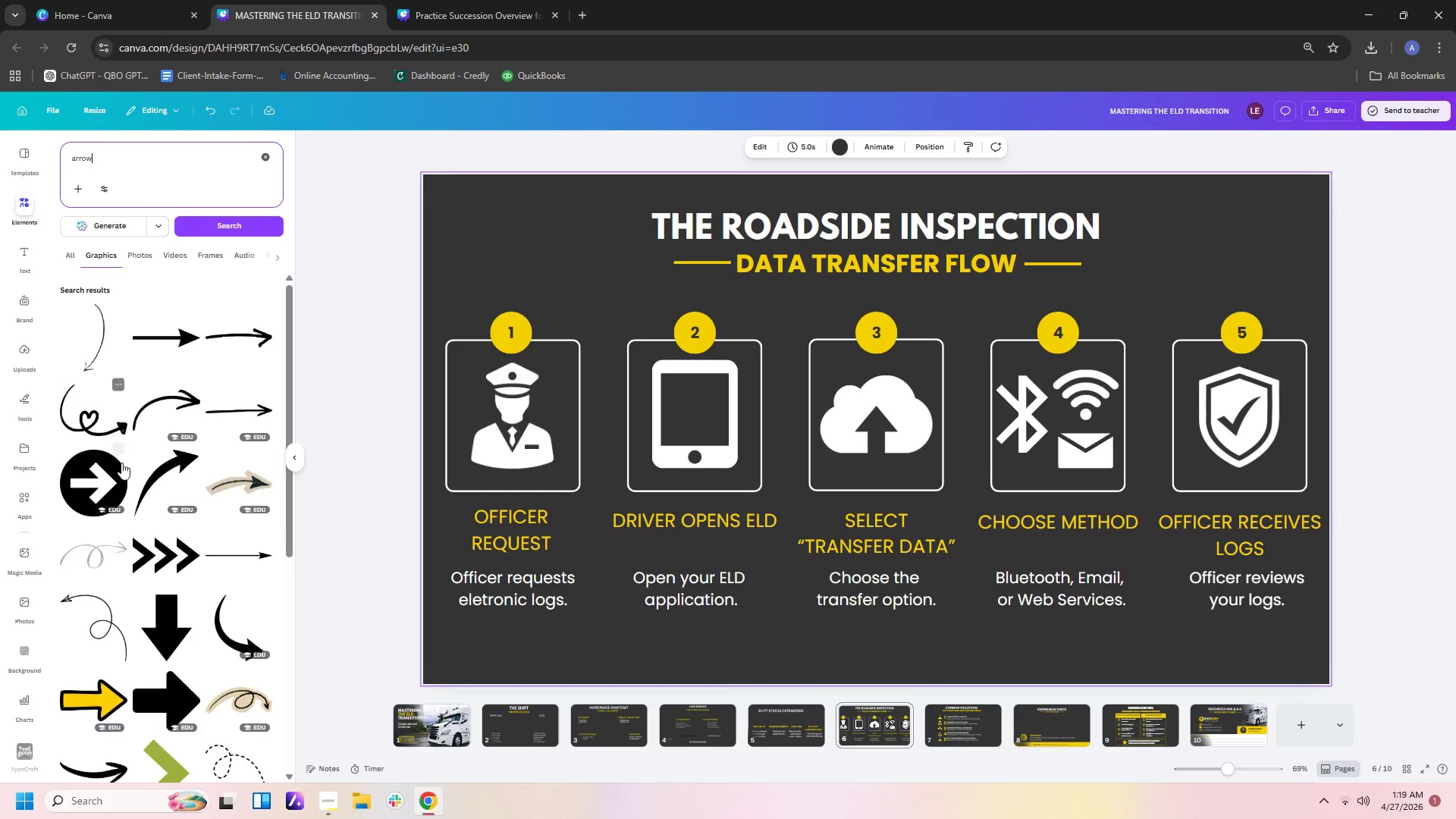 
scroll: coordinate [177, 500], scroll_direction: down, amount: 1.0
 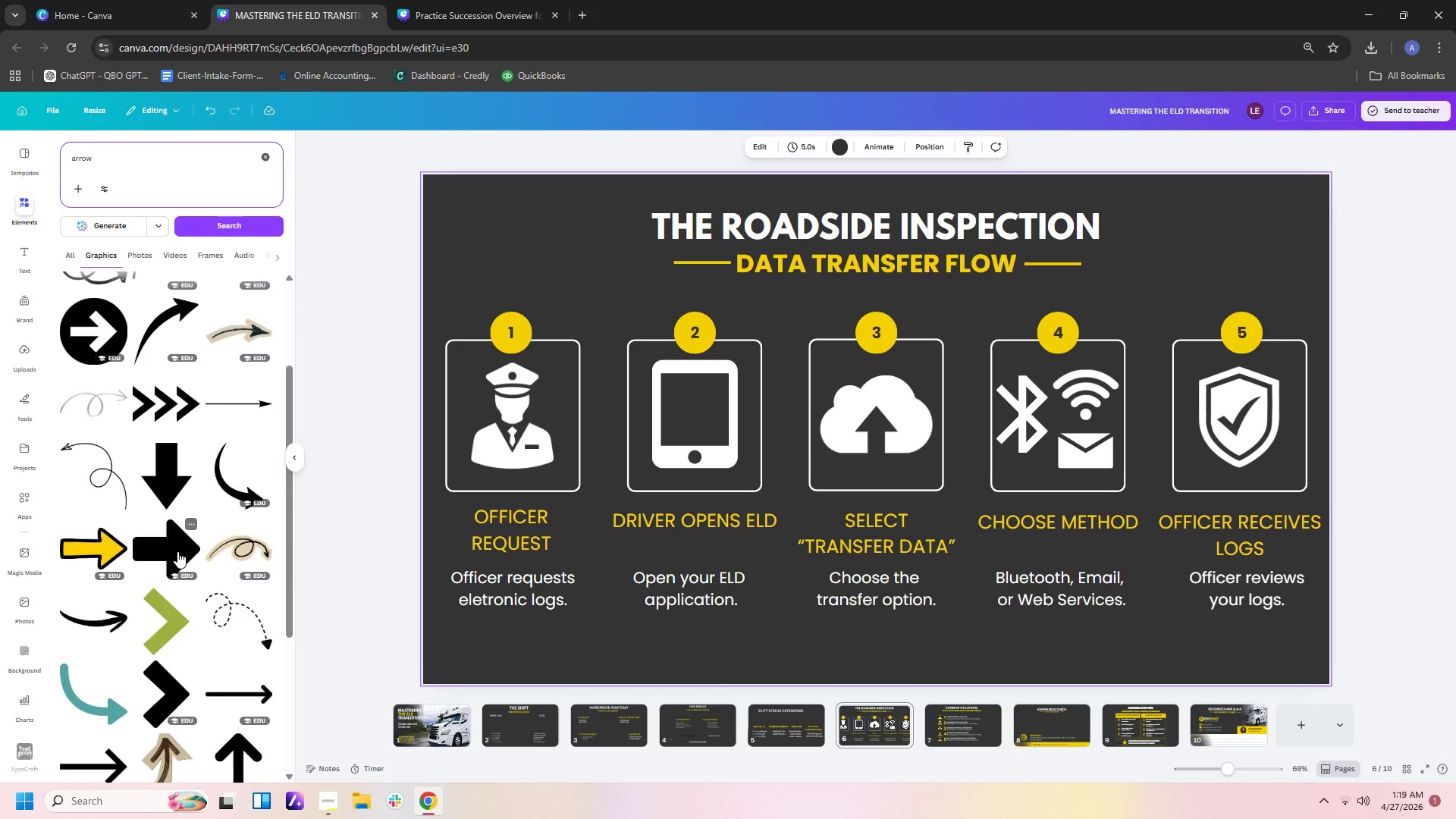 
left_click([177, 551])
 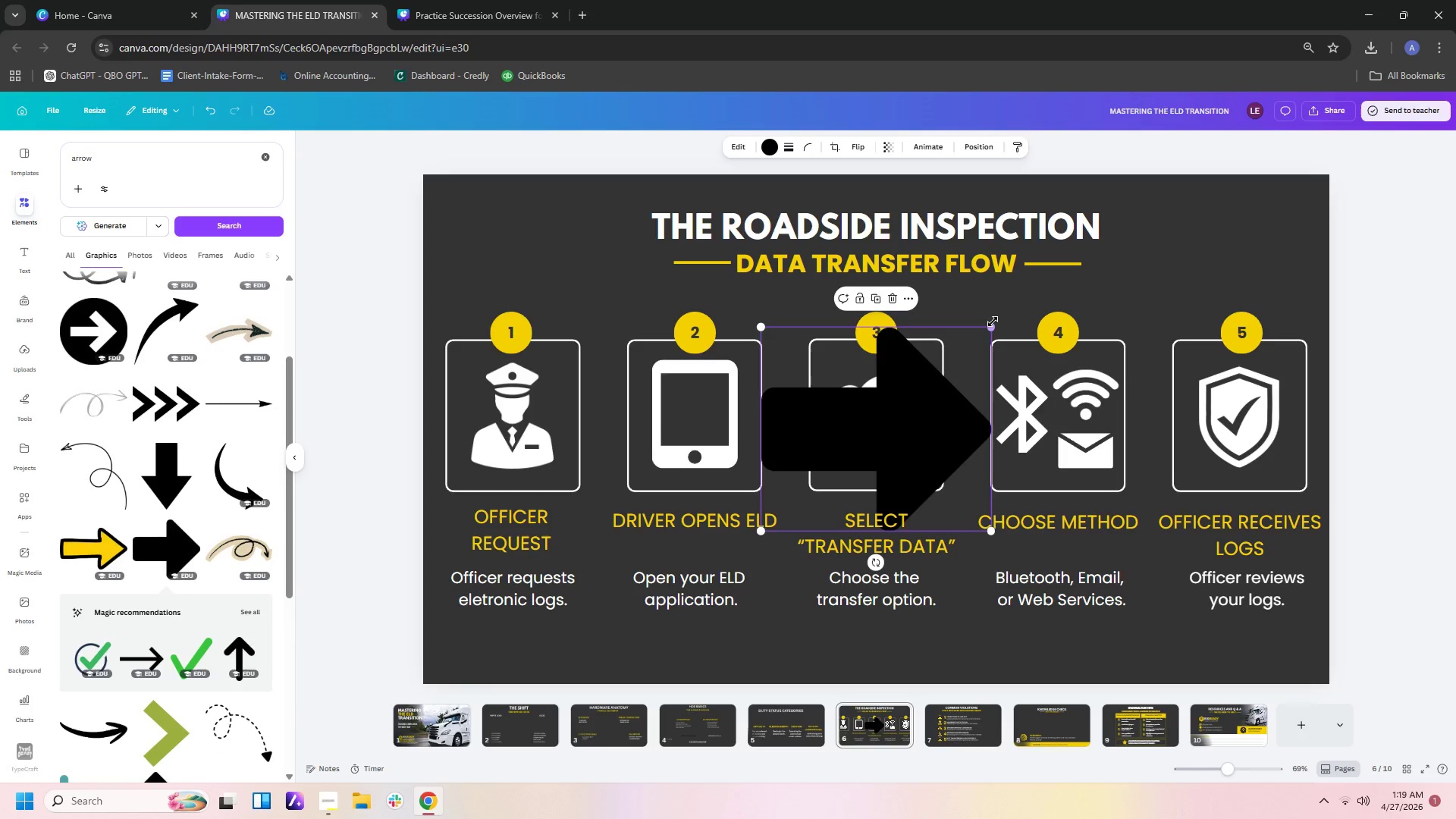 
left_click_drag(start_coordinate=[987, 324], to_coordinate=[802, 472])
 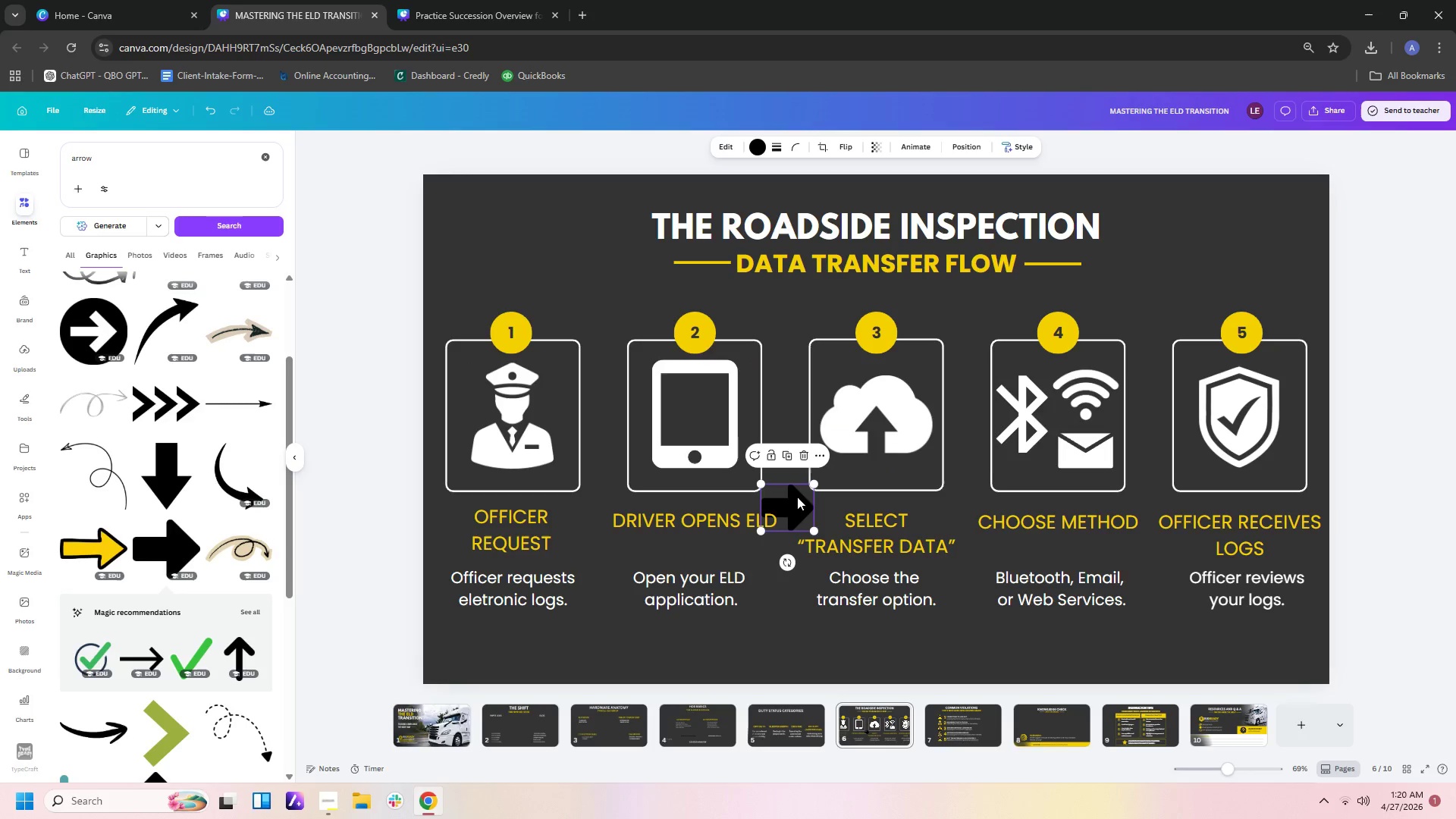 
left_click_drag(start_coordinate=[797, 497], to_coordinate=[620, 403])
 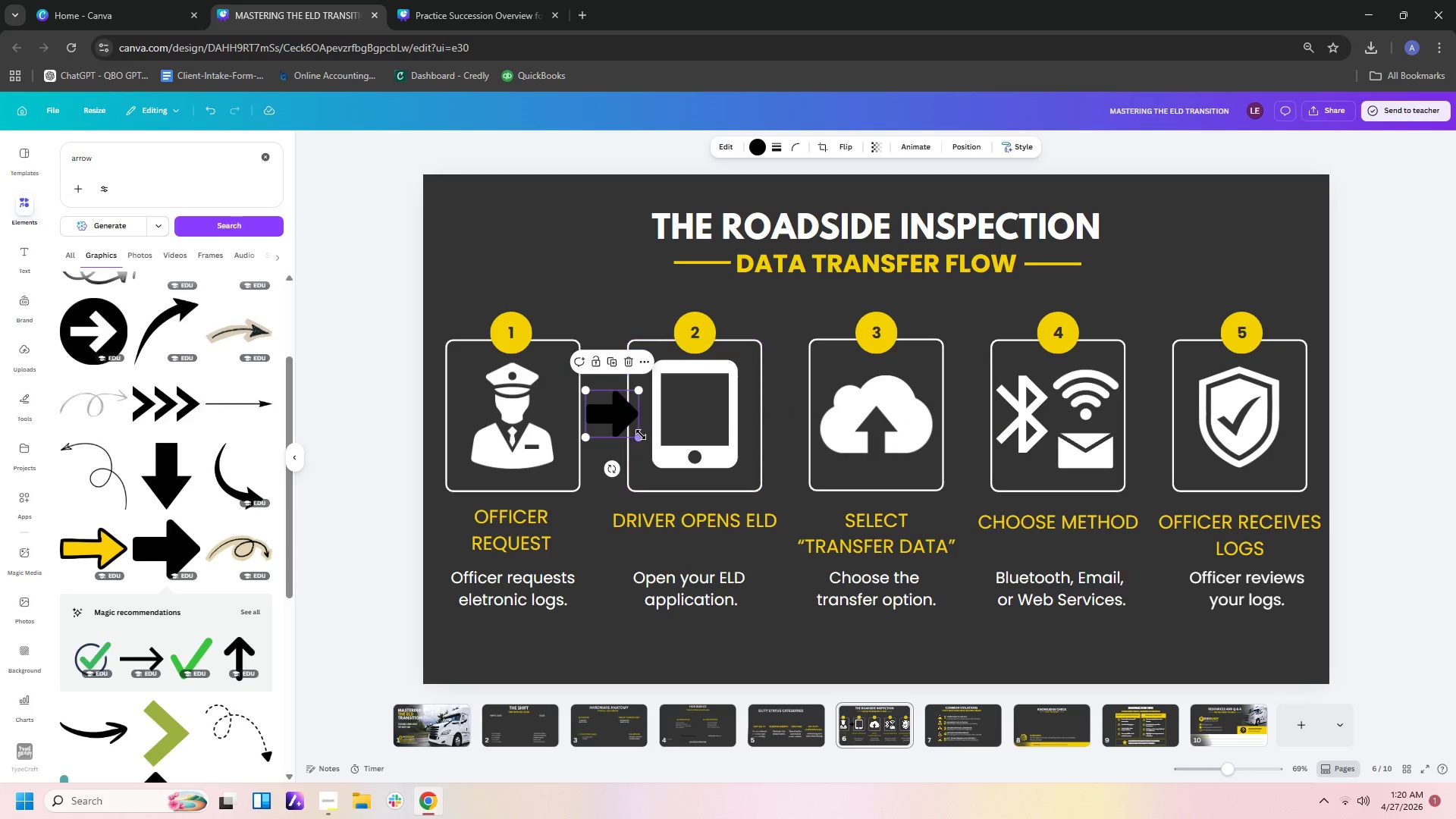 
left_click_drag(start_coordinate=[641, 435], to_coordinate=[620, 424])
 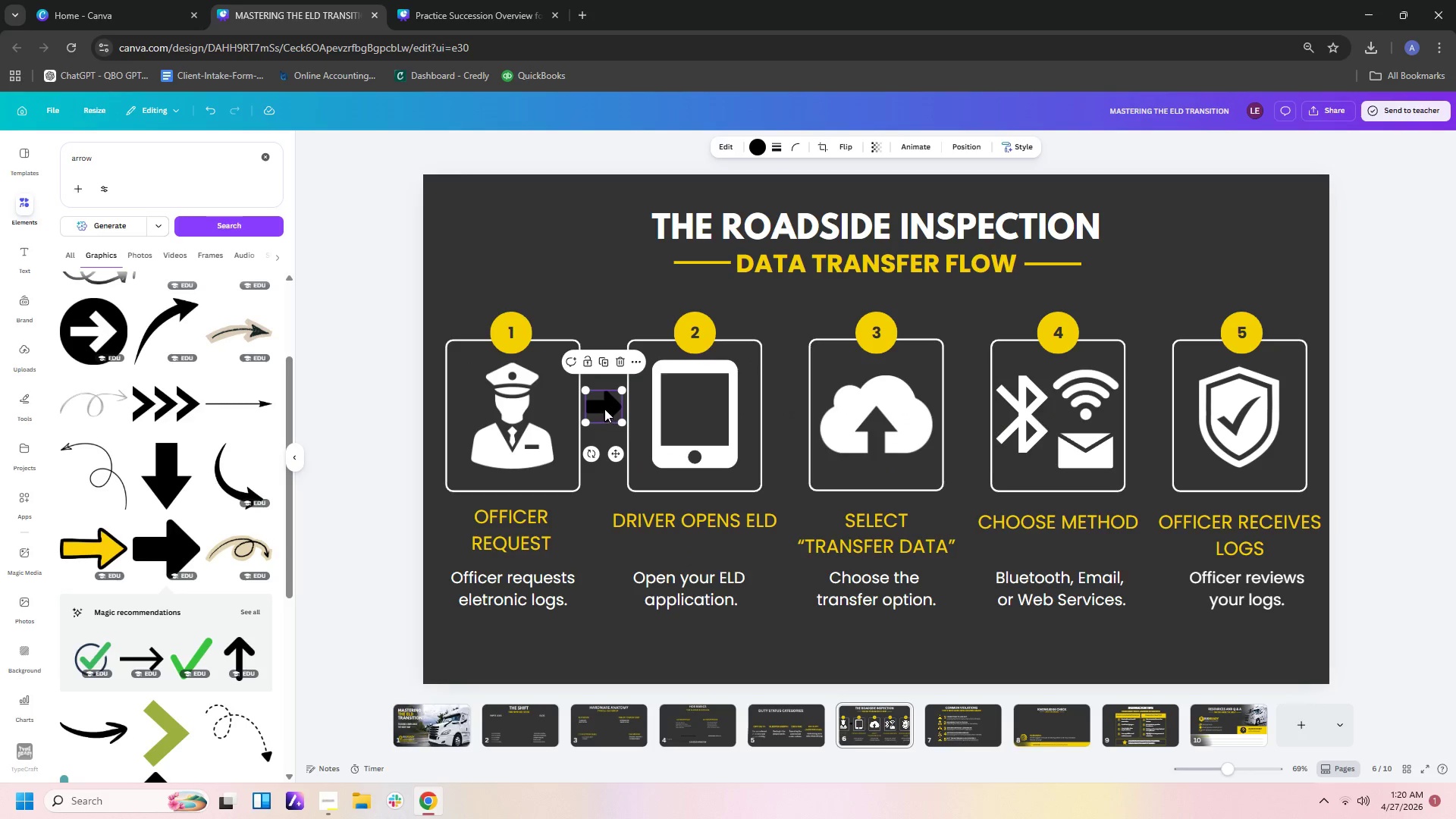 
left_click_drag(start_coordinate=[604, 408], to_coordinate=[603, 416])
 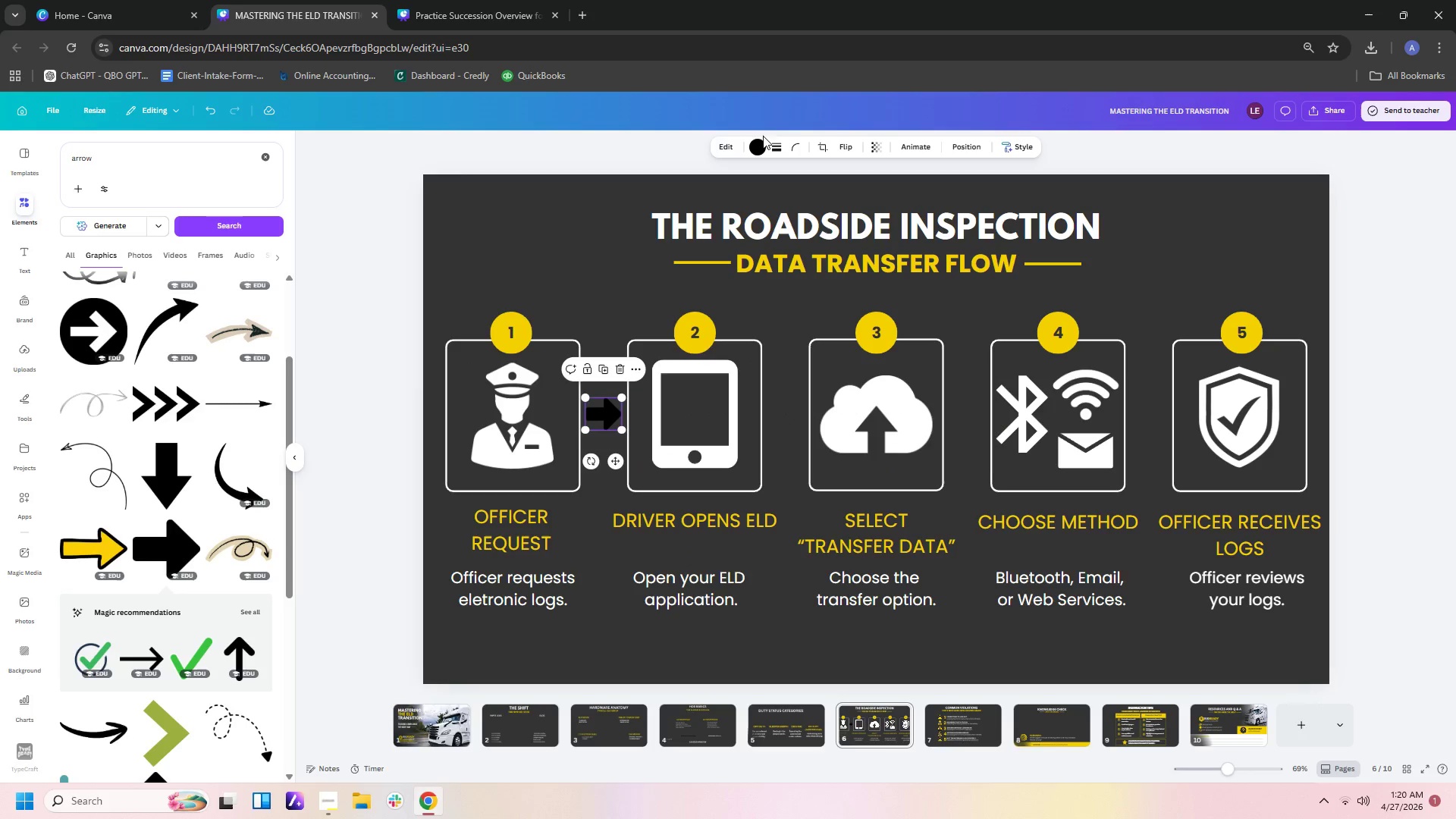 
double_click([761, 146])
 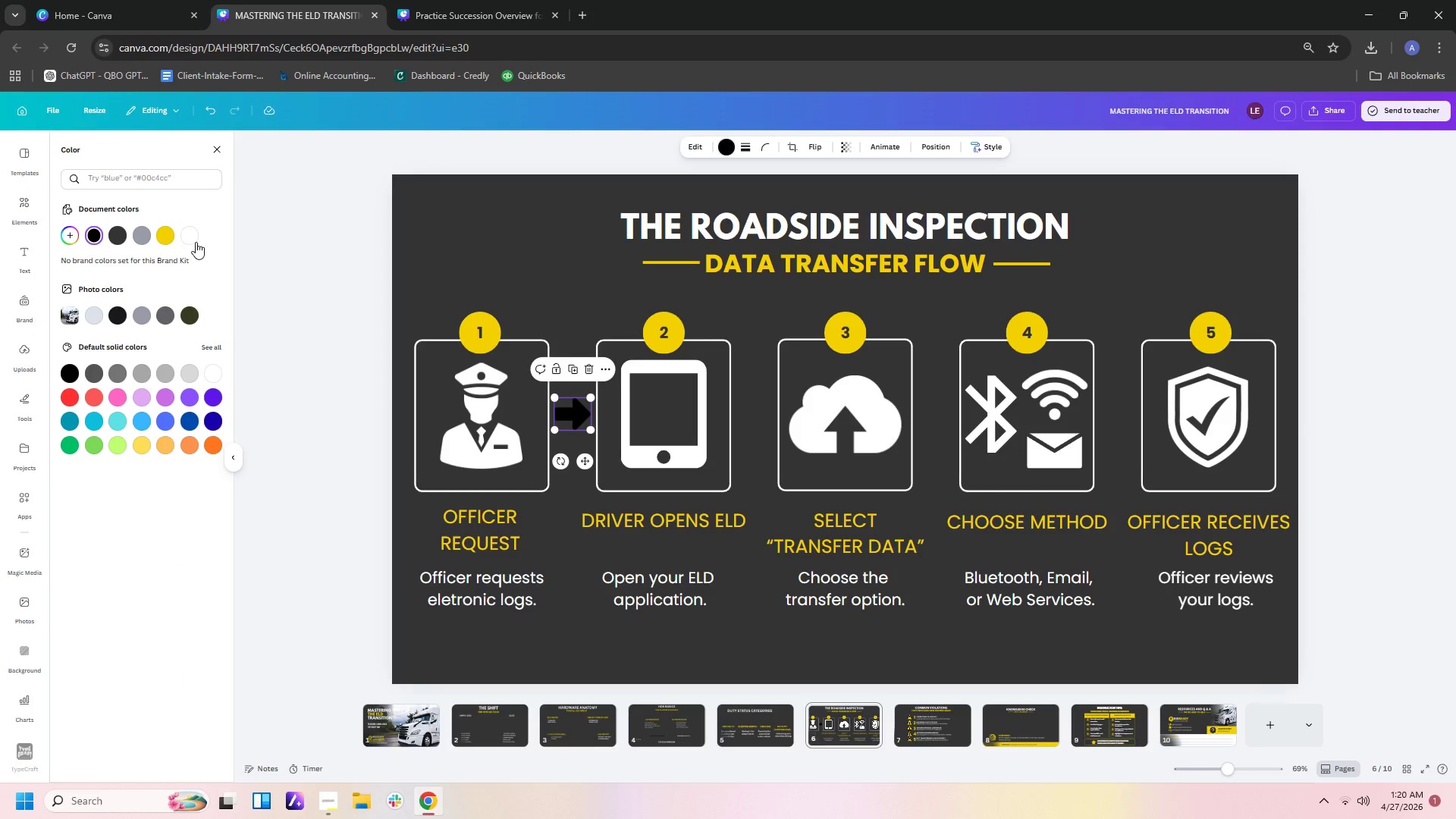 
left_click([191, 241])
 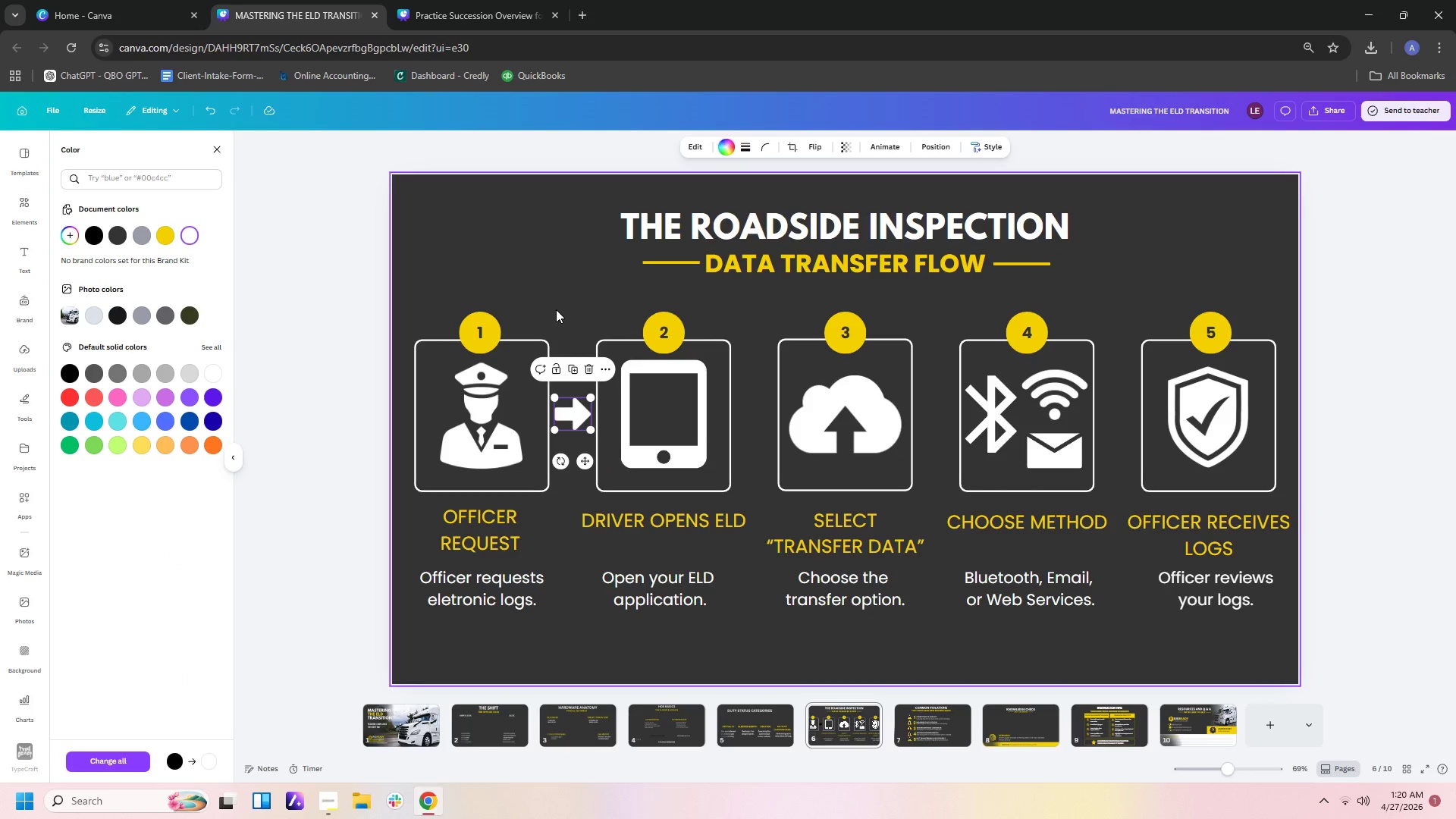 
left_click([560, 309])
 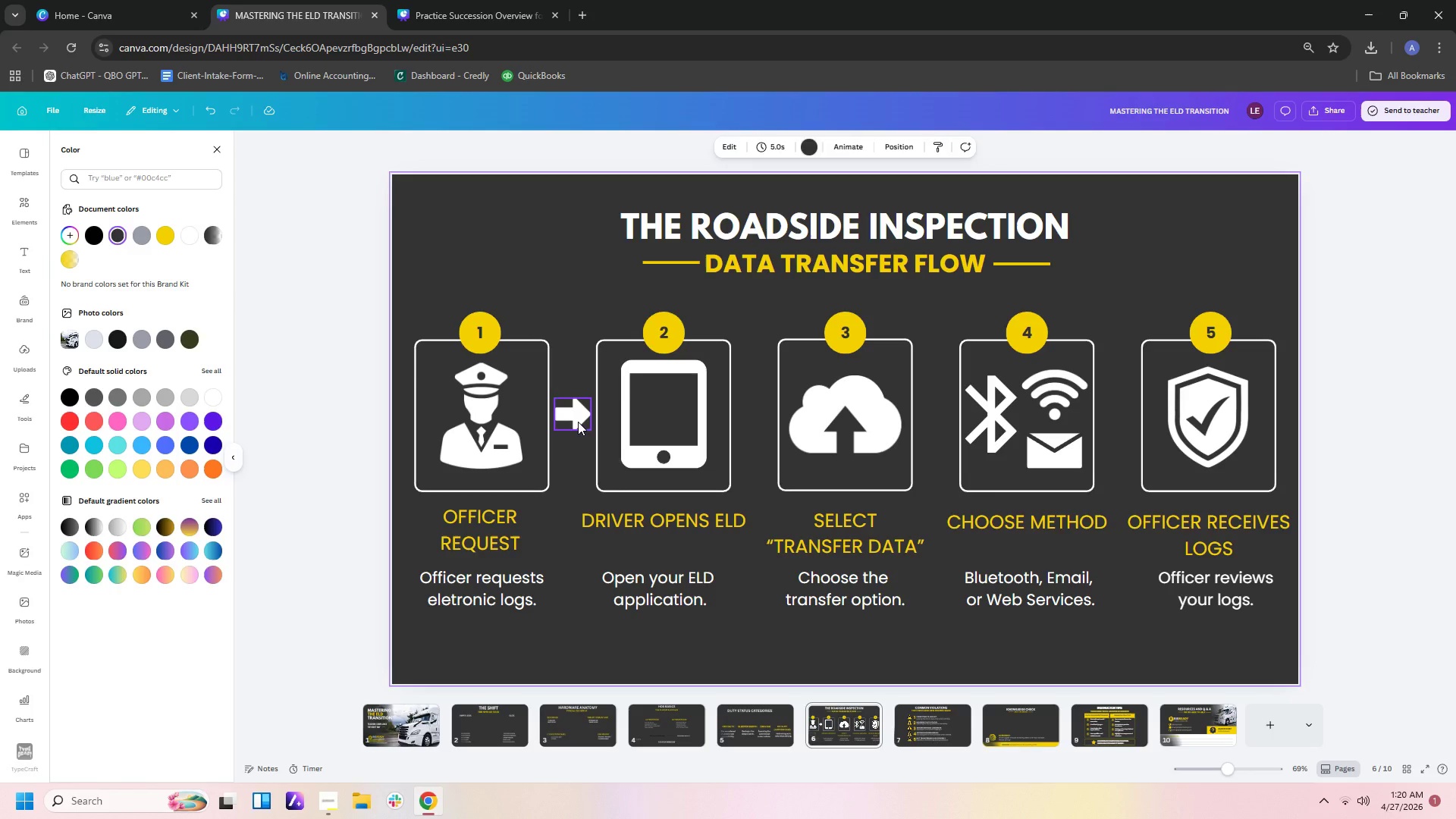 
left_click([577, 420])
 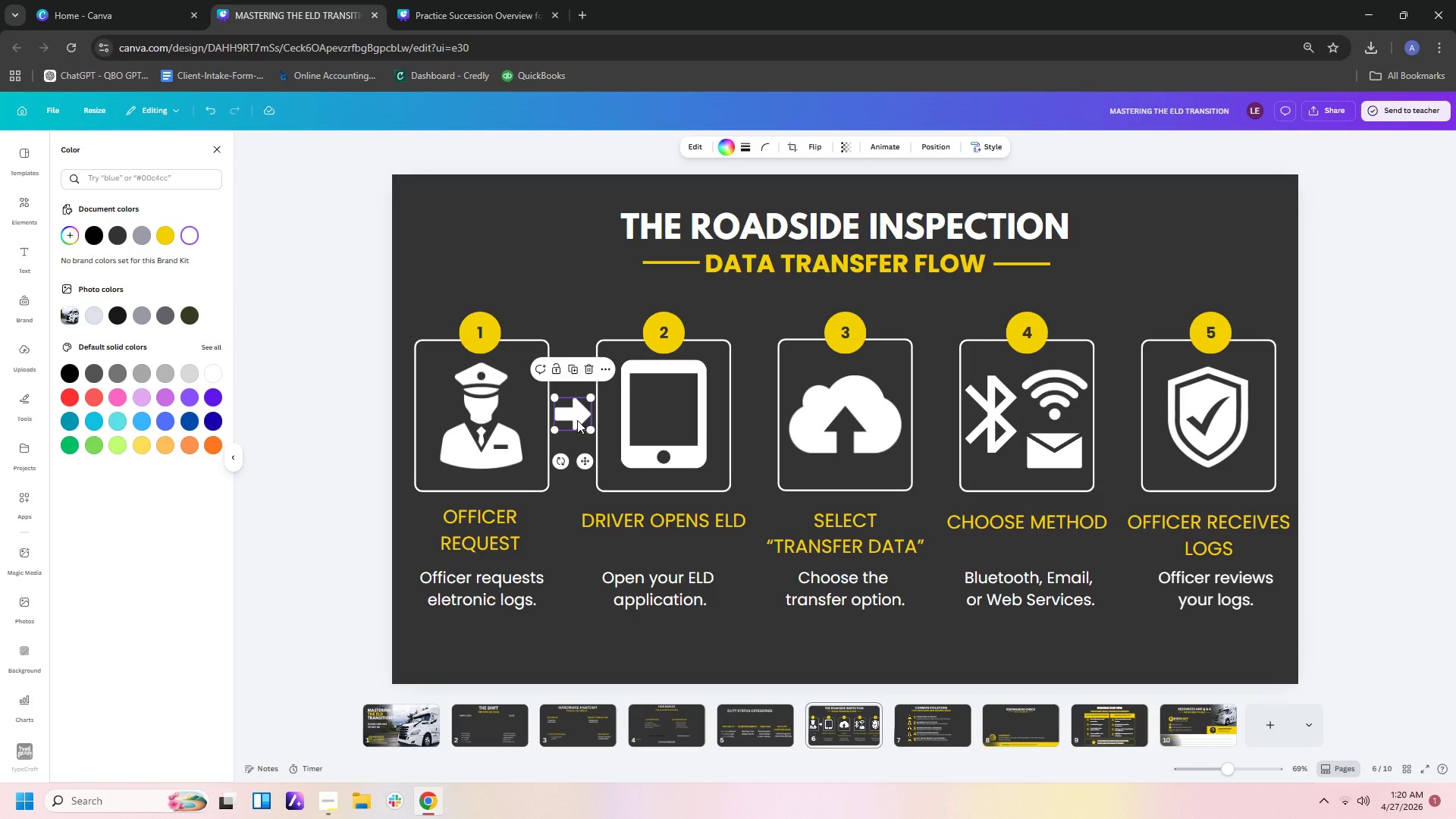 
key(Control+C)
 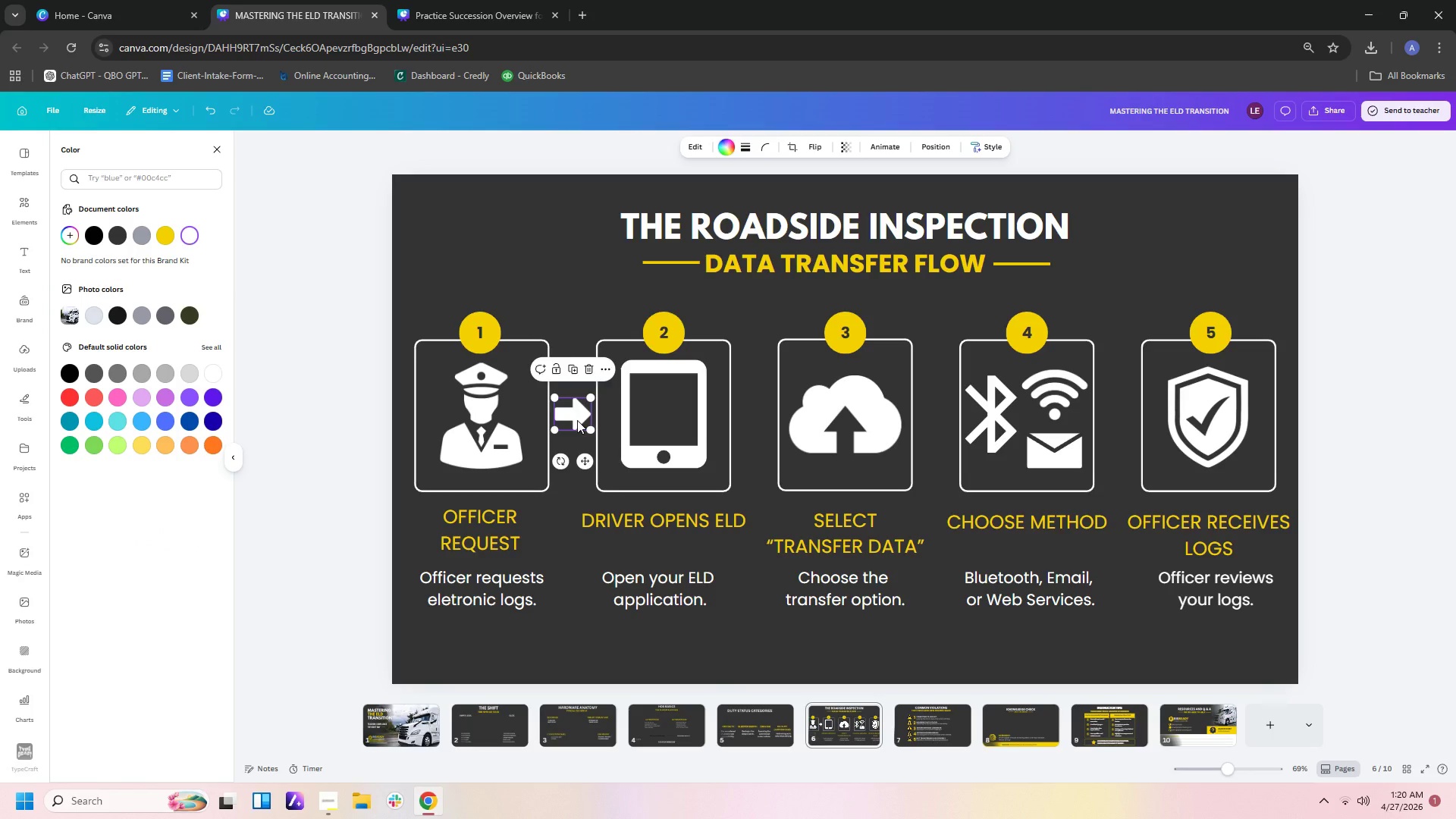 
key(Control+V)
 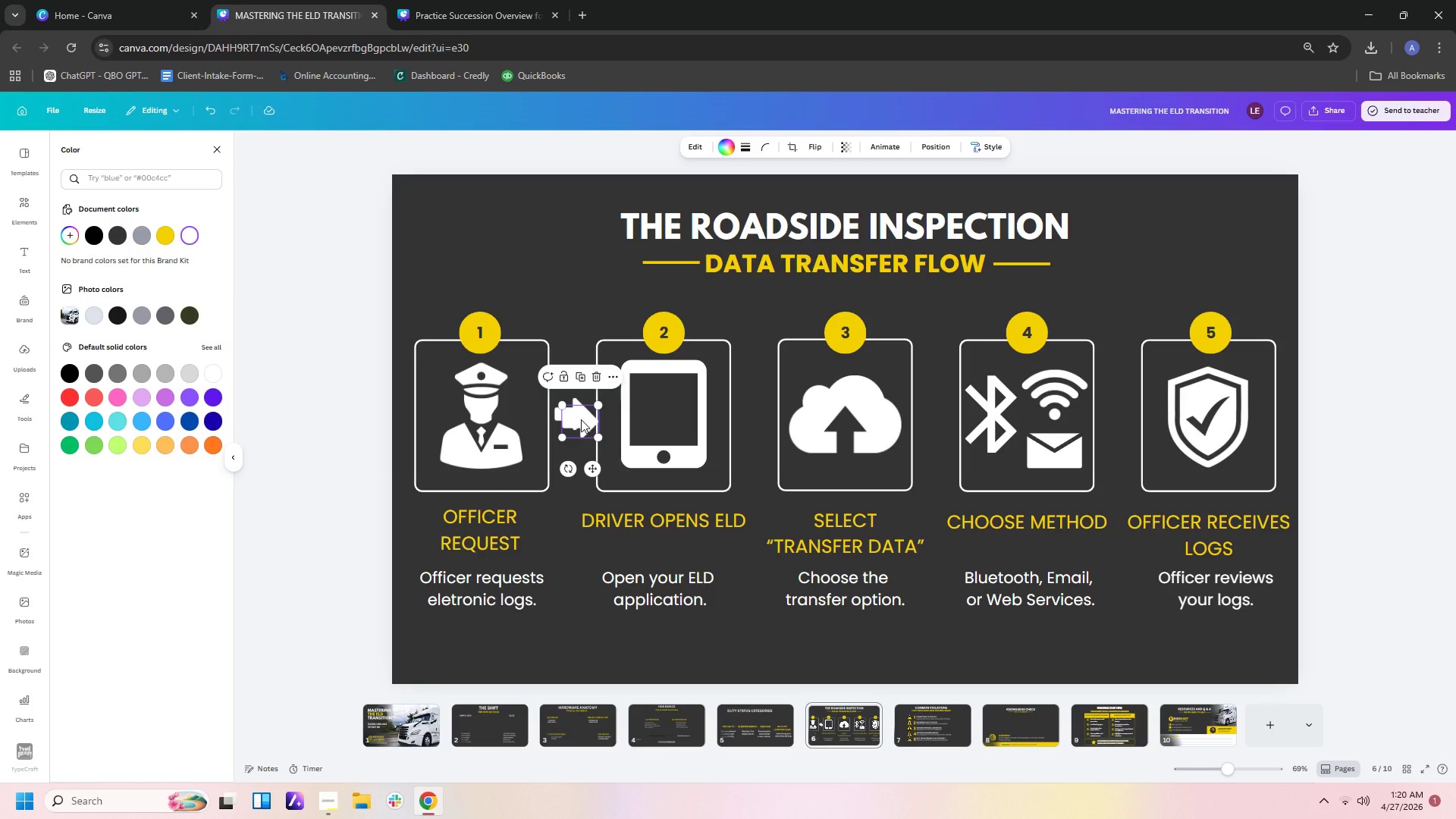 
left_click_drag(start_coordinate=[581, 419], to_coordinate=[754, 414])
 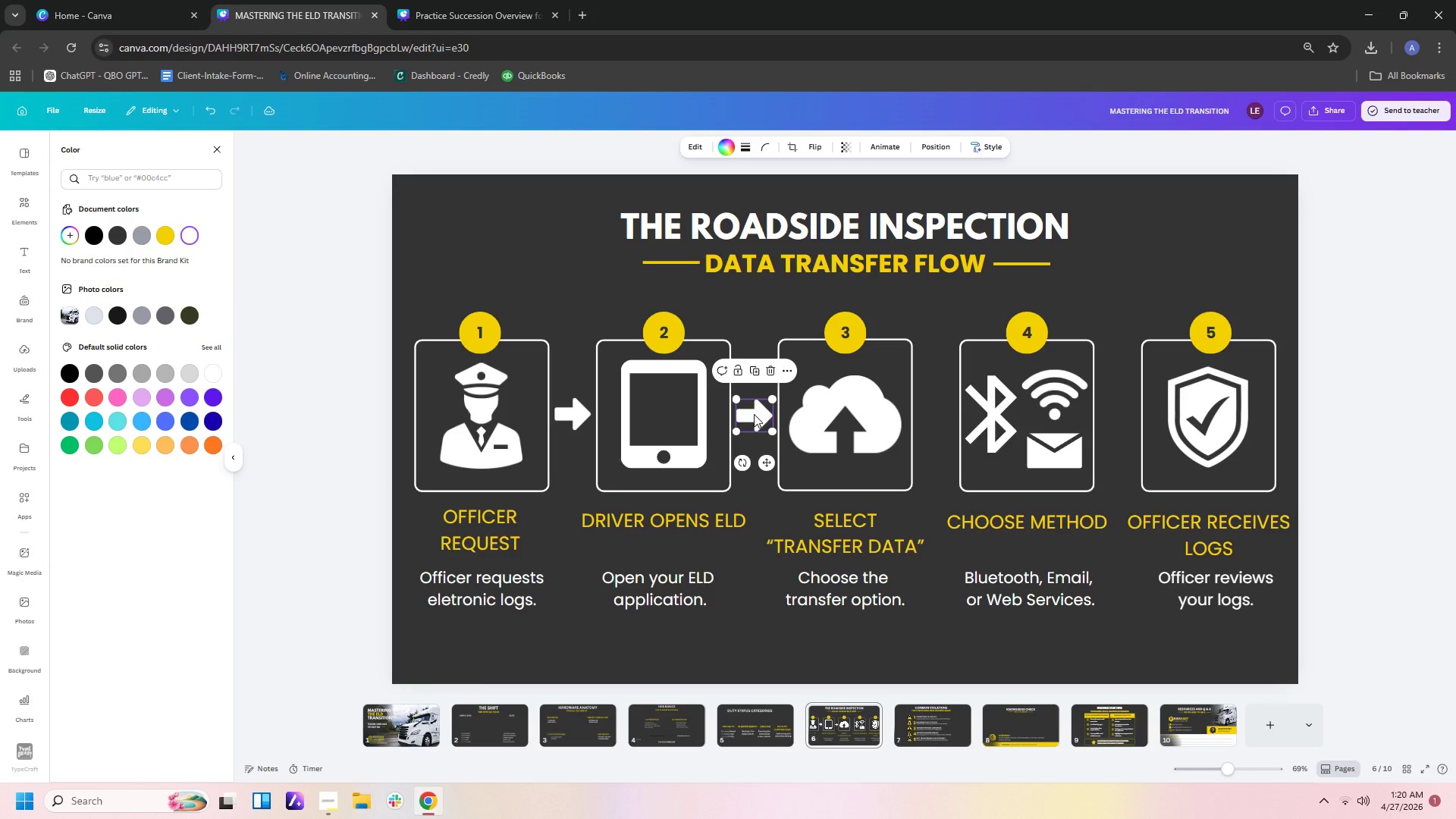 
key(Control+C)
 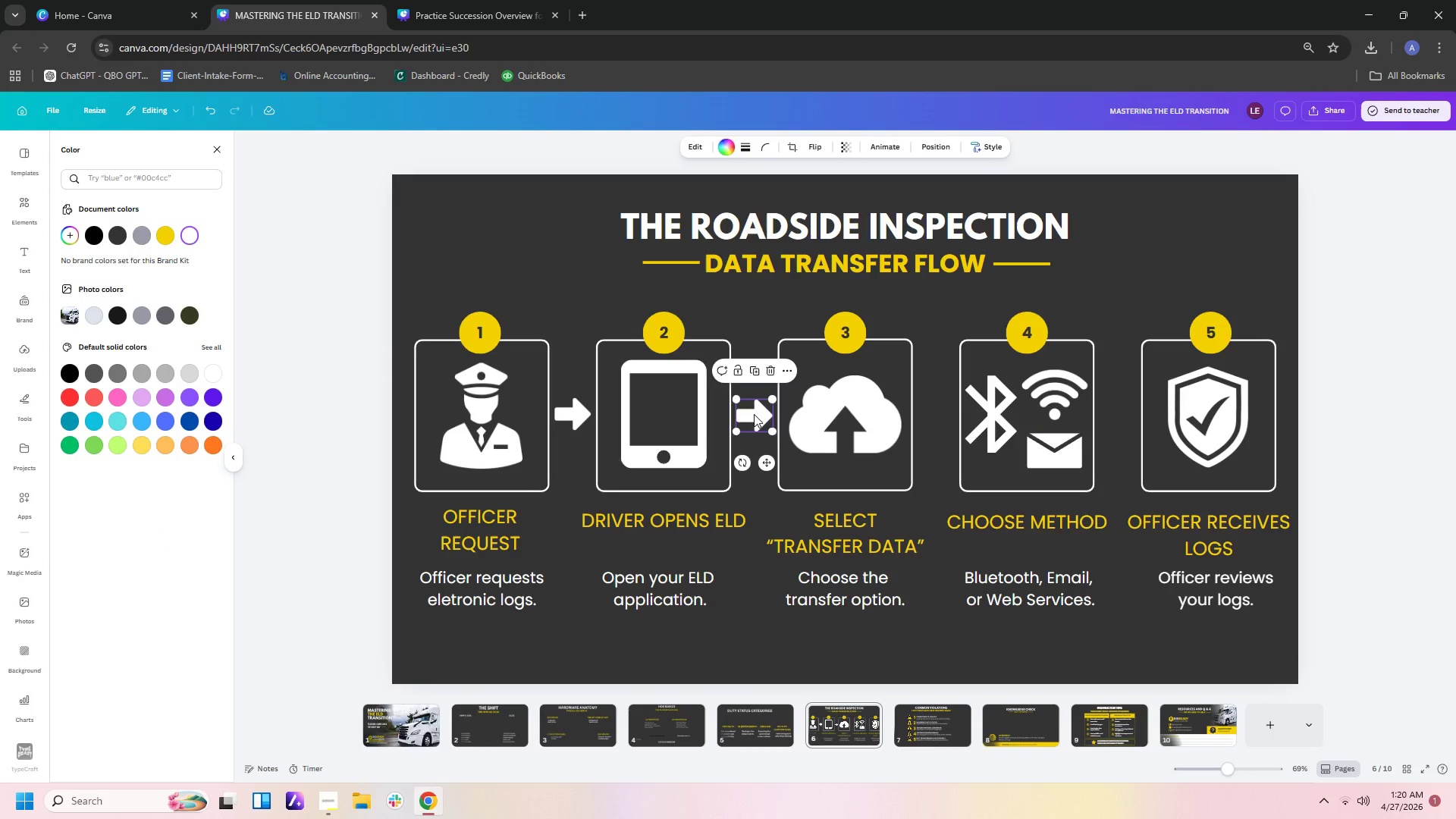 
key(Control+V)
 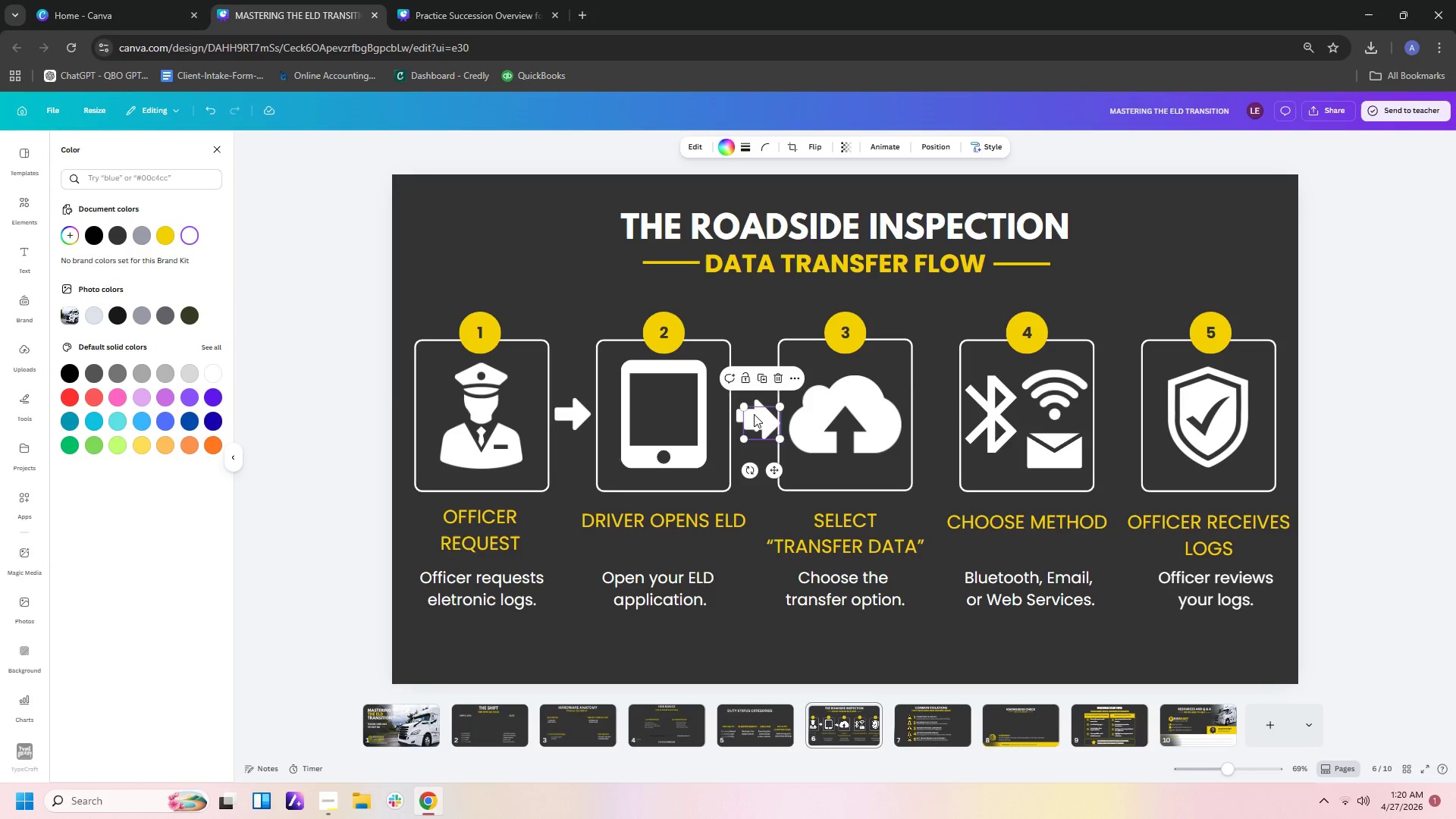 
left_click_drag(start_coordinate=[754, 414], to_coordinate=[929, 410])
 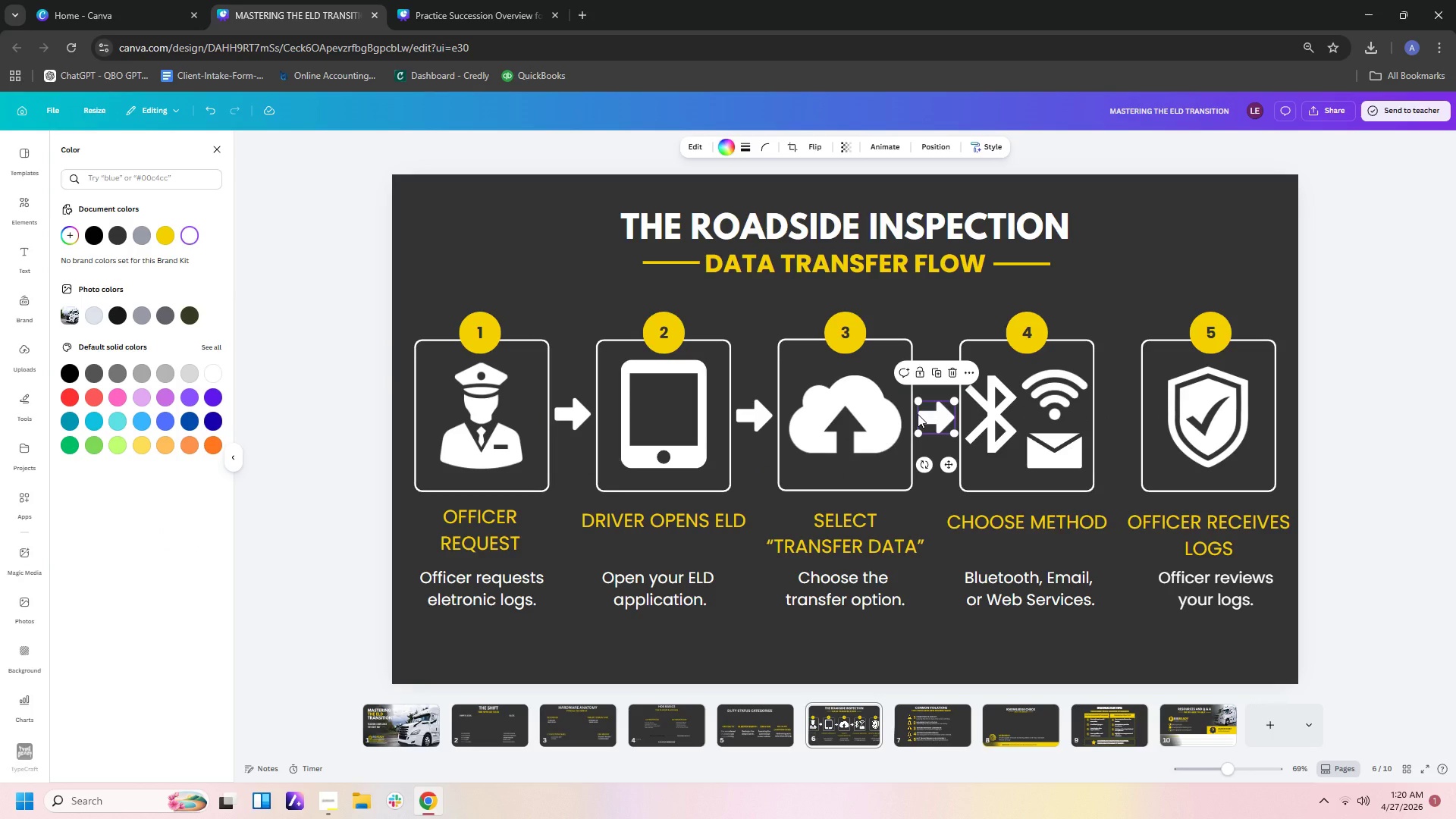 
key(Control+C)
 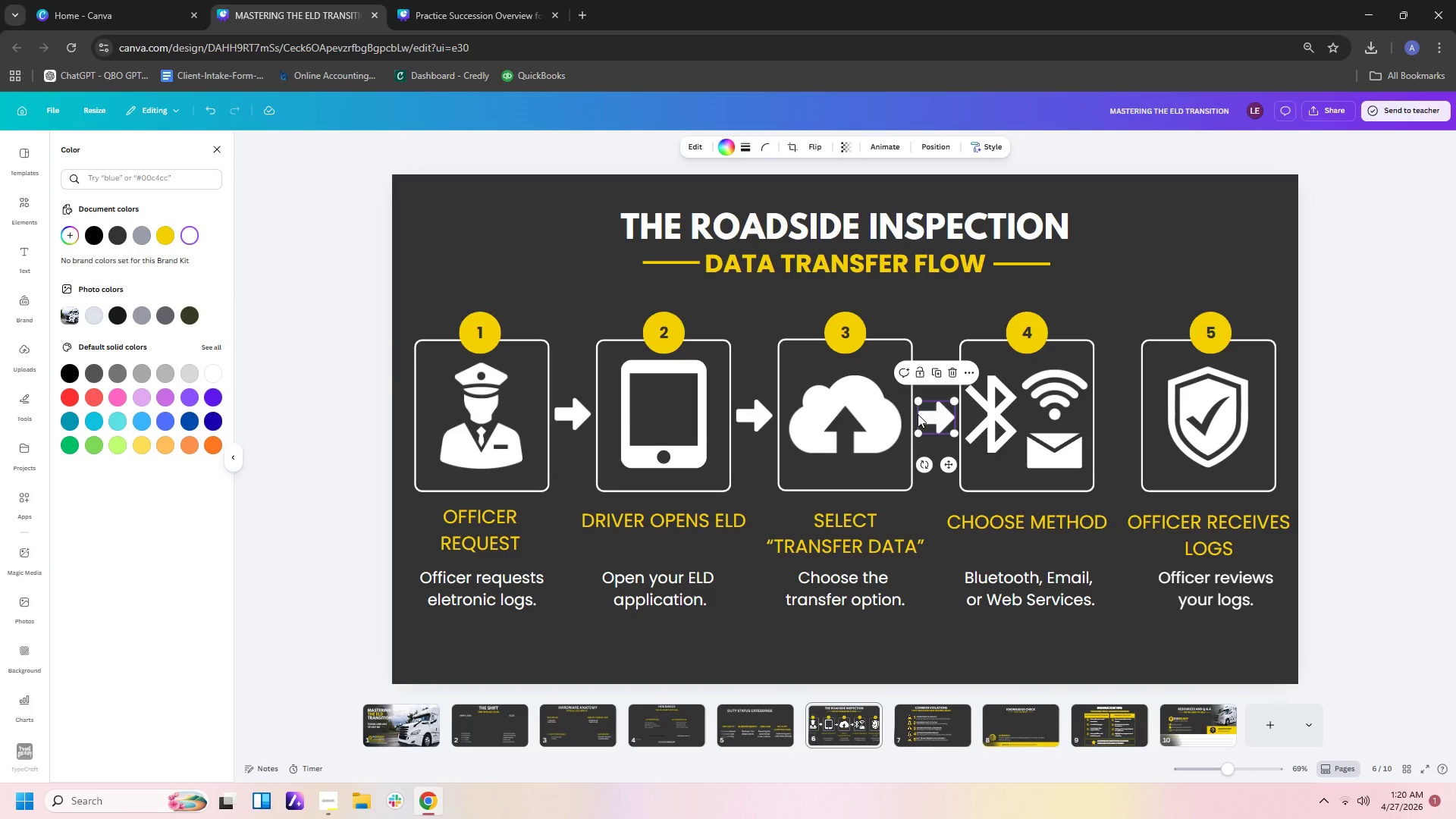 
key(Control+V)
 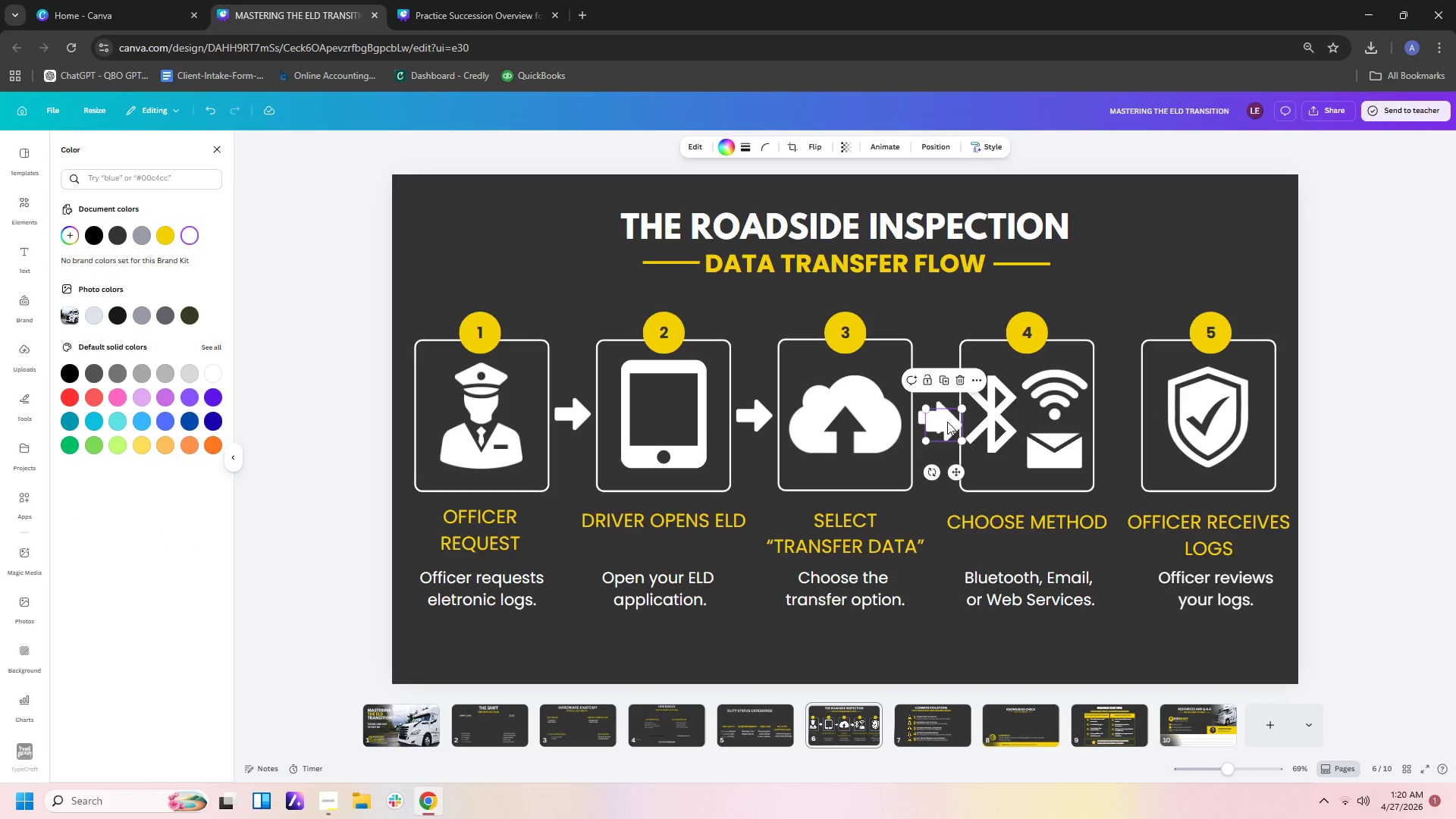 
left_click_drag(start_coordinate=[946, 421], to_coordinate=[1108, 421])
 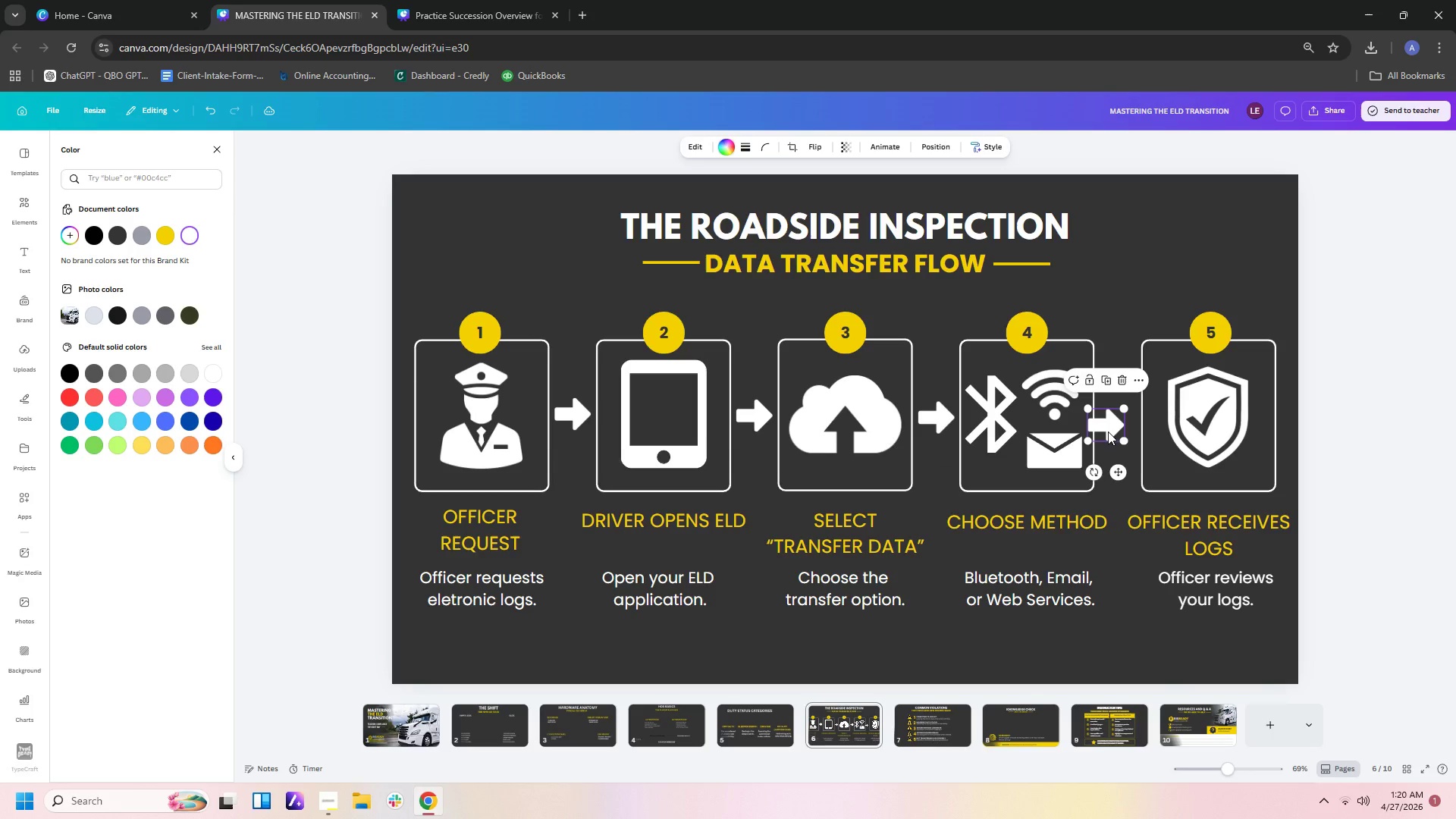 
left_click_drag(start_coordinate=[1108, 431], to_coordinate=[1122, 424])
 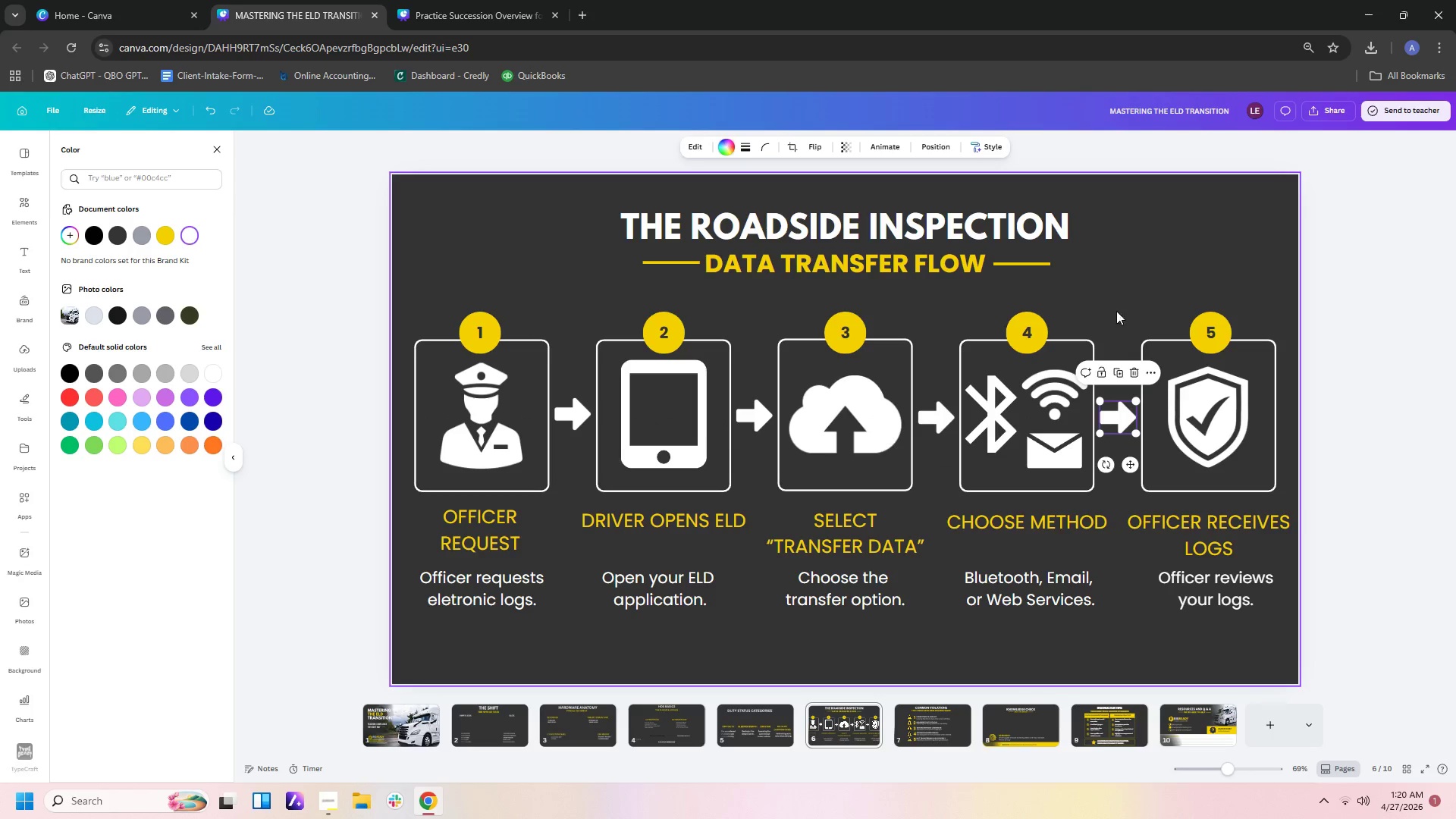 
left_click([1118, 284])
 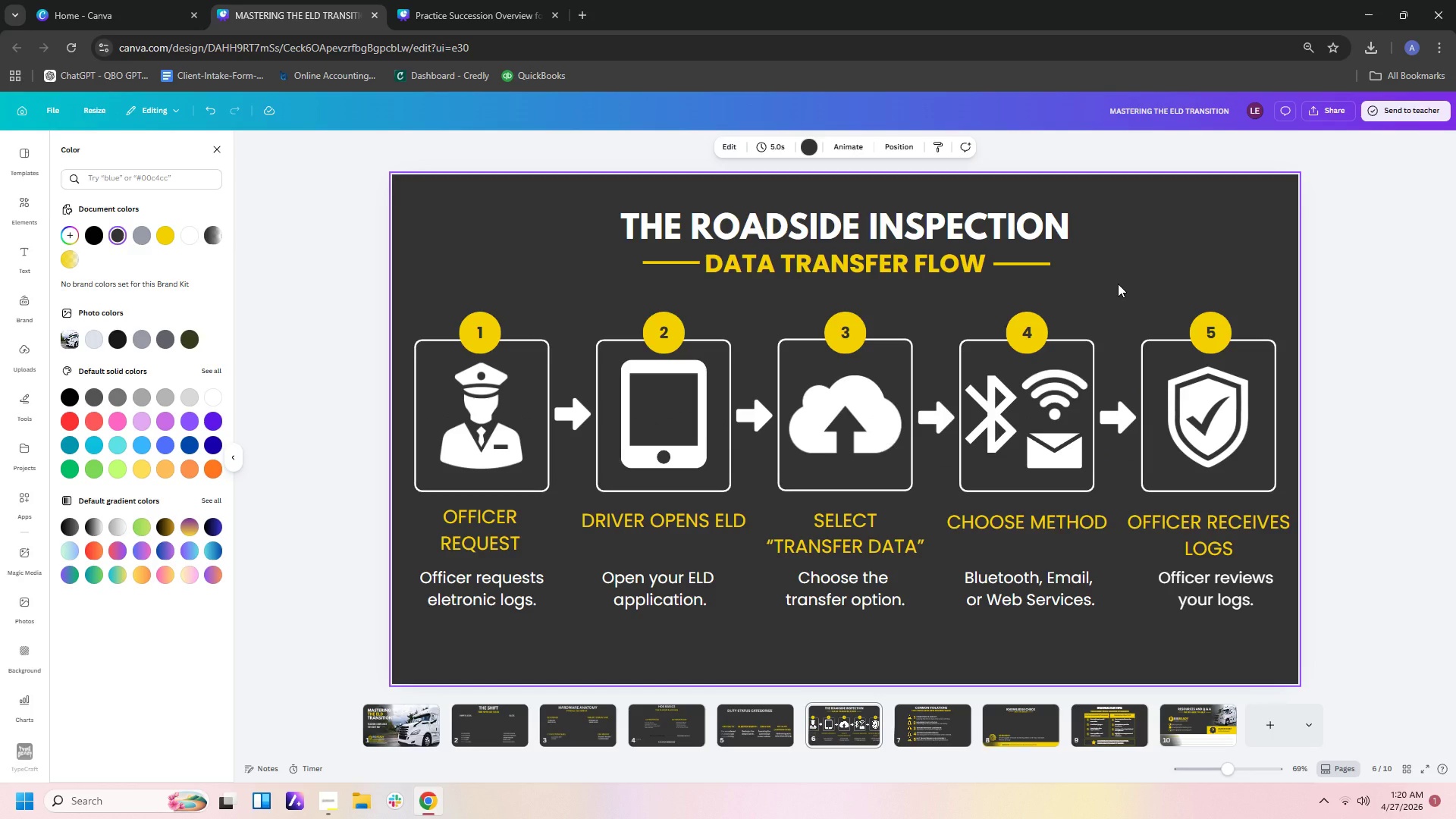 
wait(7.09)
 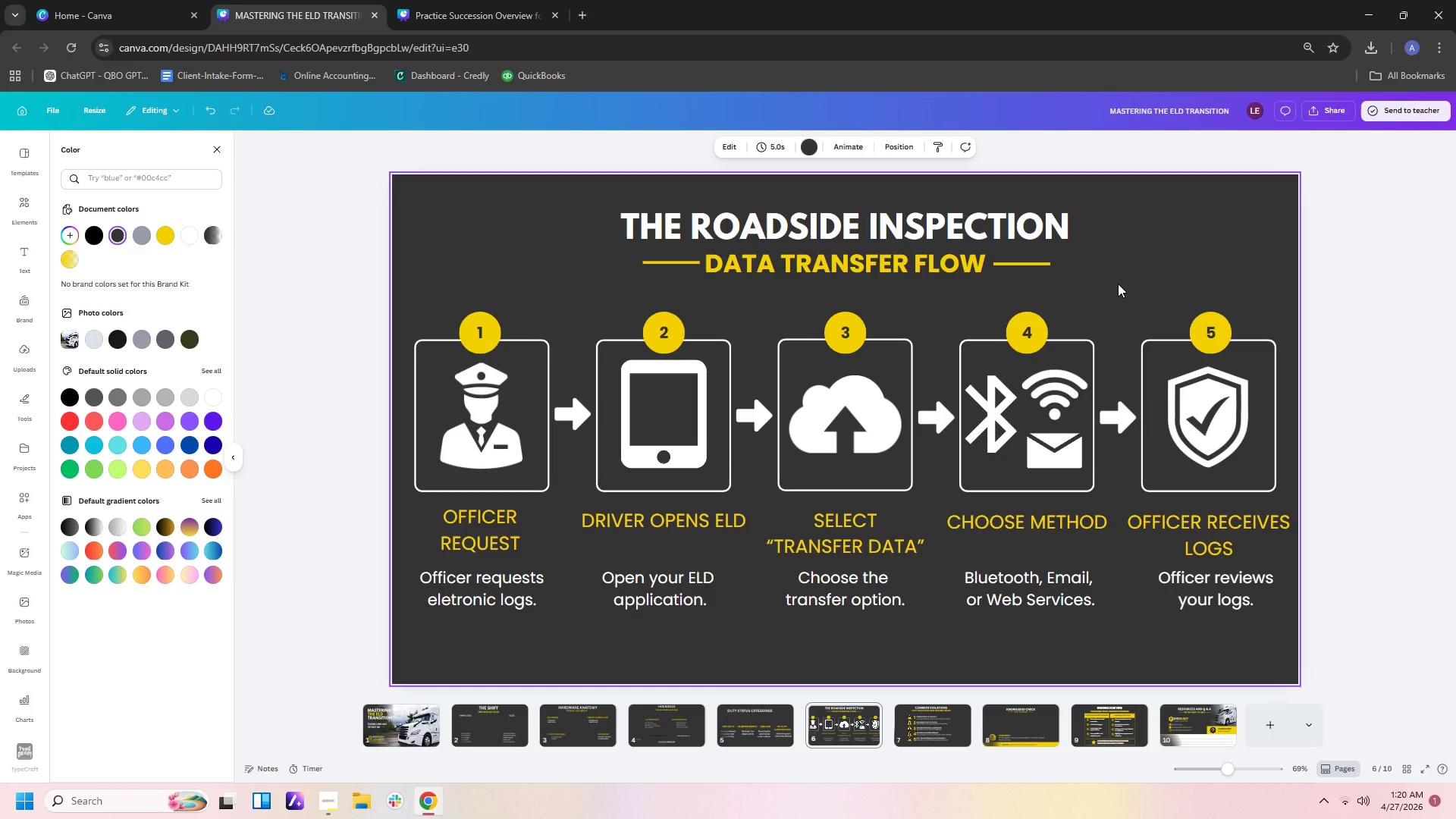 
left_click([1142, 256])
 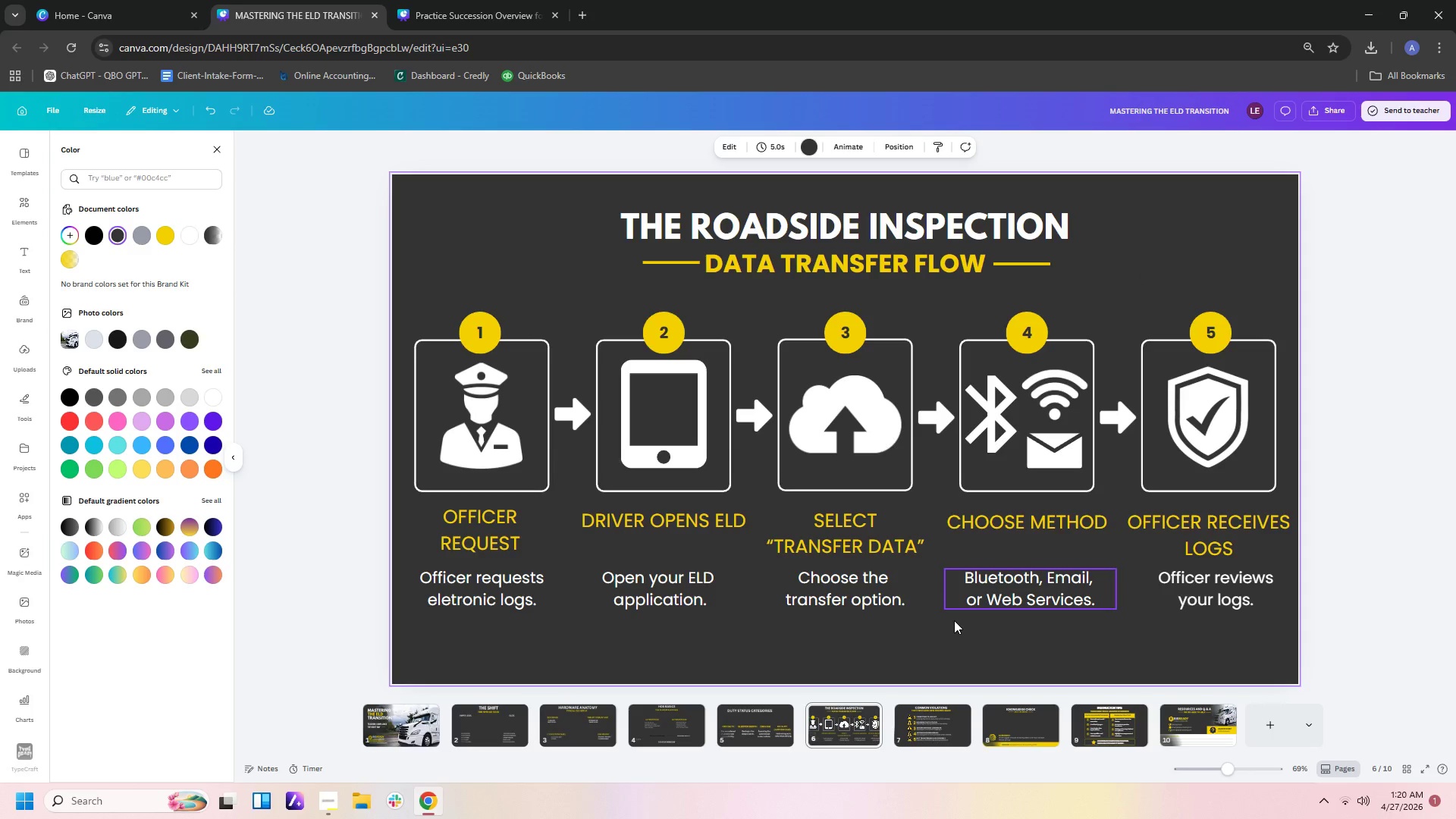 
wait(5.36)
 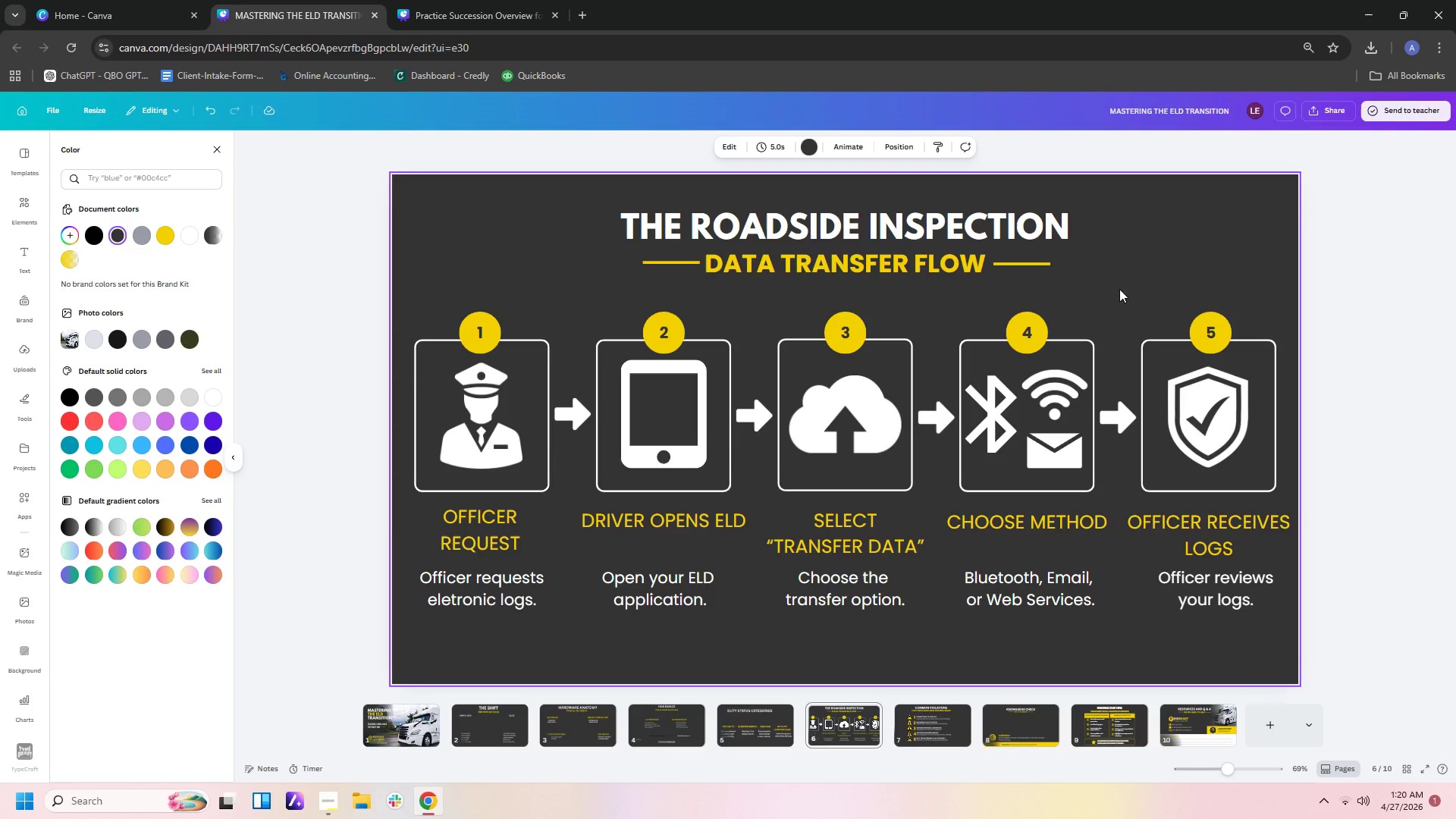 
left_click([774, 723])
 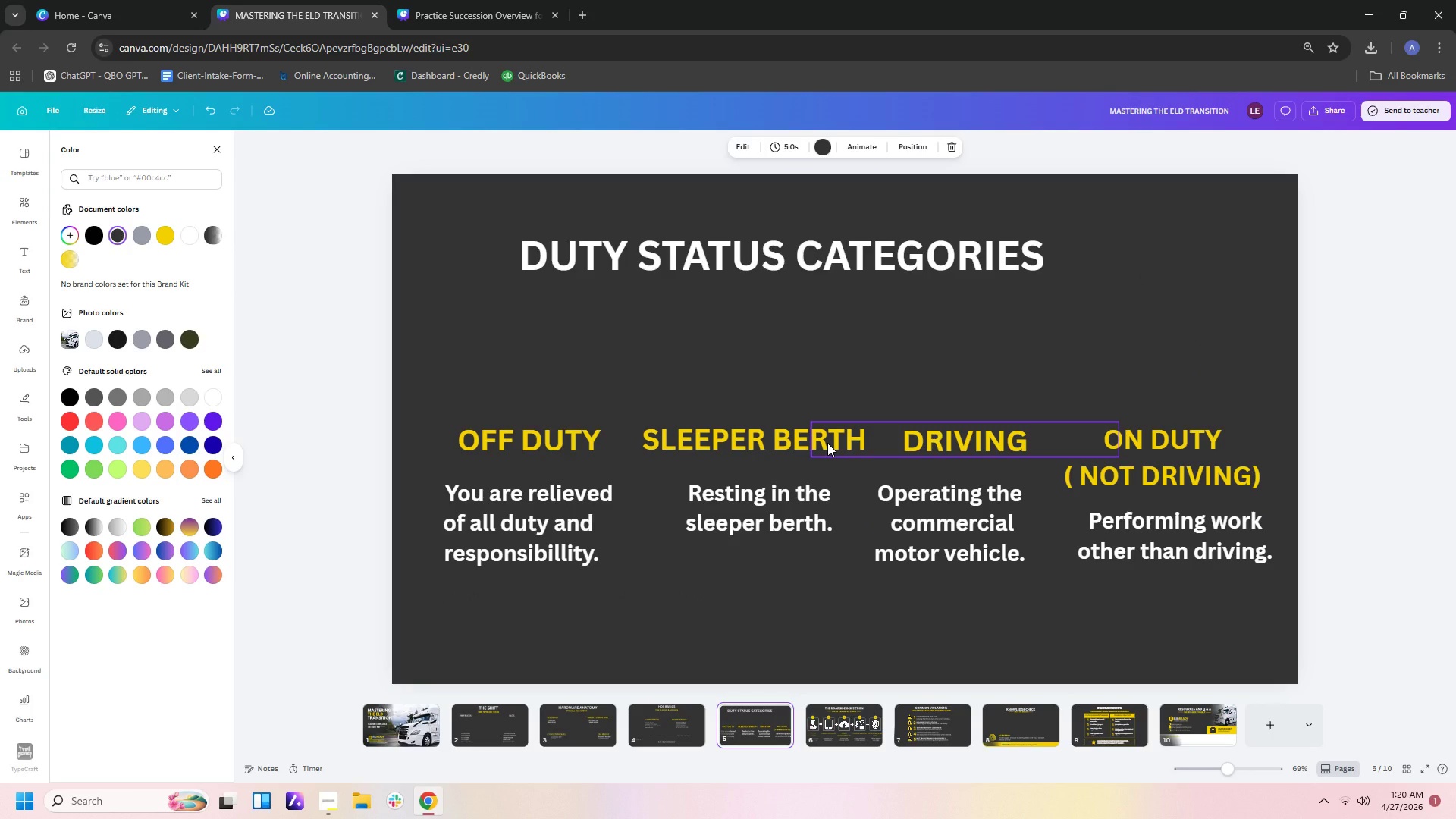 
left_click([846, 258])
 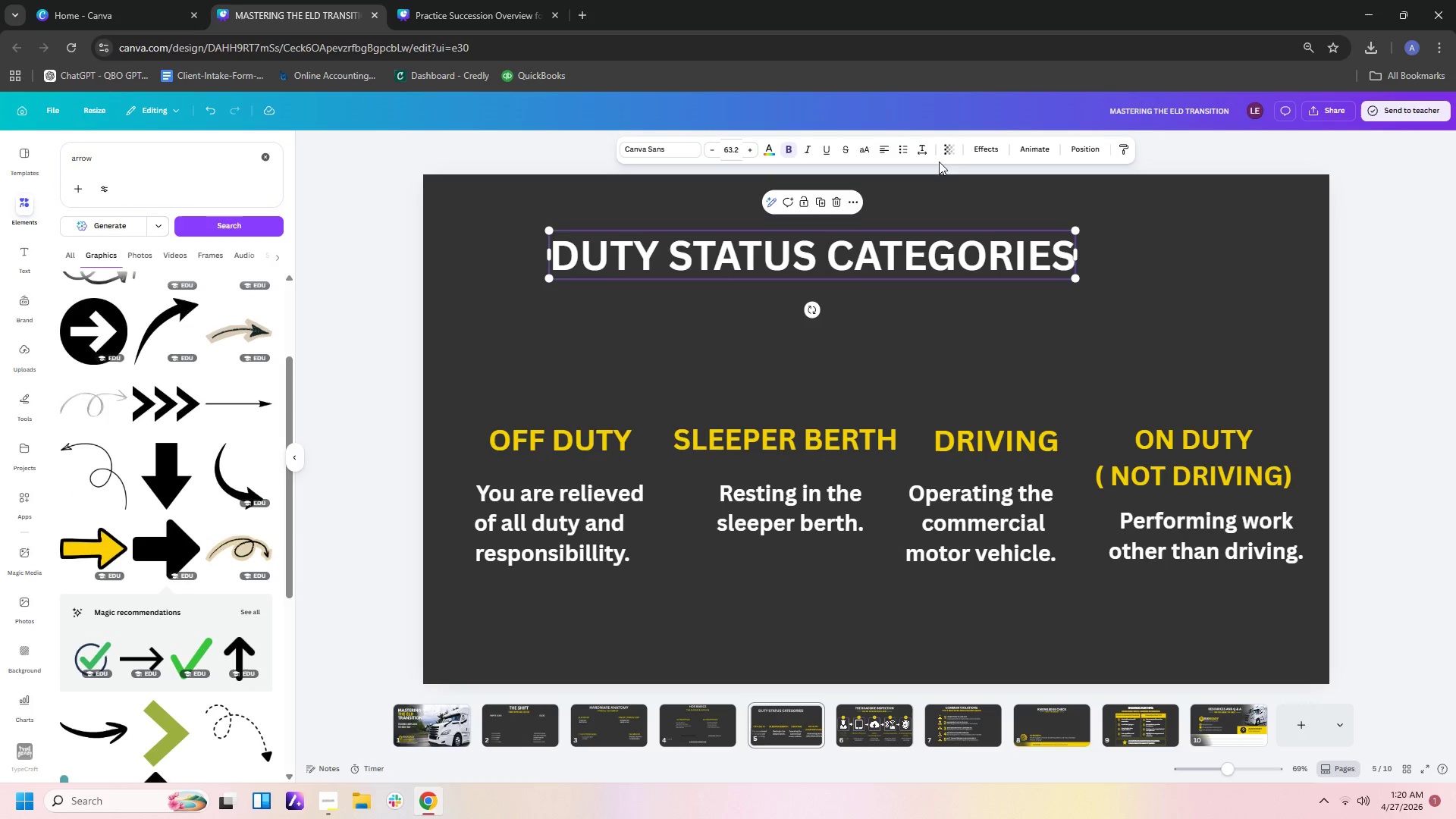 
left_click([1076, 149])
 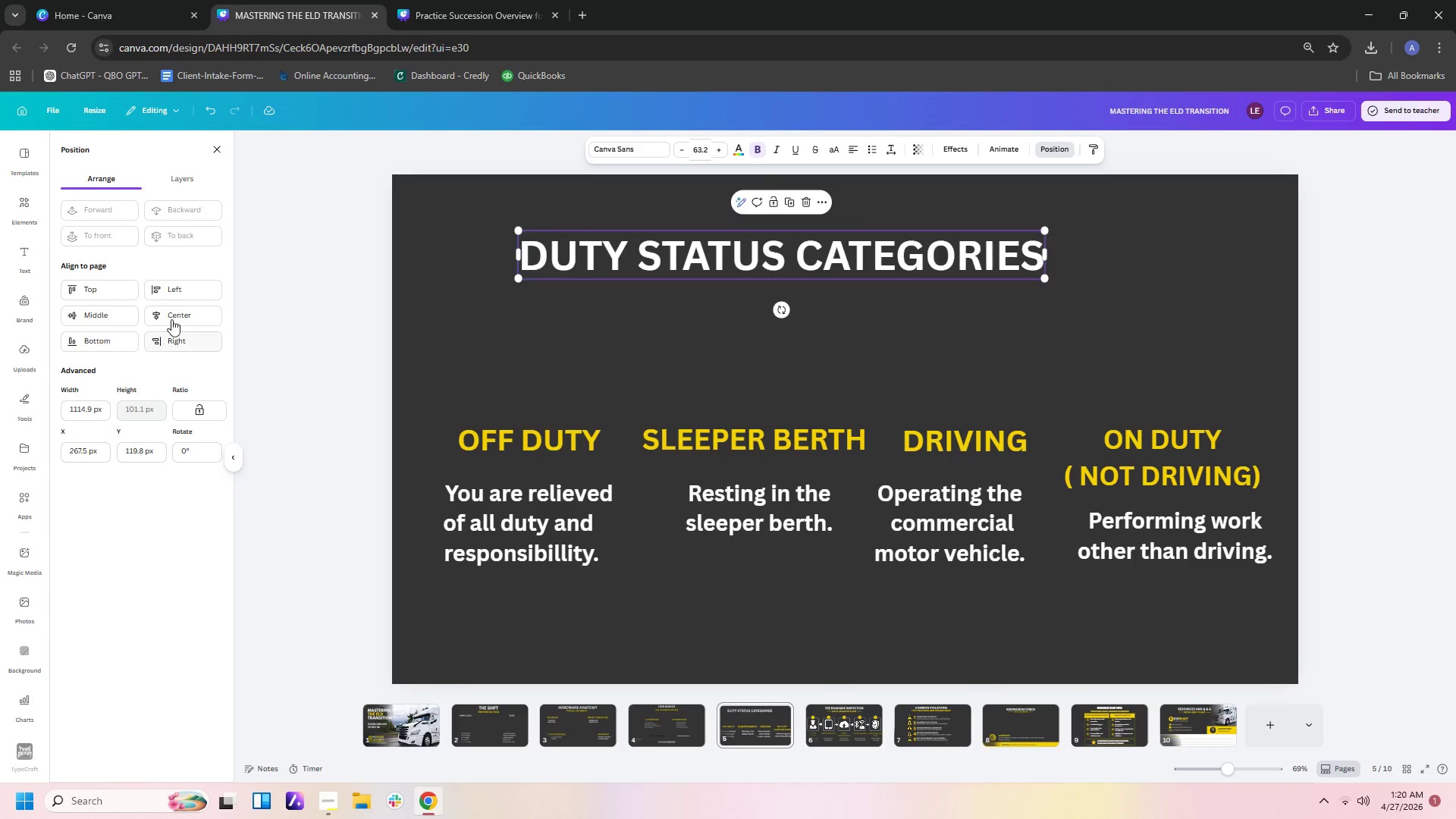 
left_click([176, 310])
 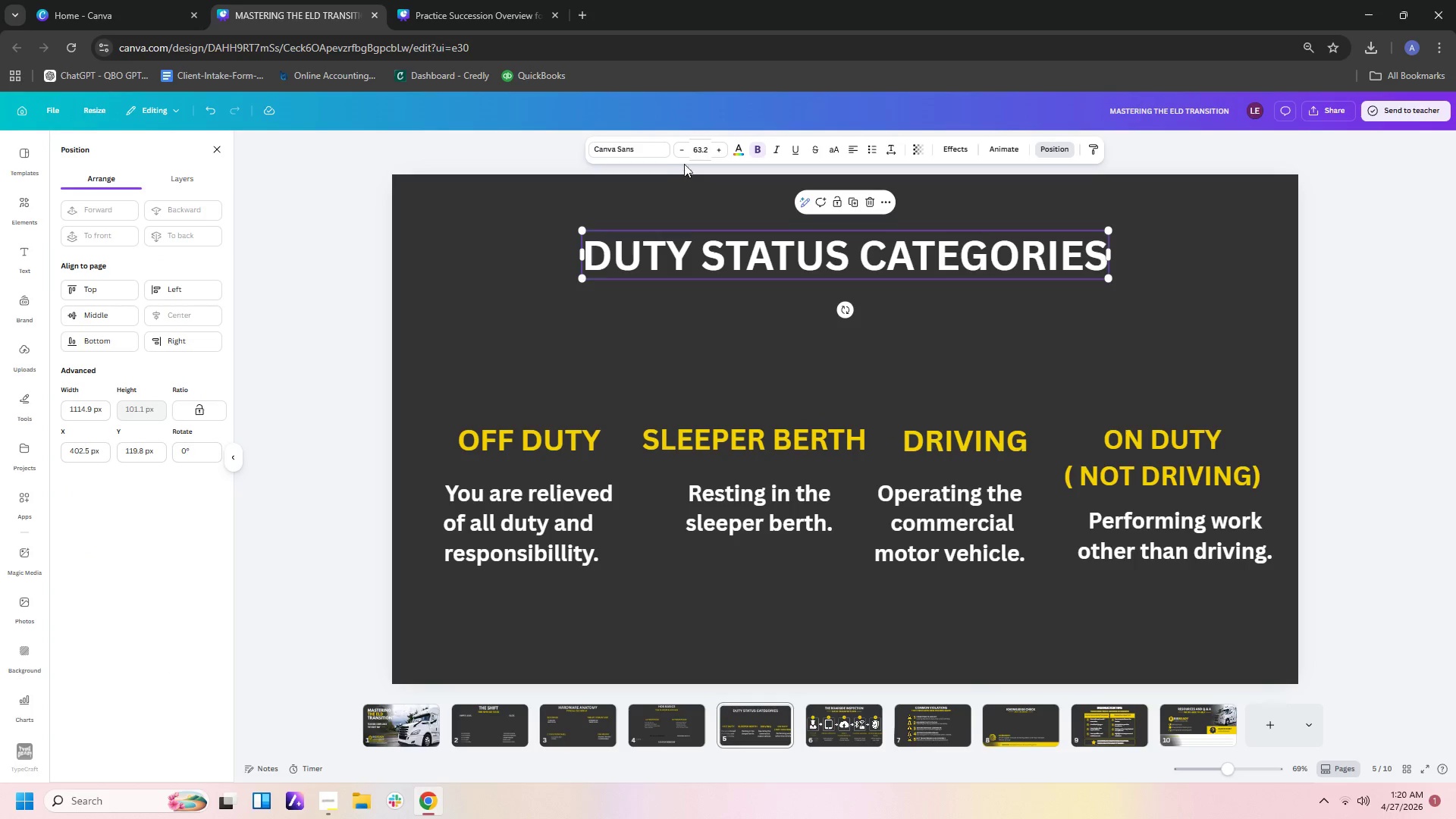 
left_click([642, 149])
 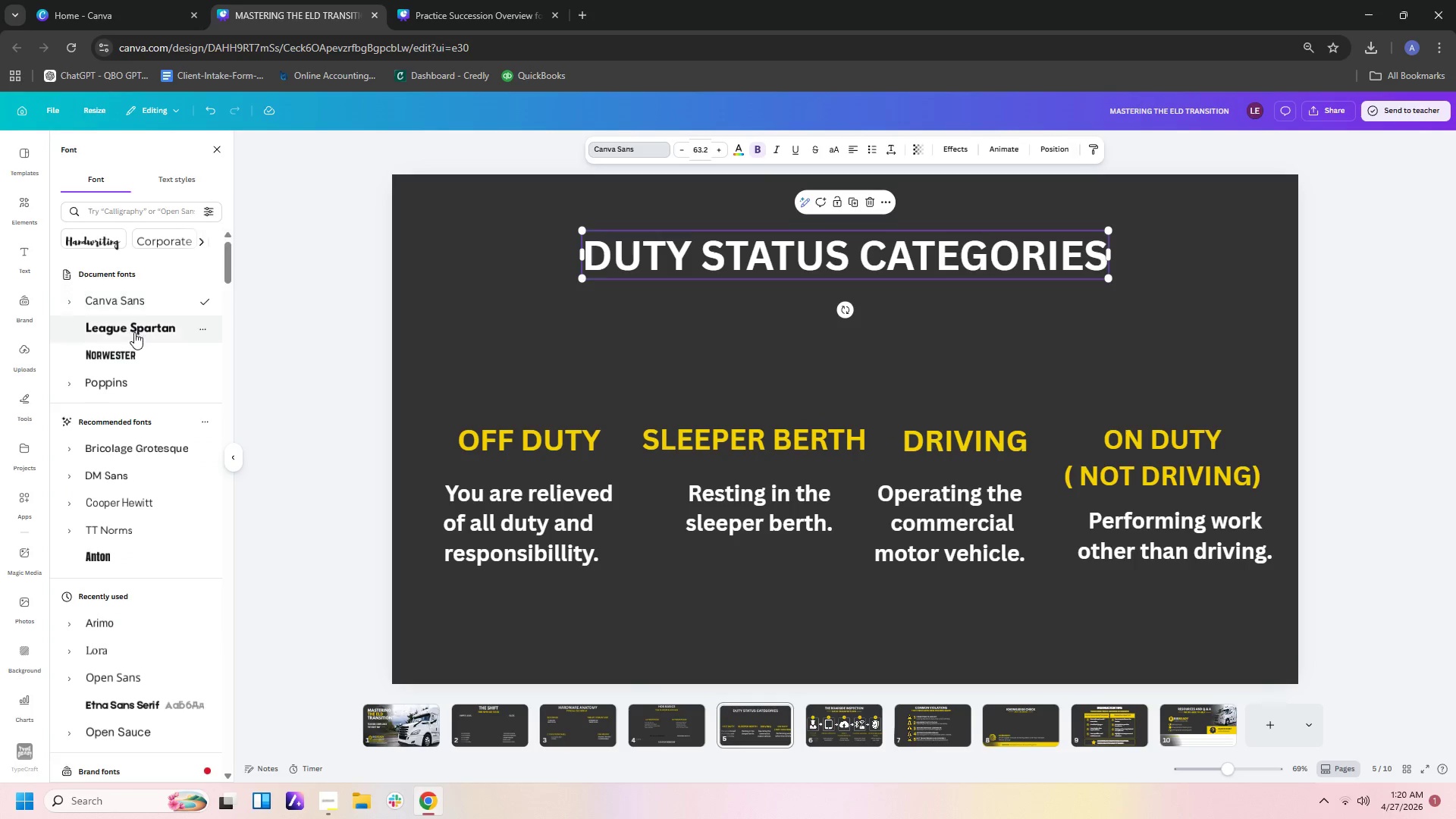 
left_click([137, 329])
 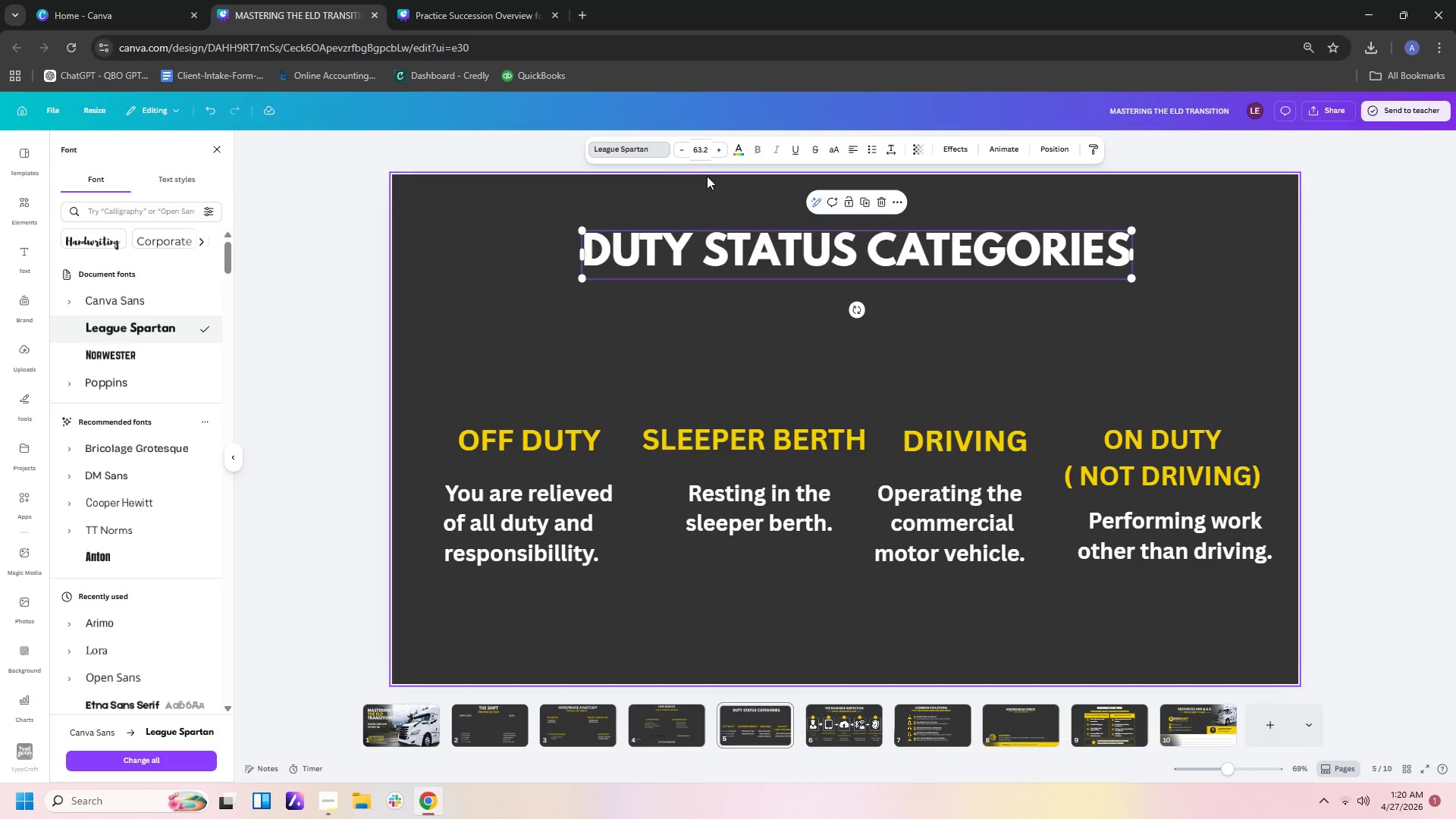 
left_click([709, 153])
 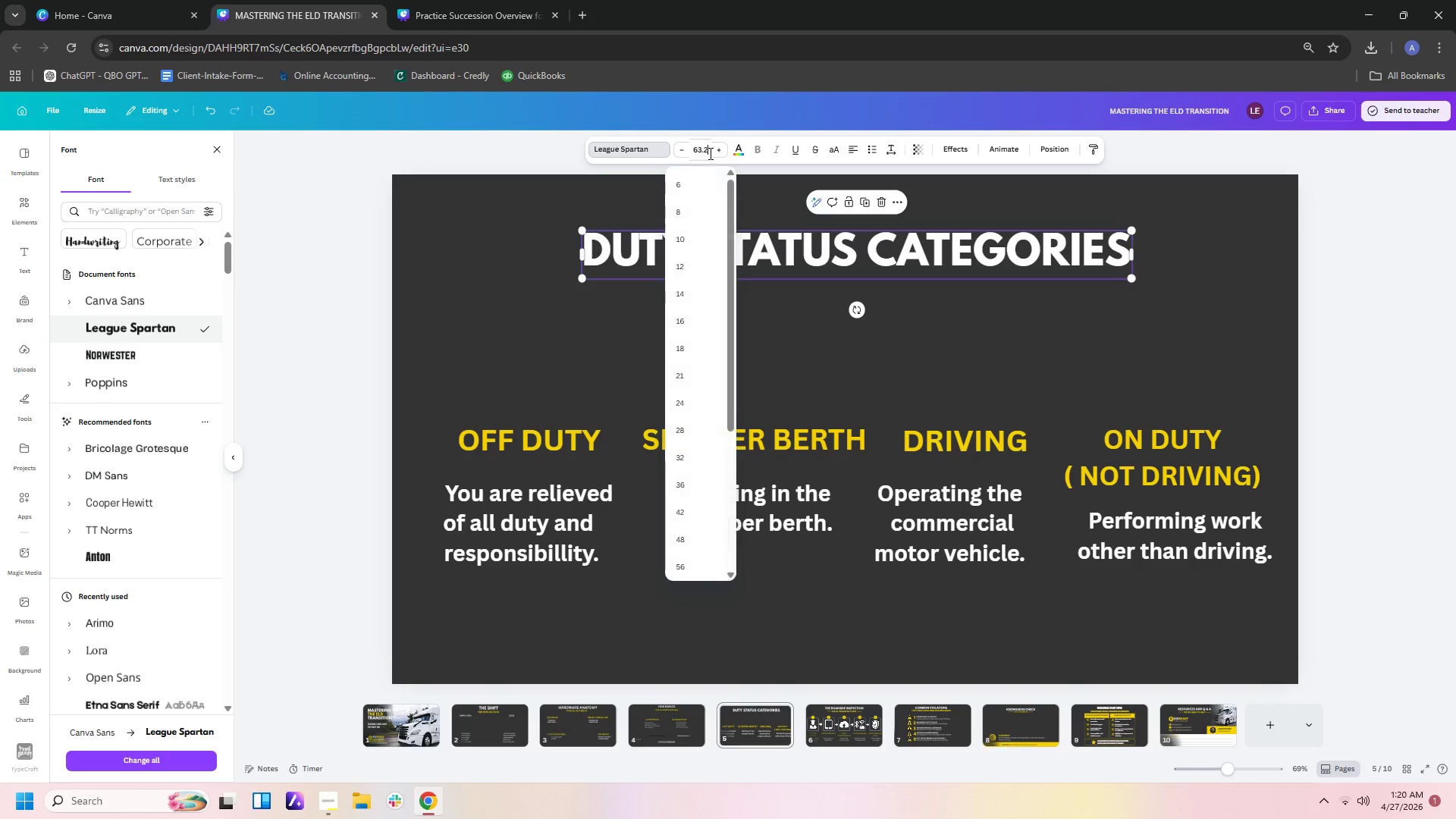 
left_click_drag(start_coordinate=[709, 153], to_coordinate=[695, 149])
 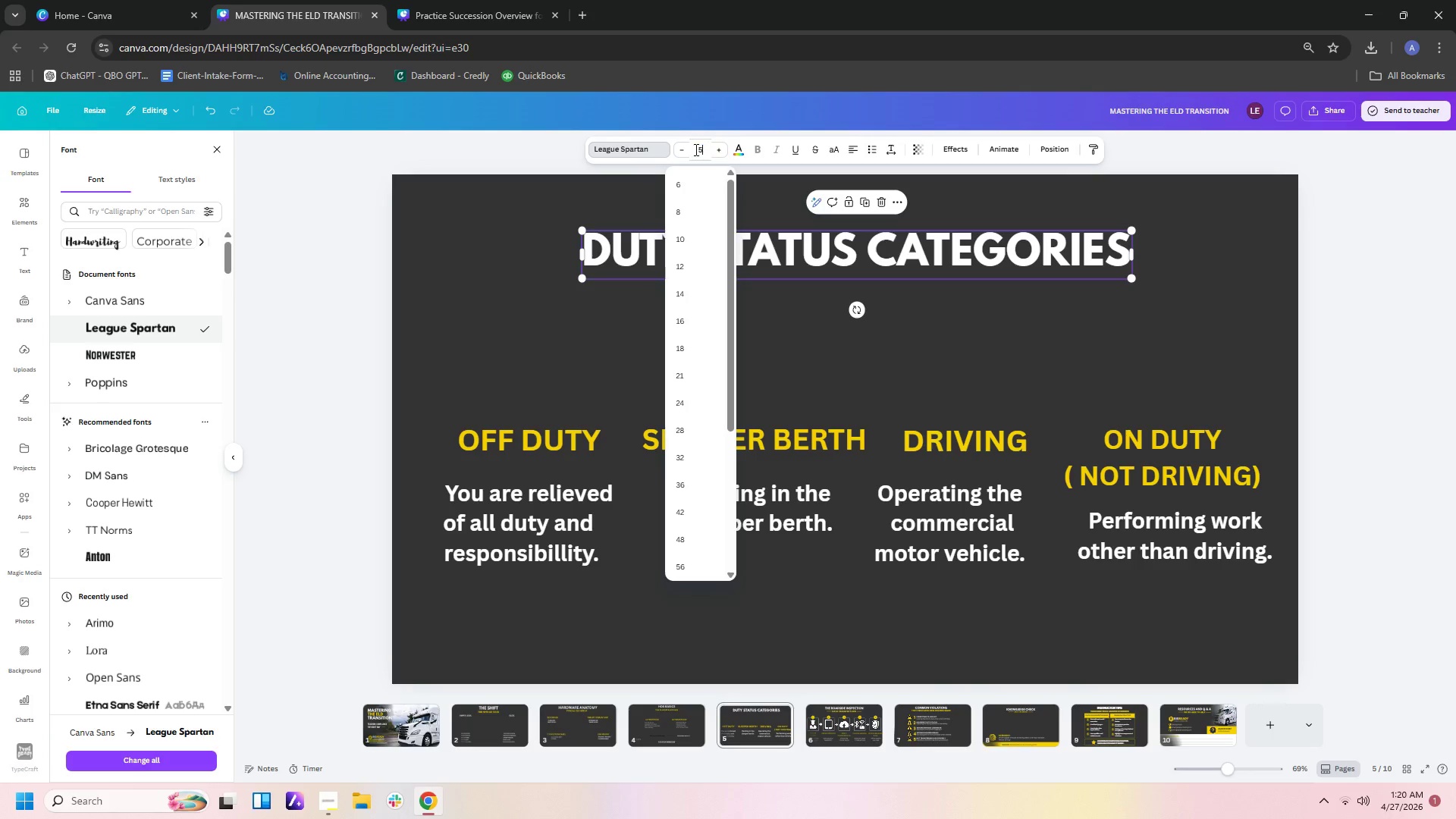 
key(Numpad5)
 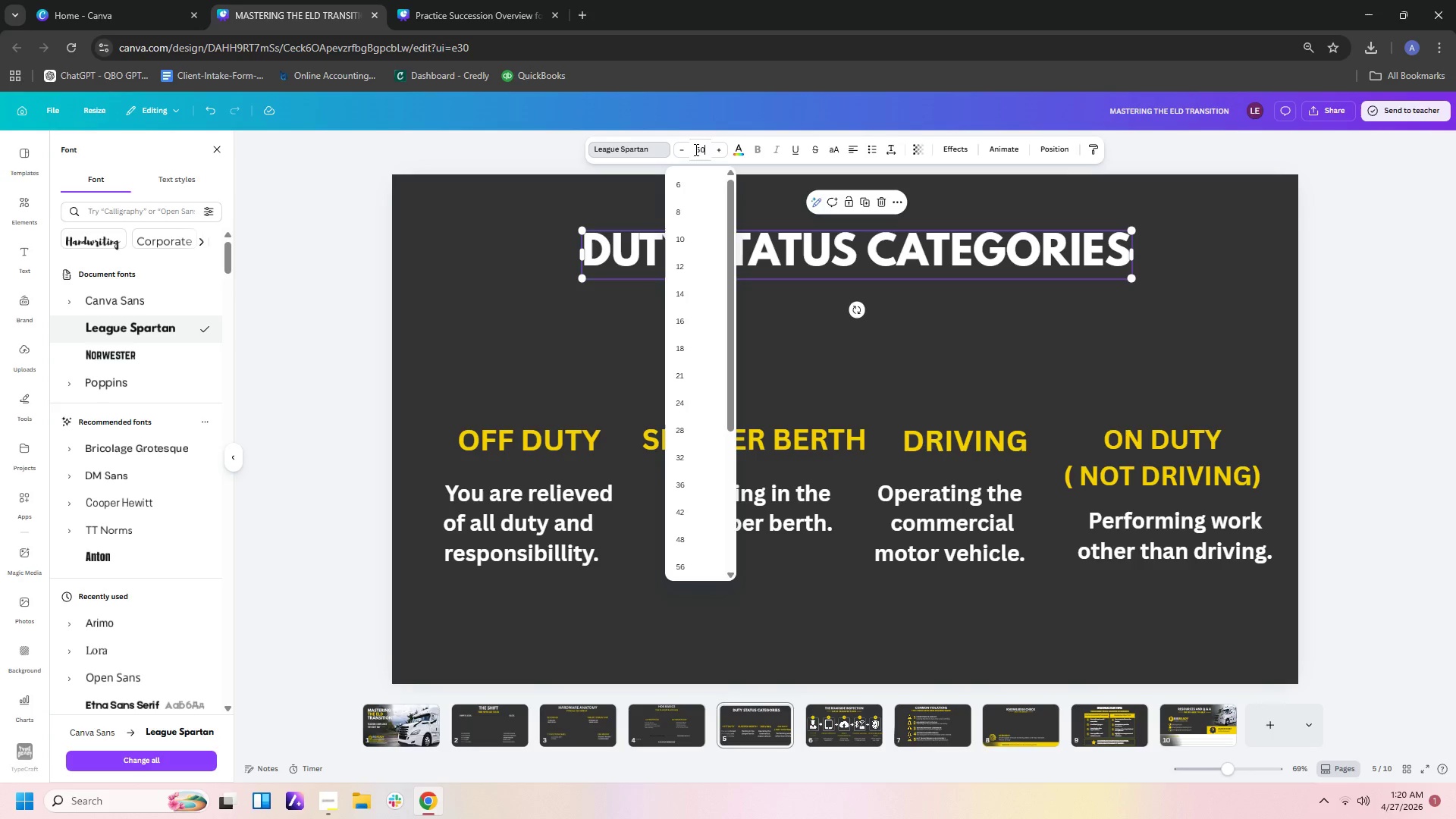 
key(Numpad0)
 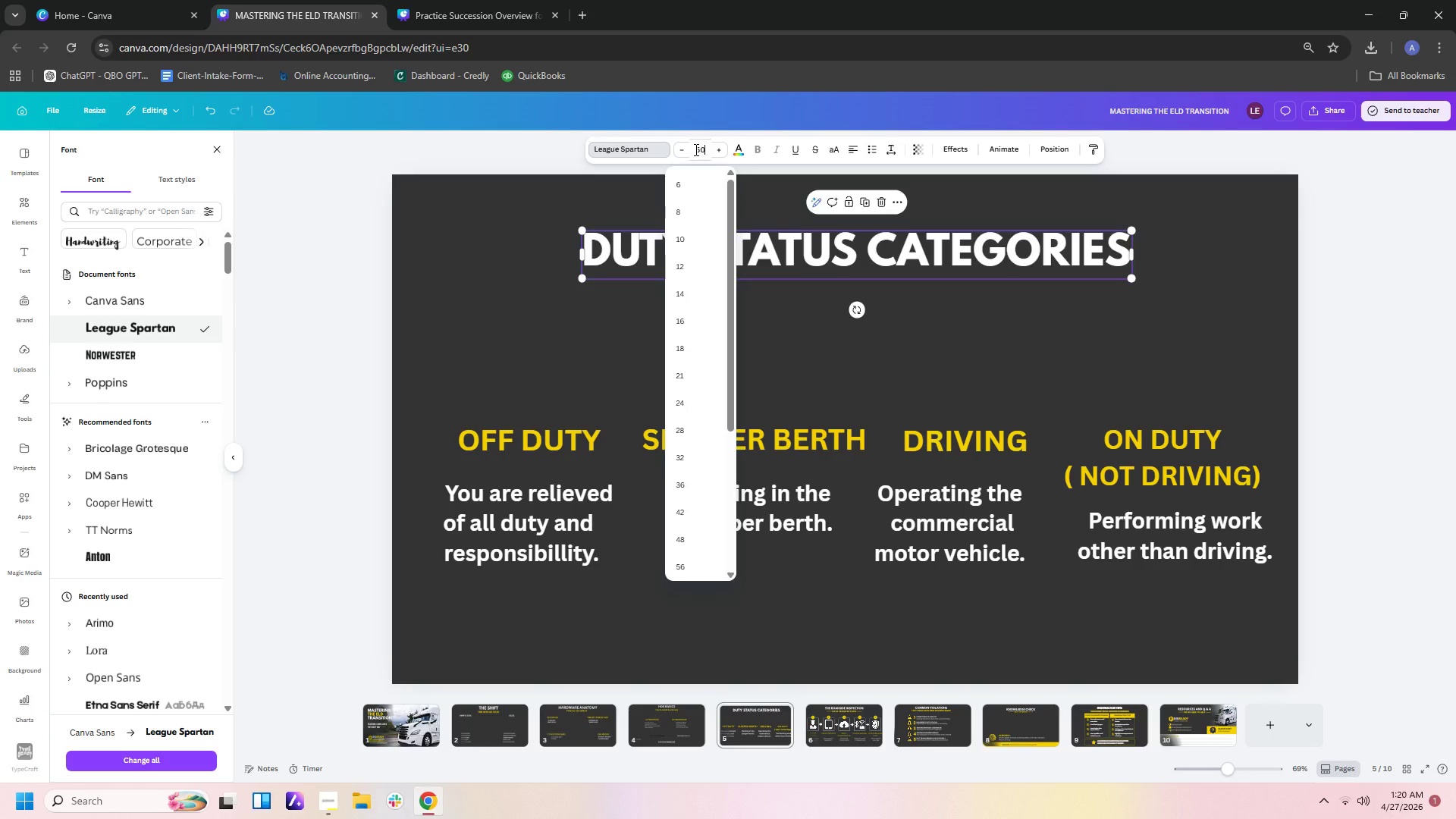 
key(Enter)
 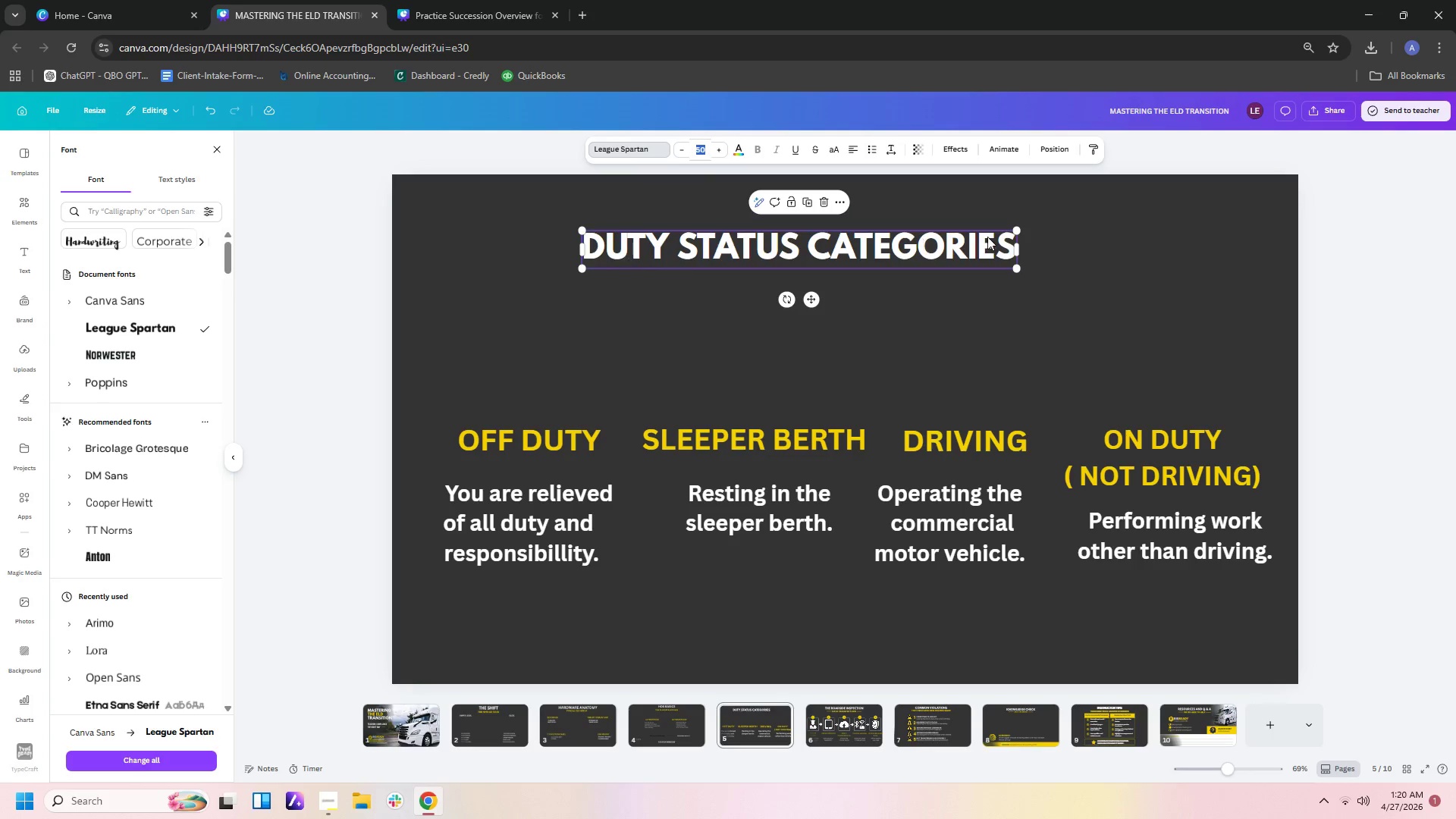 
left_click([1062, 152])
 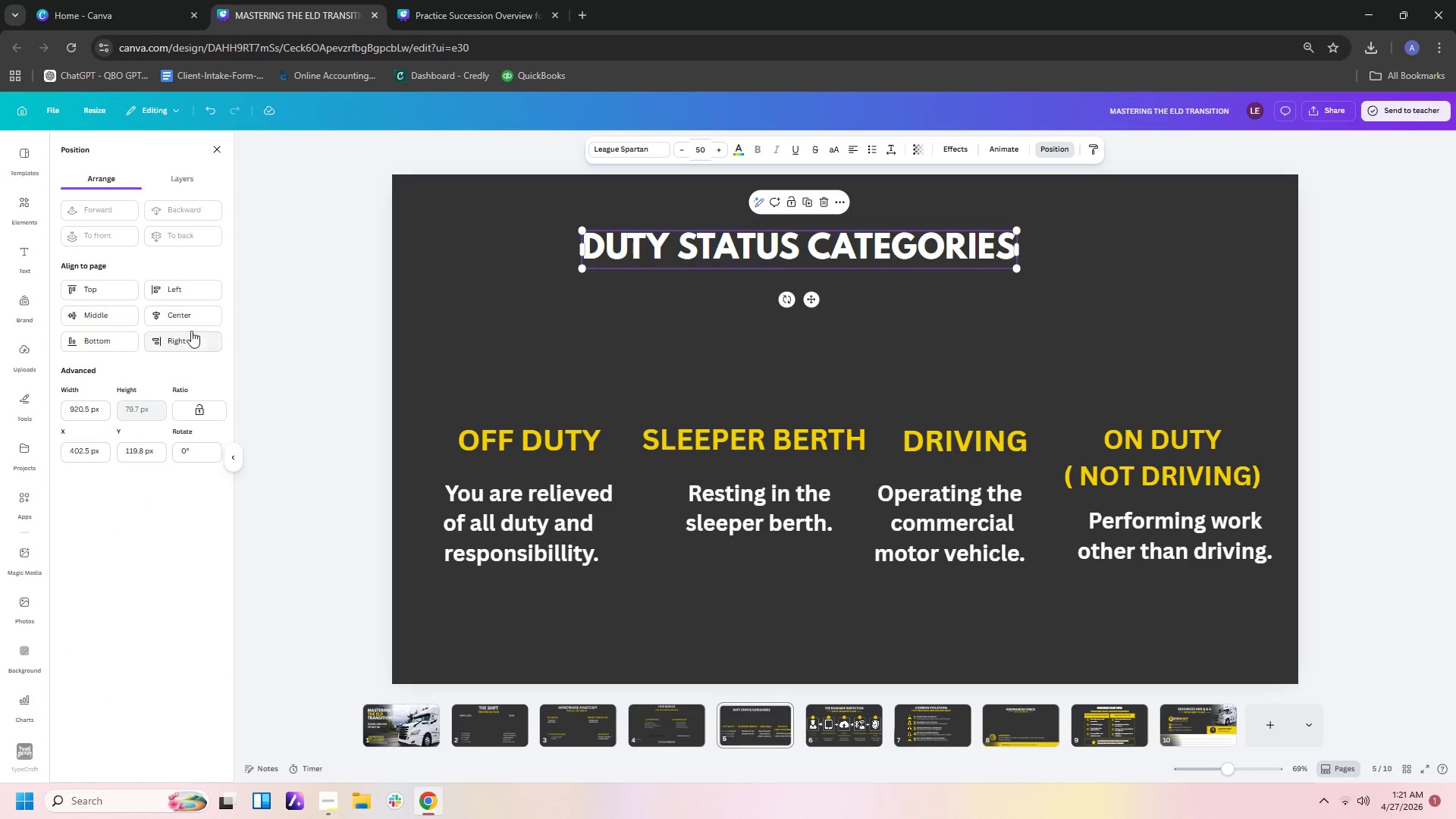 
left_click([197, 318])
 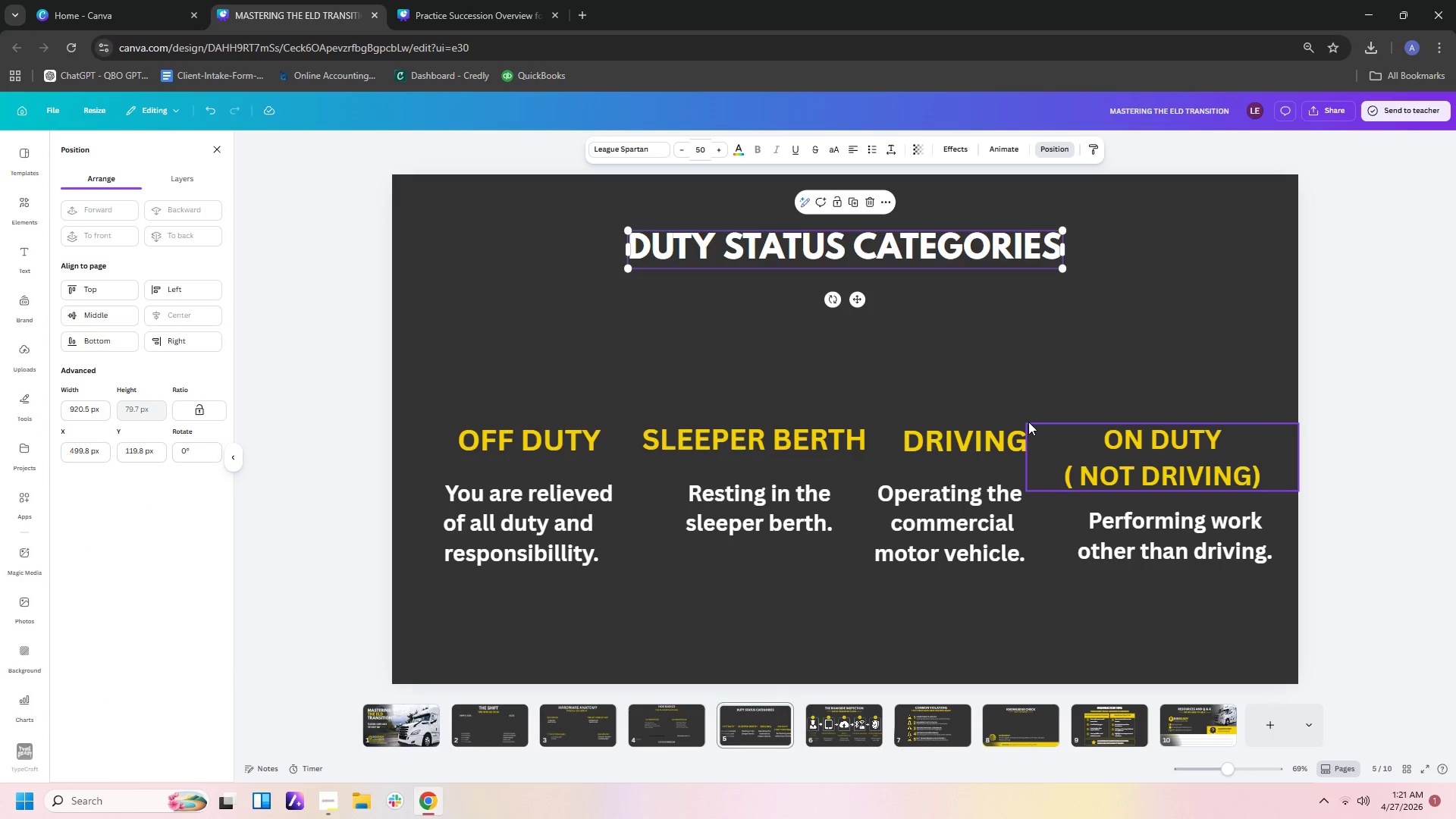 
left_click([1009, 346])
 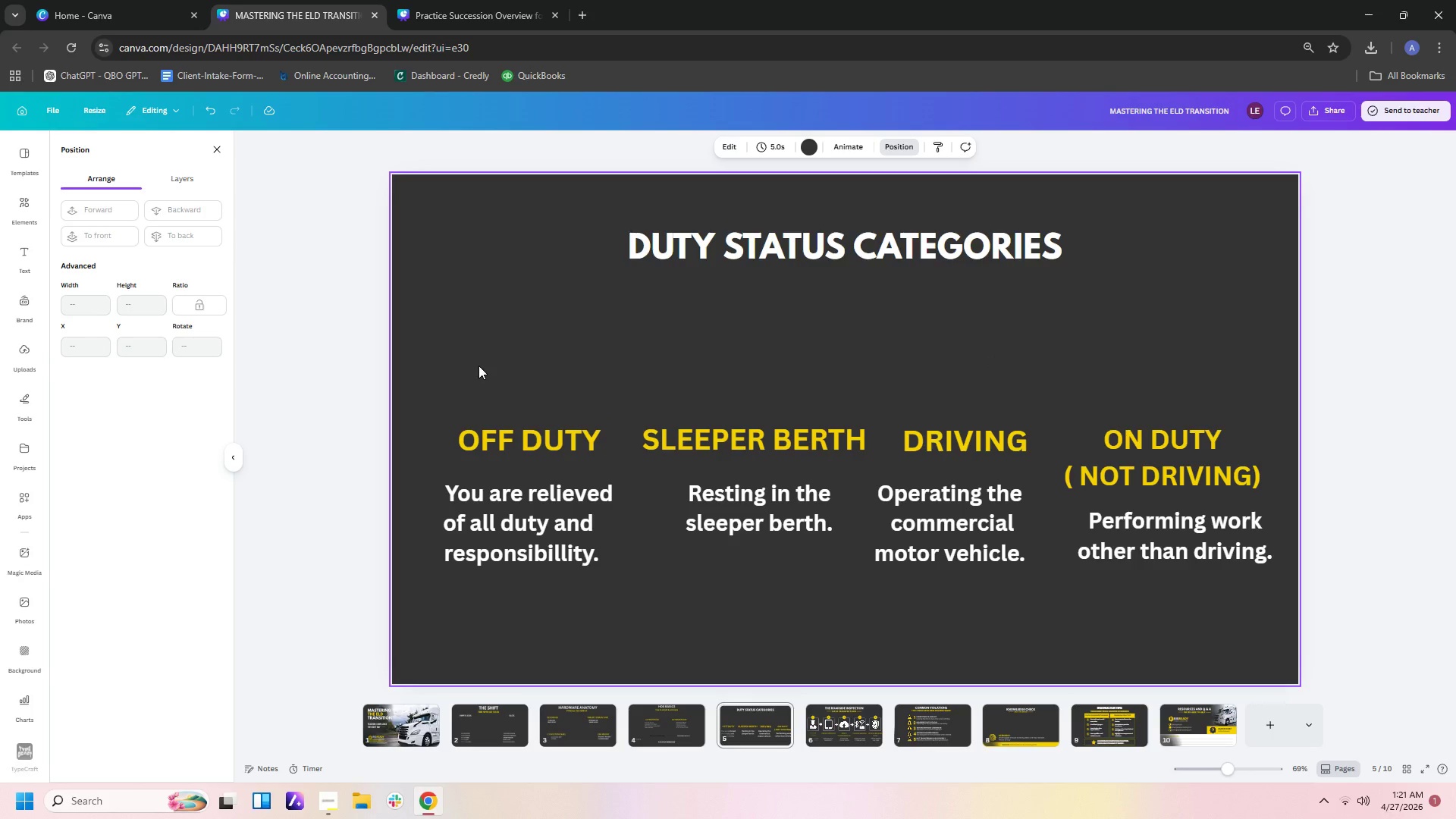 
wait(7.5)
 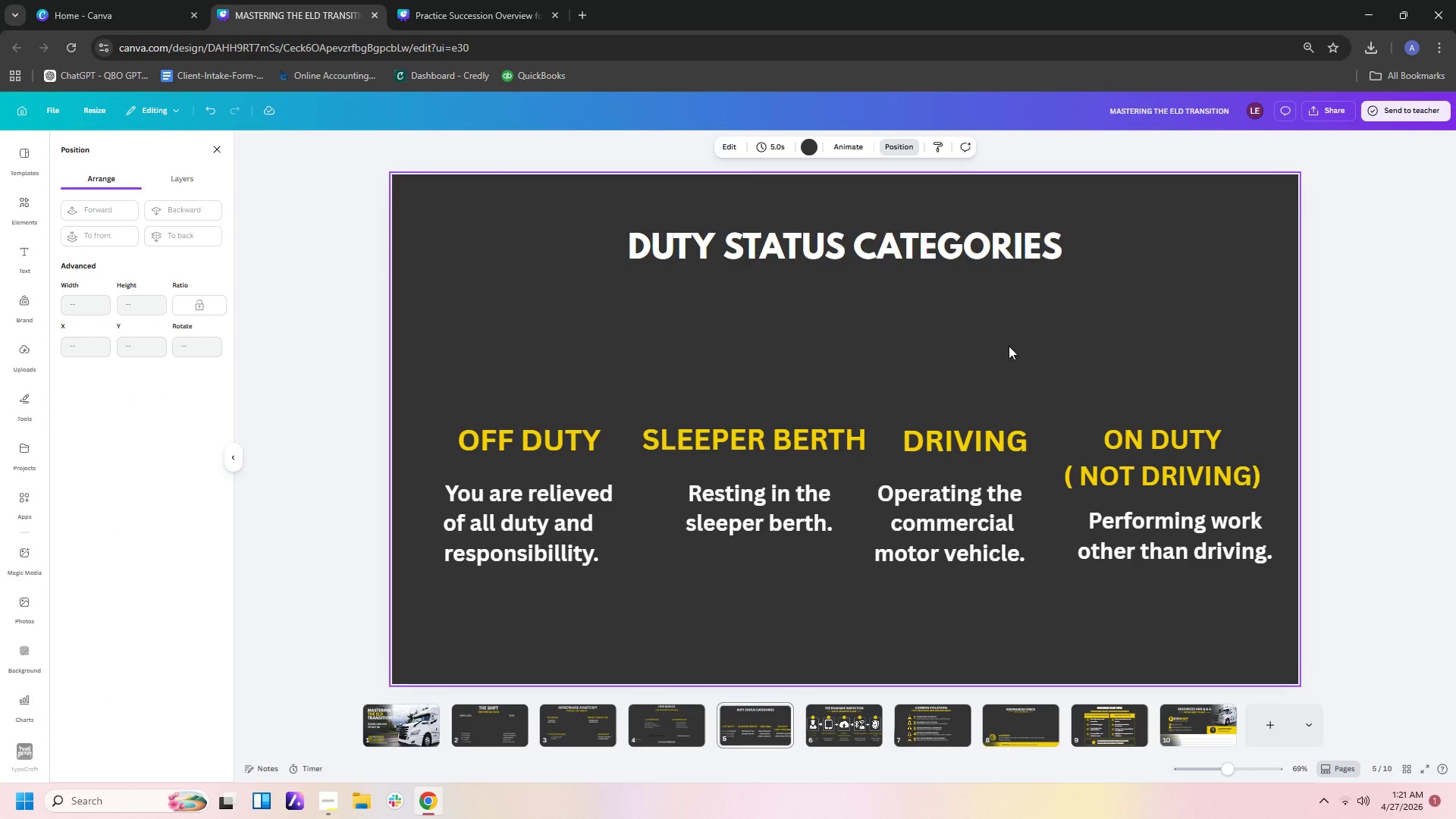 
left_click([22, 212])
 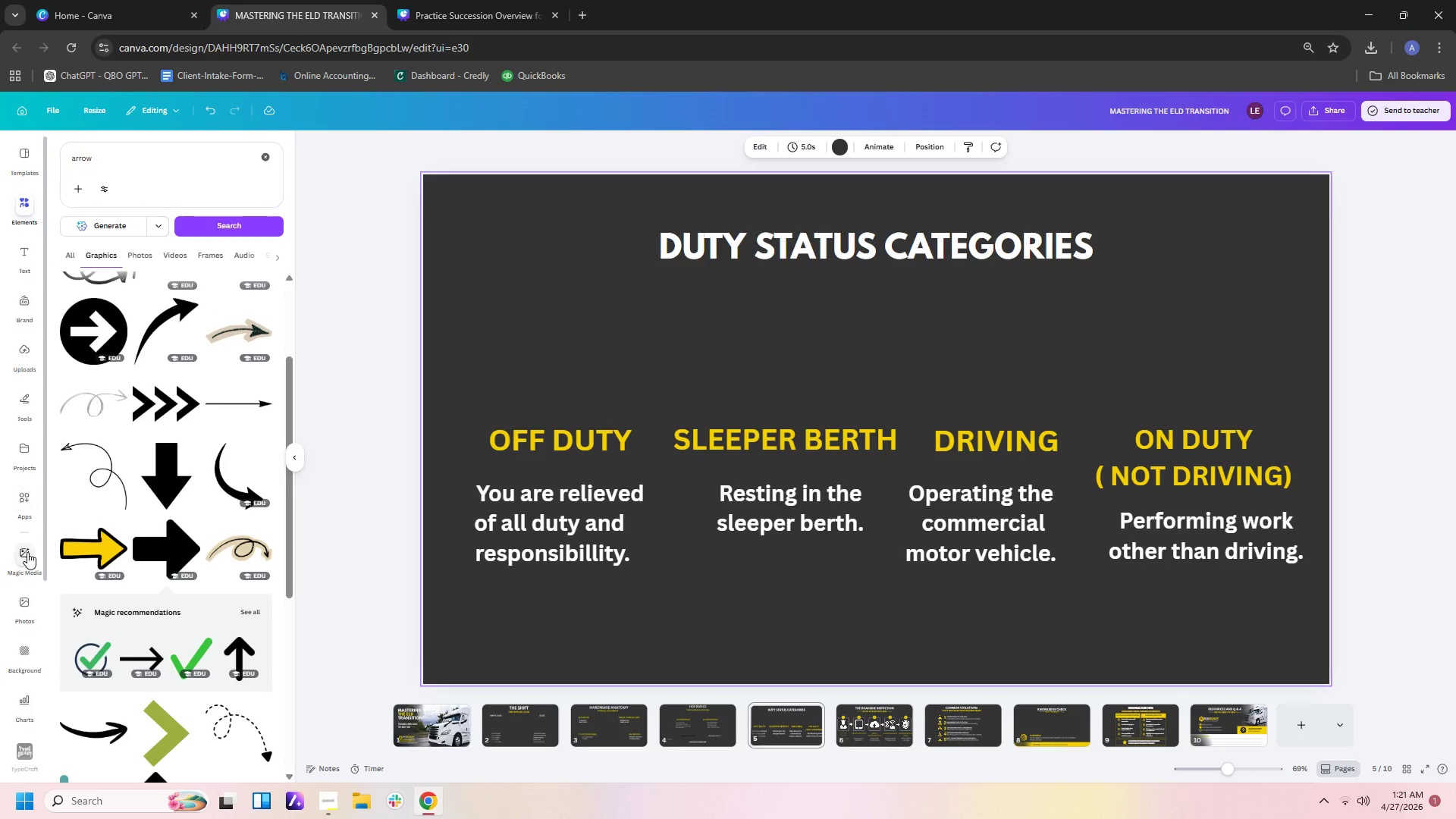 
left_click([23, 397])
 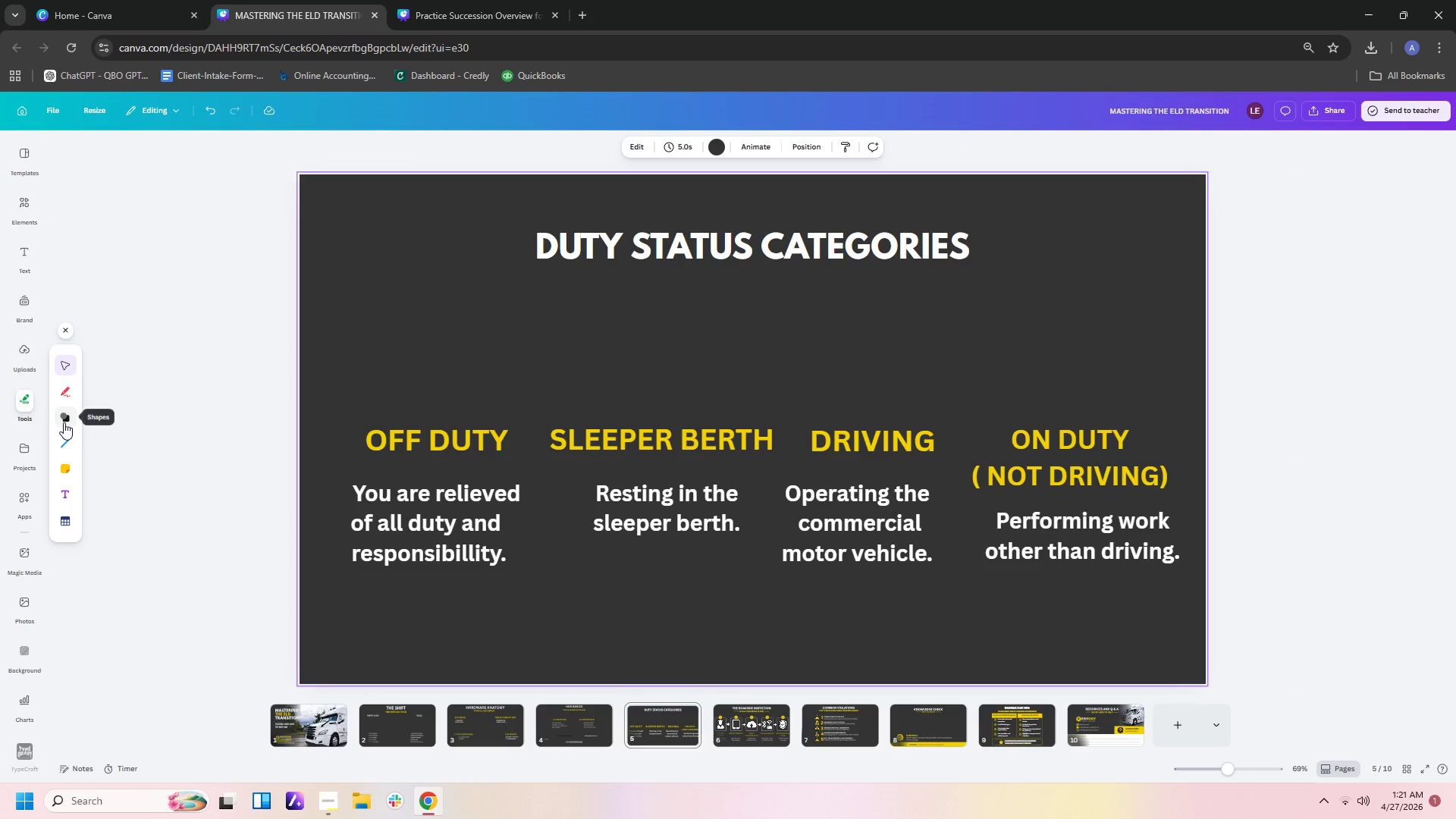 
left_click([64, 422])
 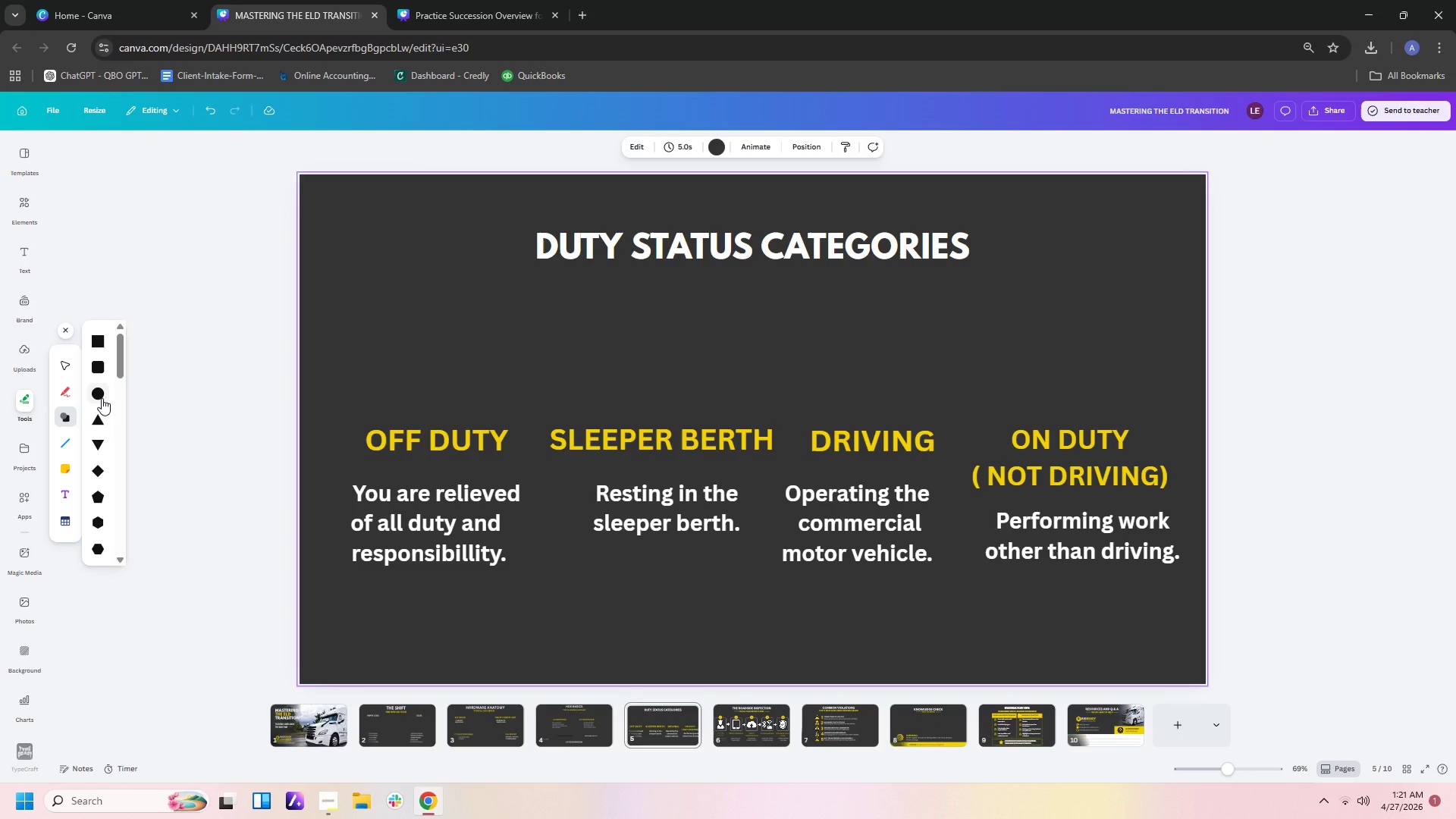 
left_click([102, 398])
 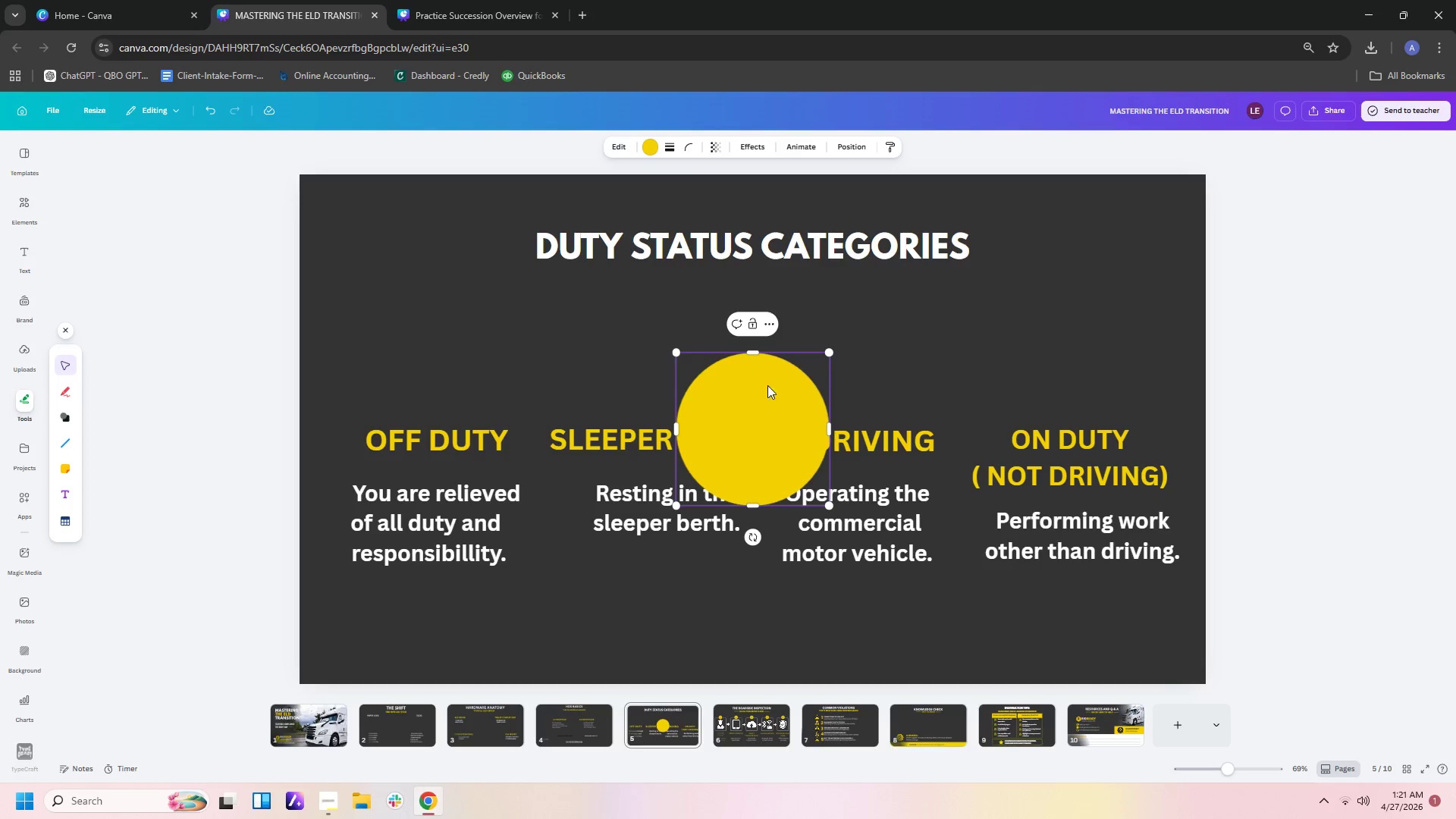 
left_click_drag(start_coordinate=[775, 391], to_coordinate=[454, 304])
 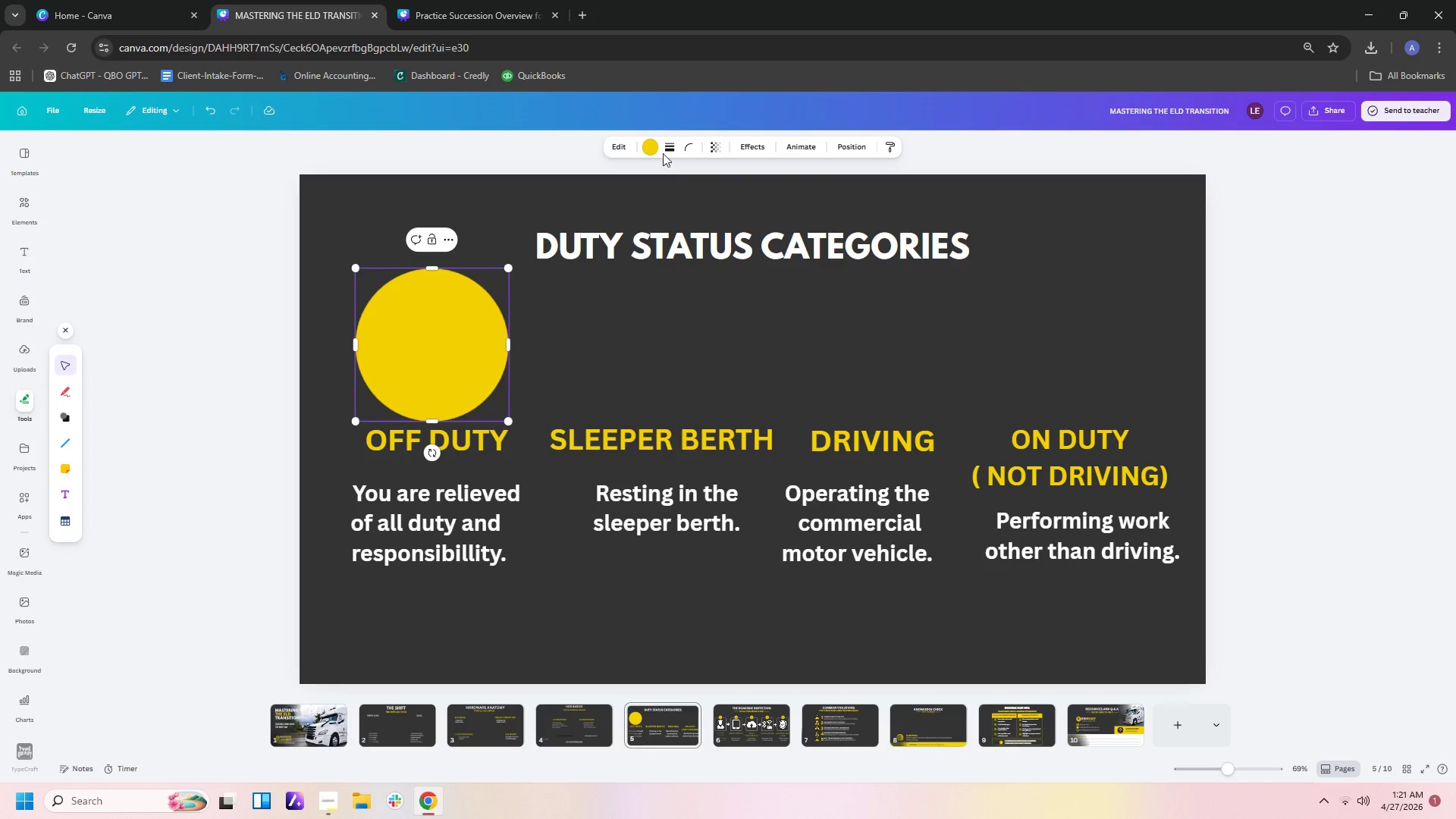 
left_click([643, 152])
 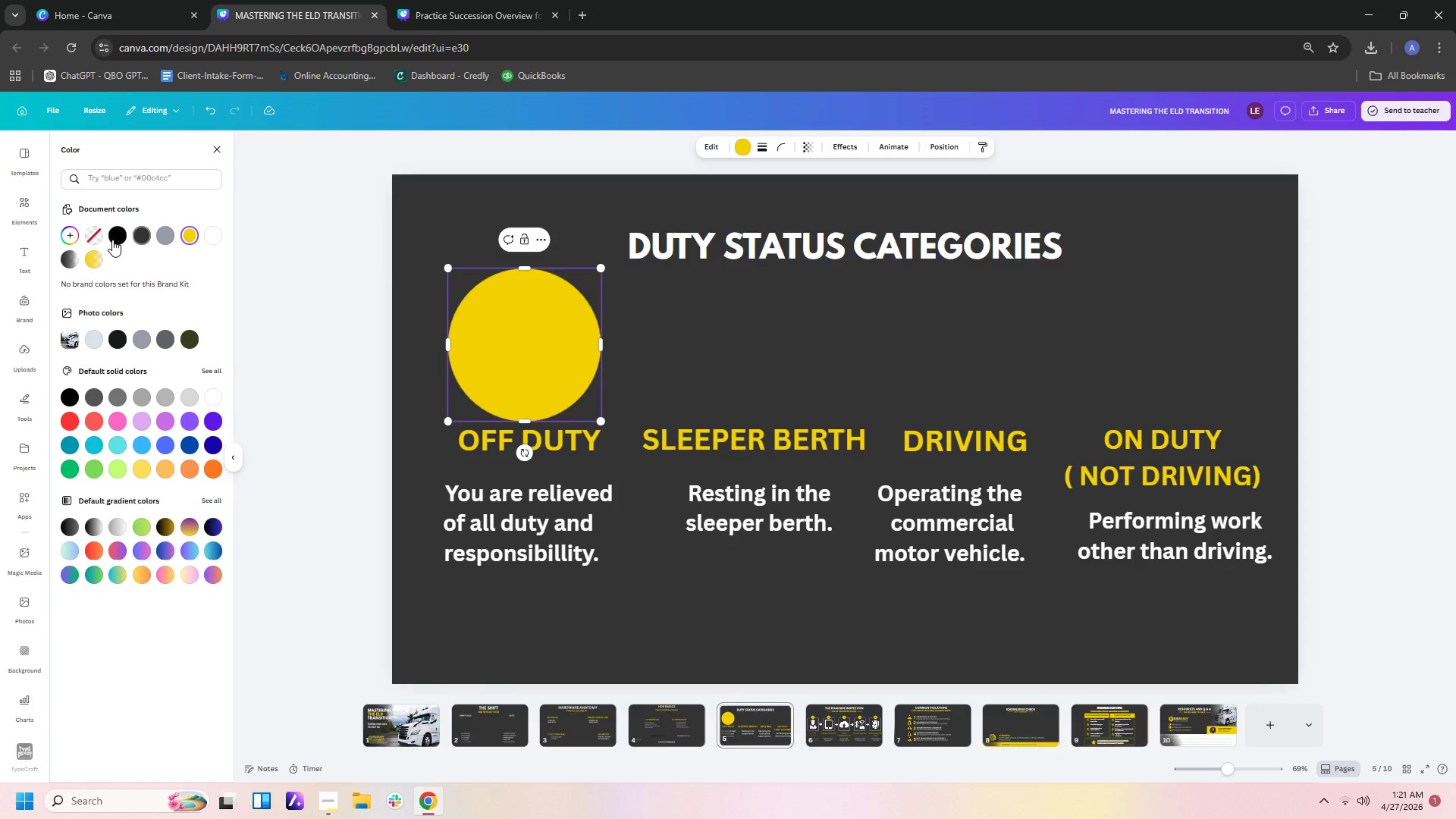 
left_click([99, 229])
 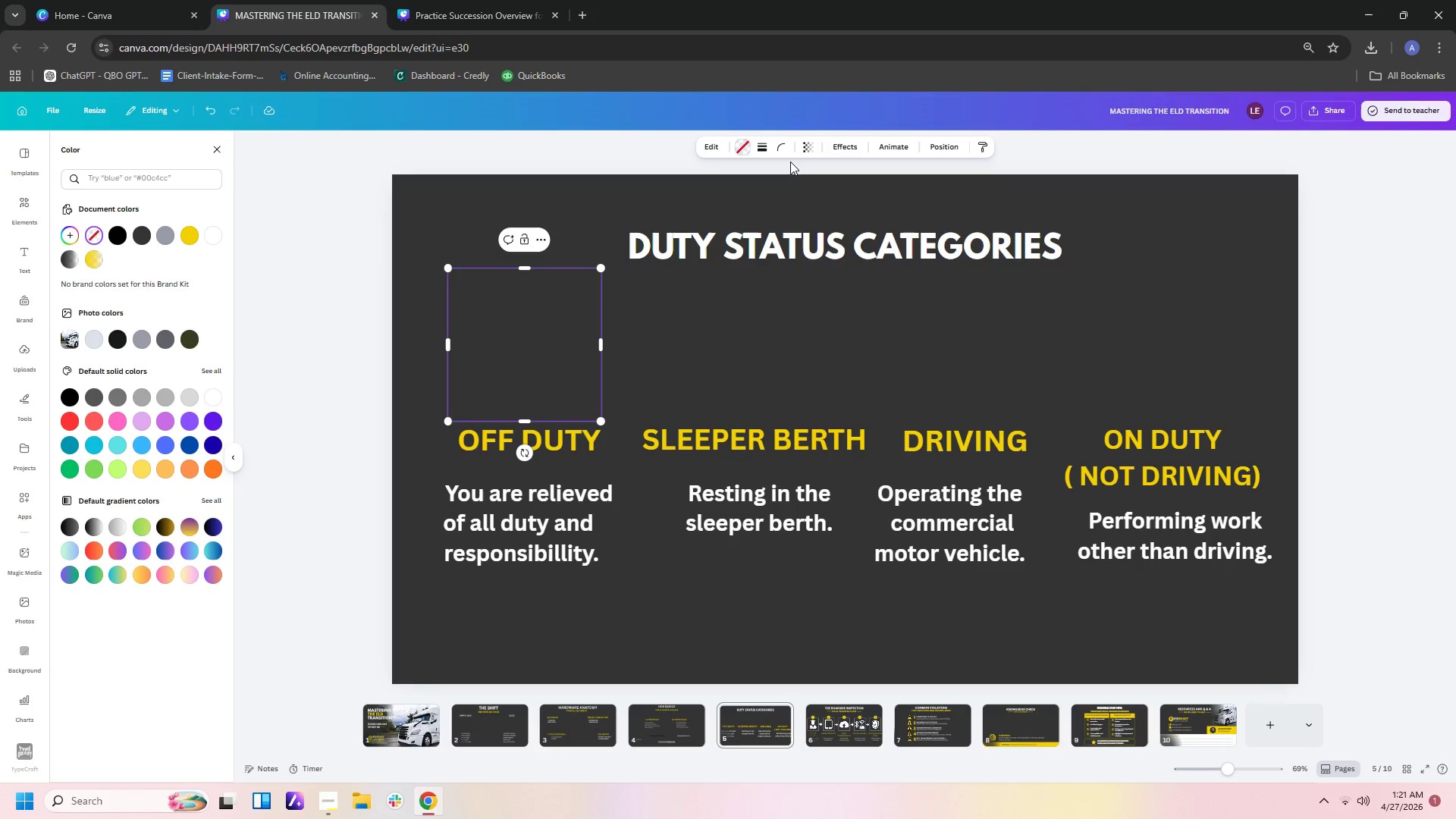 
left_click([761, 152])
 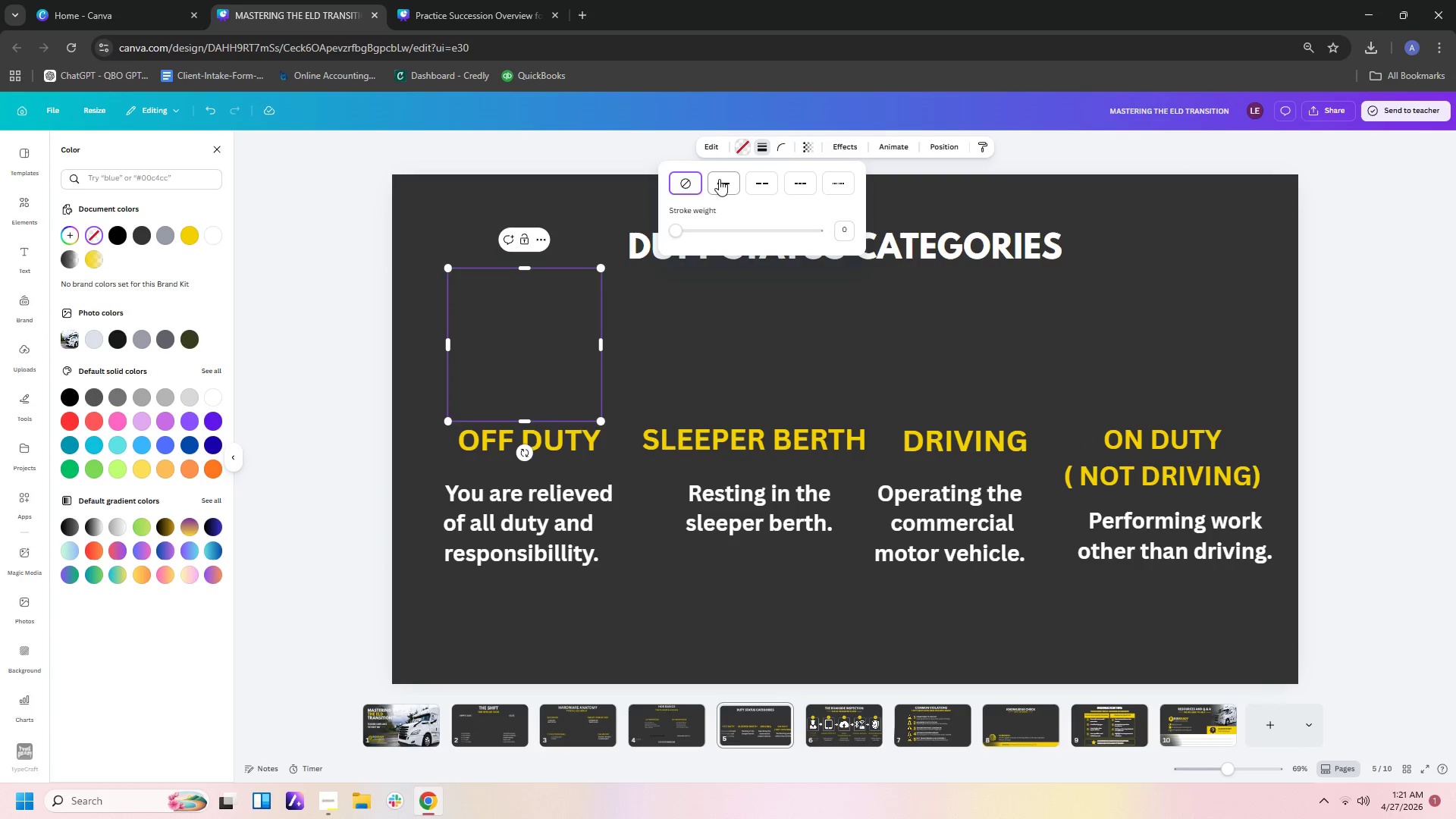 
left_click([717, 184])
 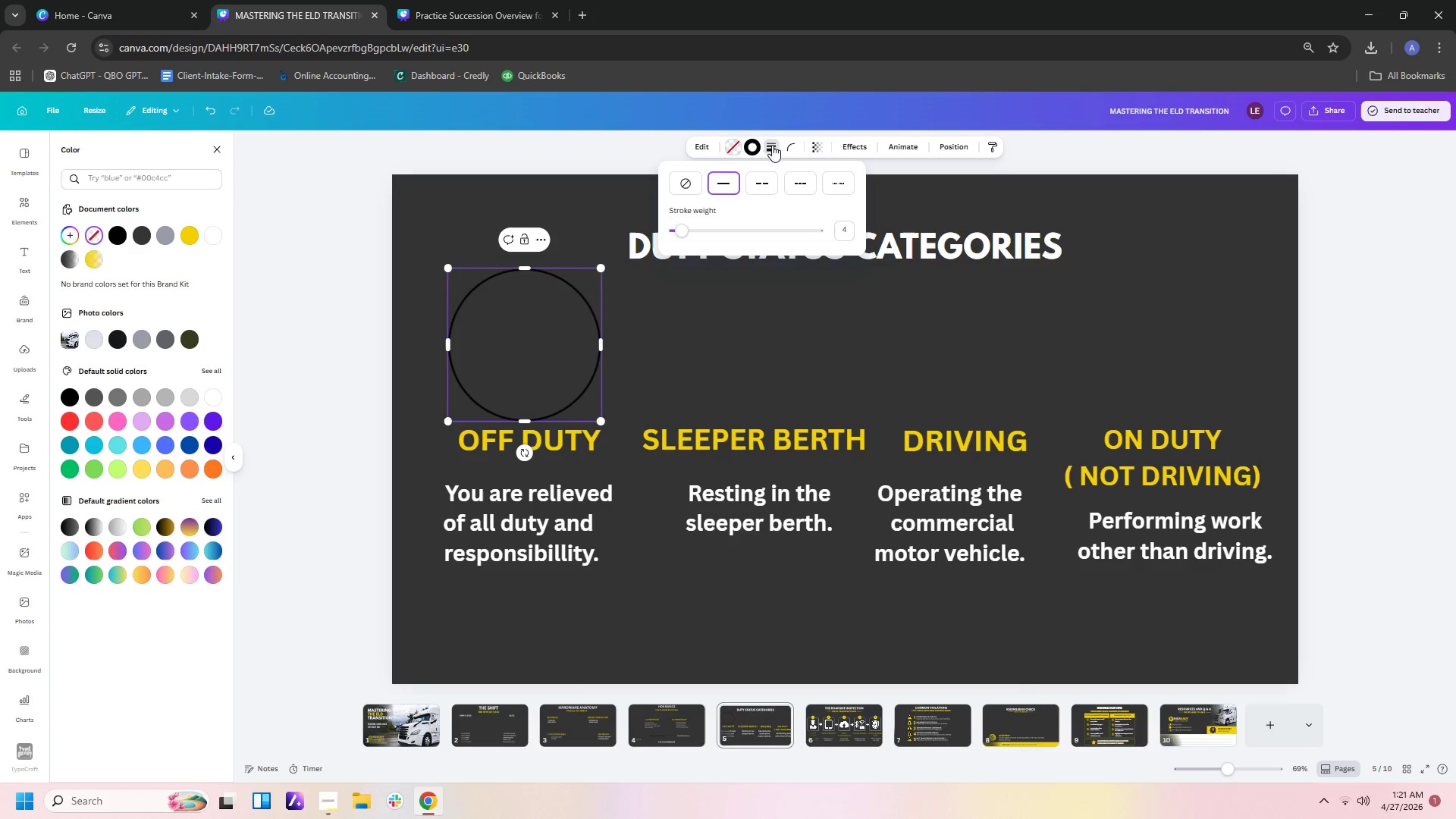 
left_click([753, 146])
 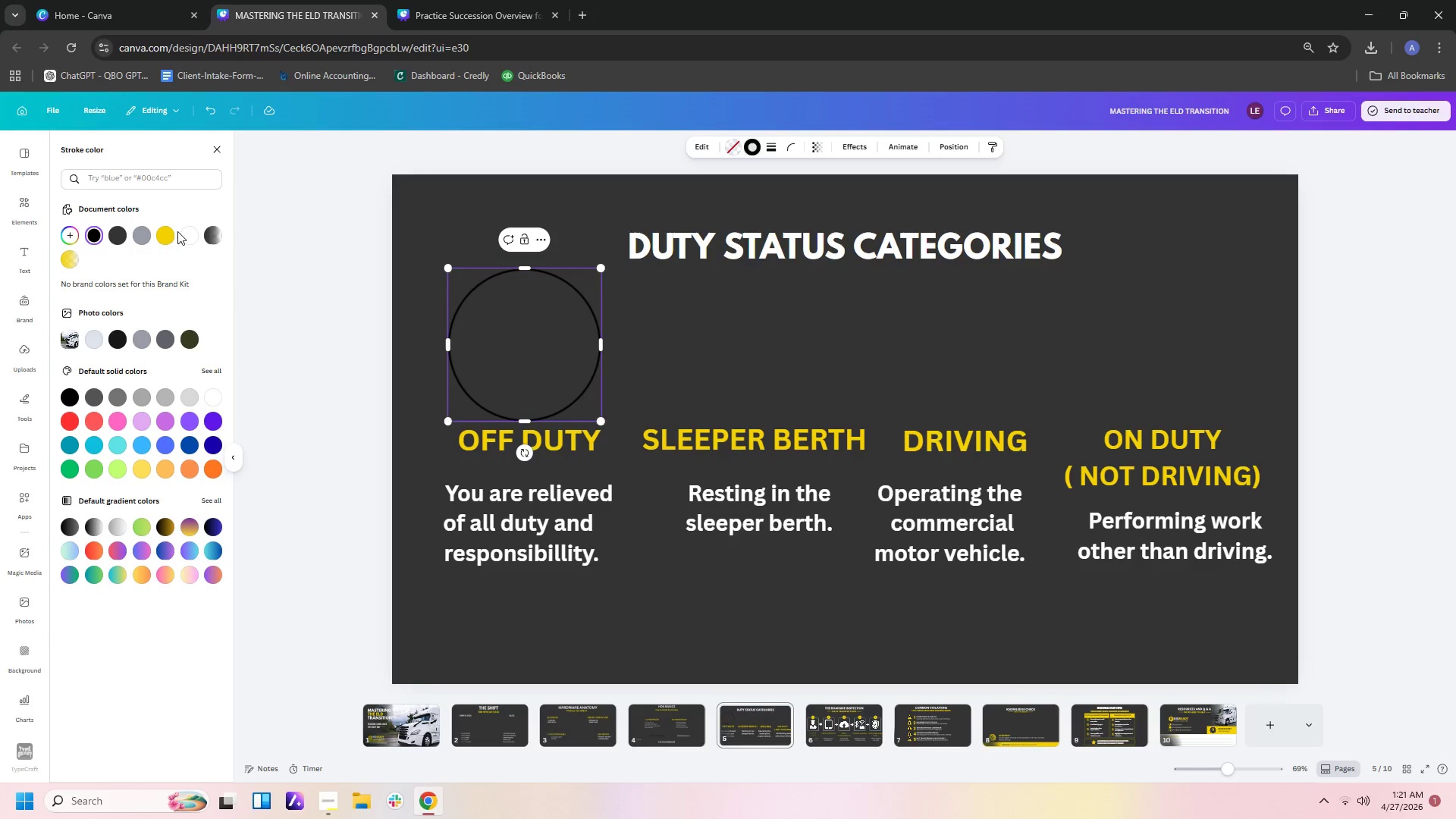 
left_click([163, 238])
 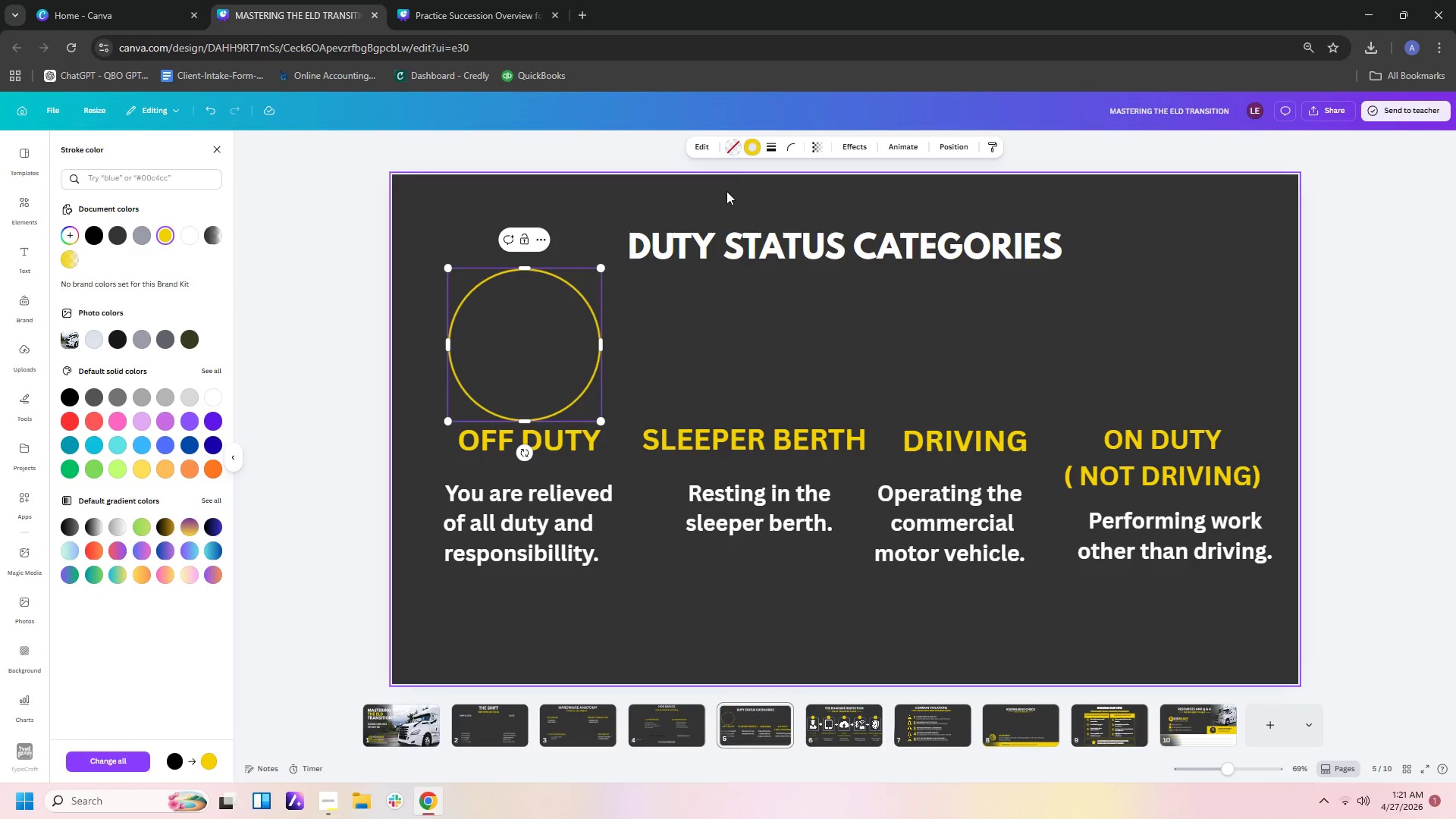 
left_click([771, 151])
 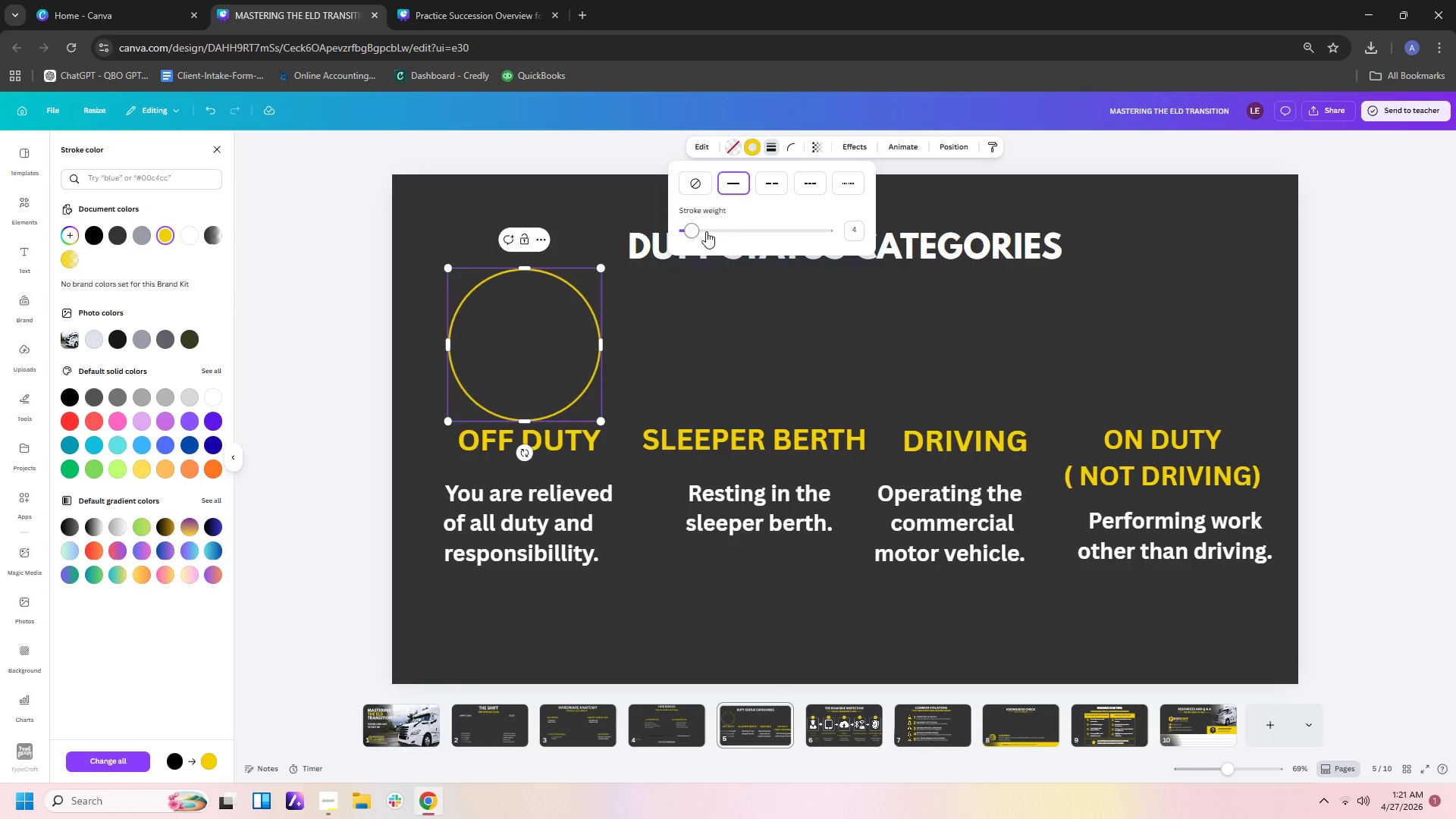 
left_click_drag(start_coordinate=[691, 231], to_coordinate=[696, 231])
 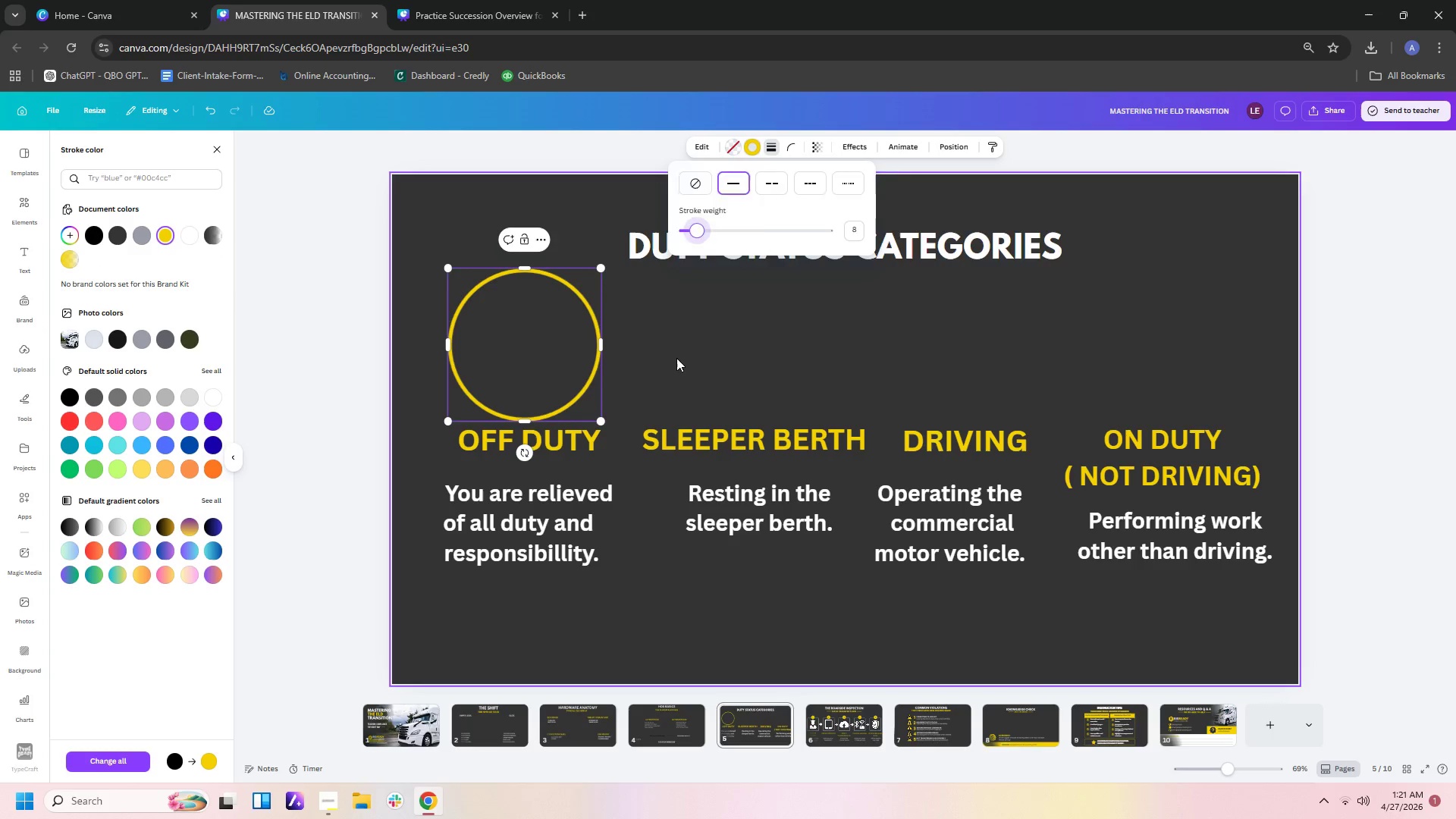 
left_click([676, 358])
 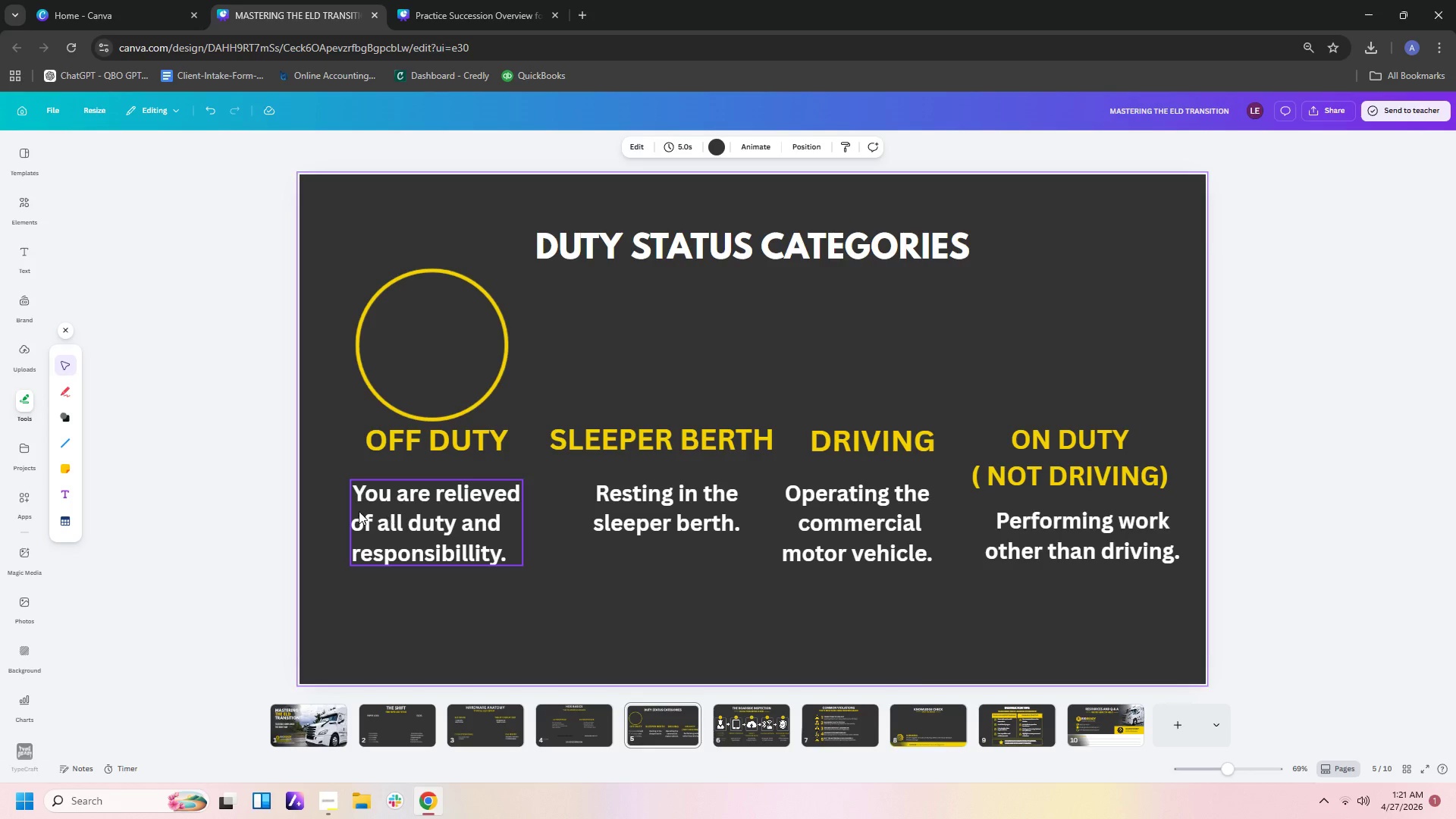 
left_click_drag(start_coordinate=[337, 425], to_coordinate=[349, 475])
 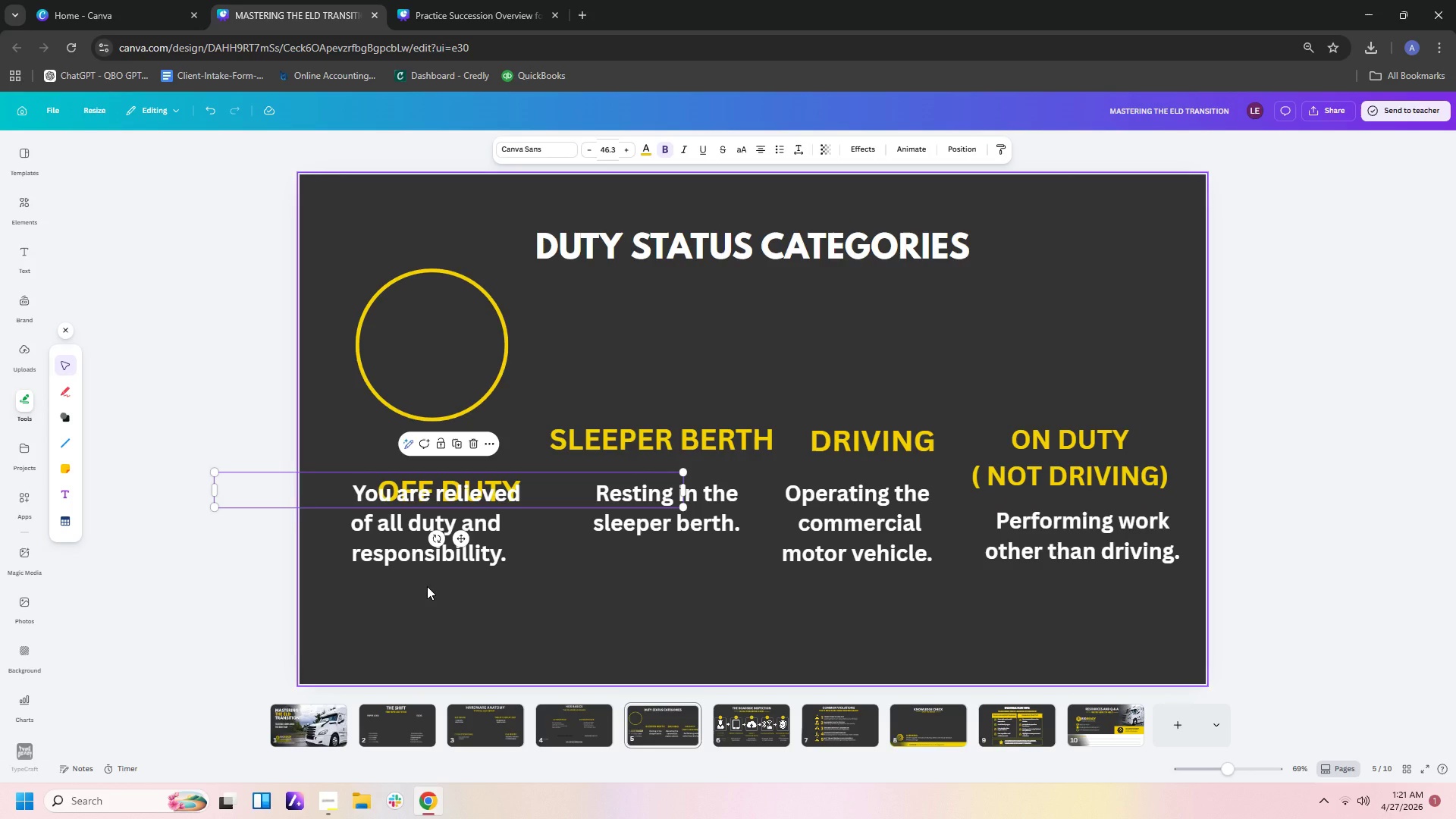 
key(Control+ControlLeft)
 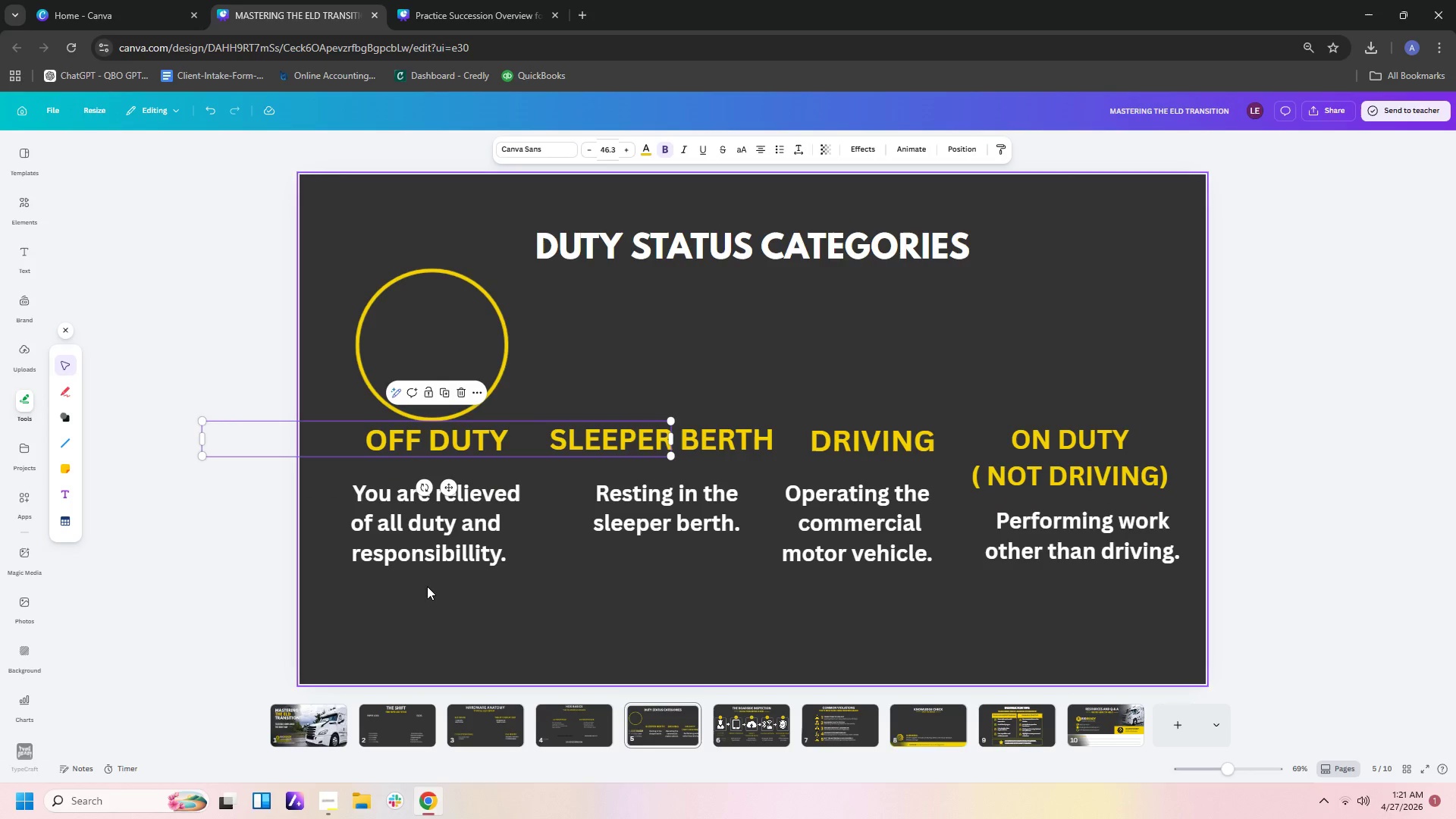 
key(Control+Z)
 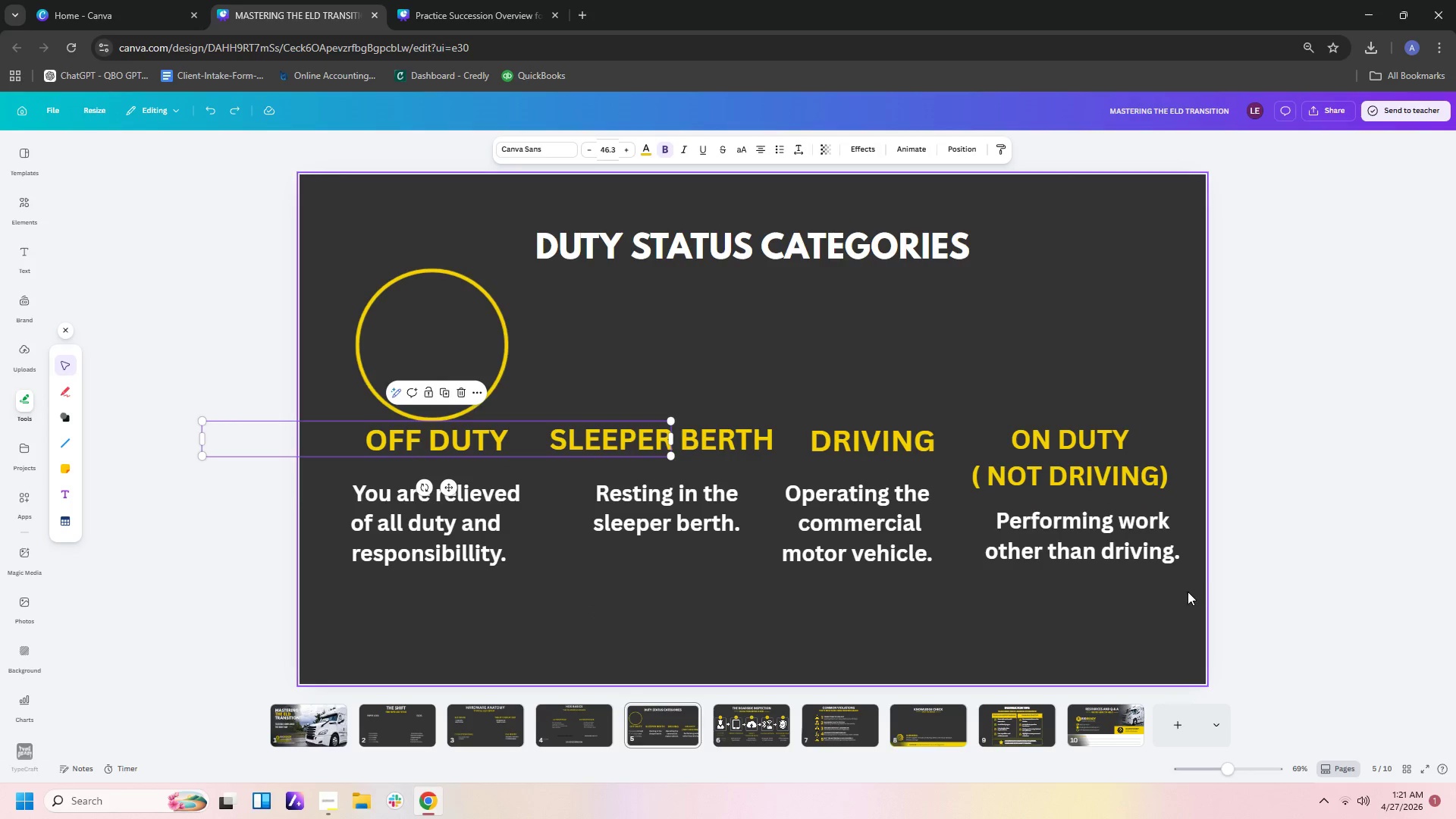 
left_click_drag(start_coordinate=[1187, 609], to_coordinate=[460, 441])
 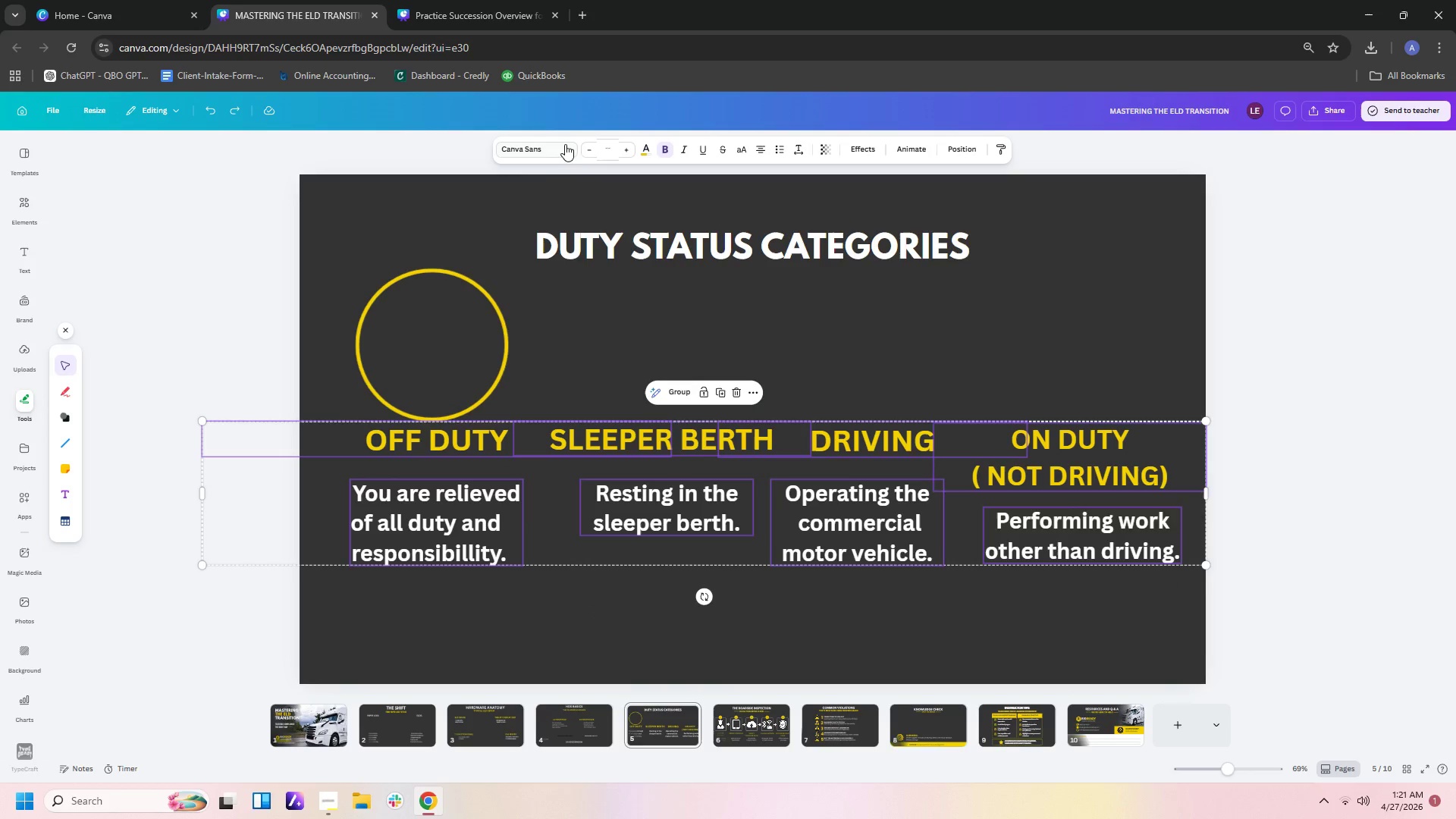 
left_click([555, 150])
 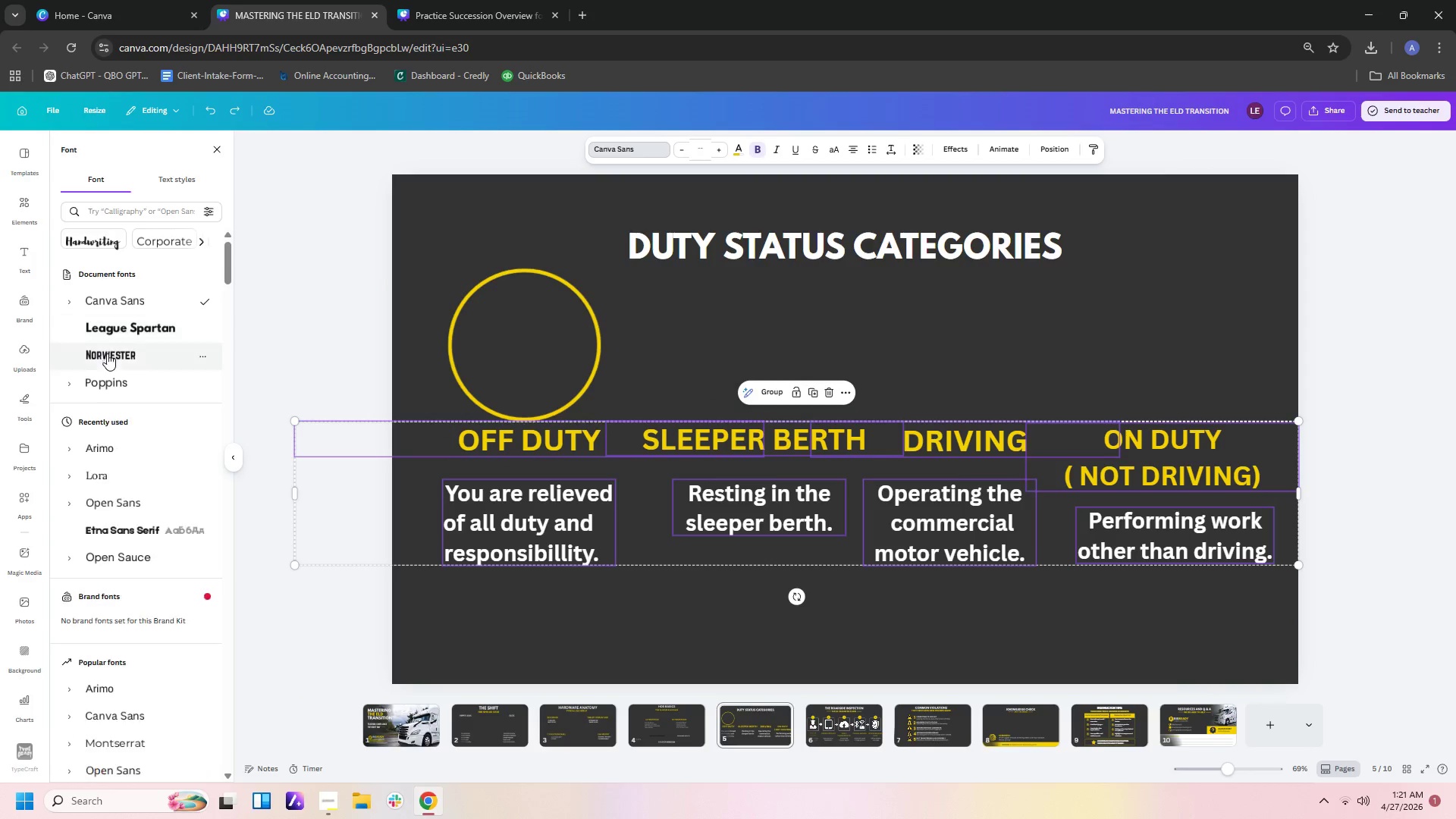 
left_click([114, 378])
 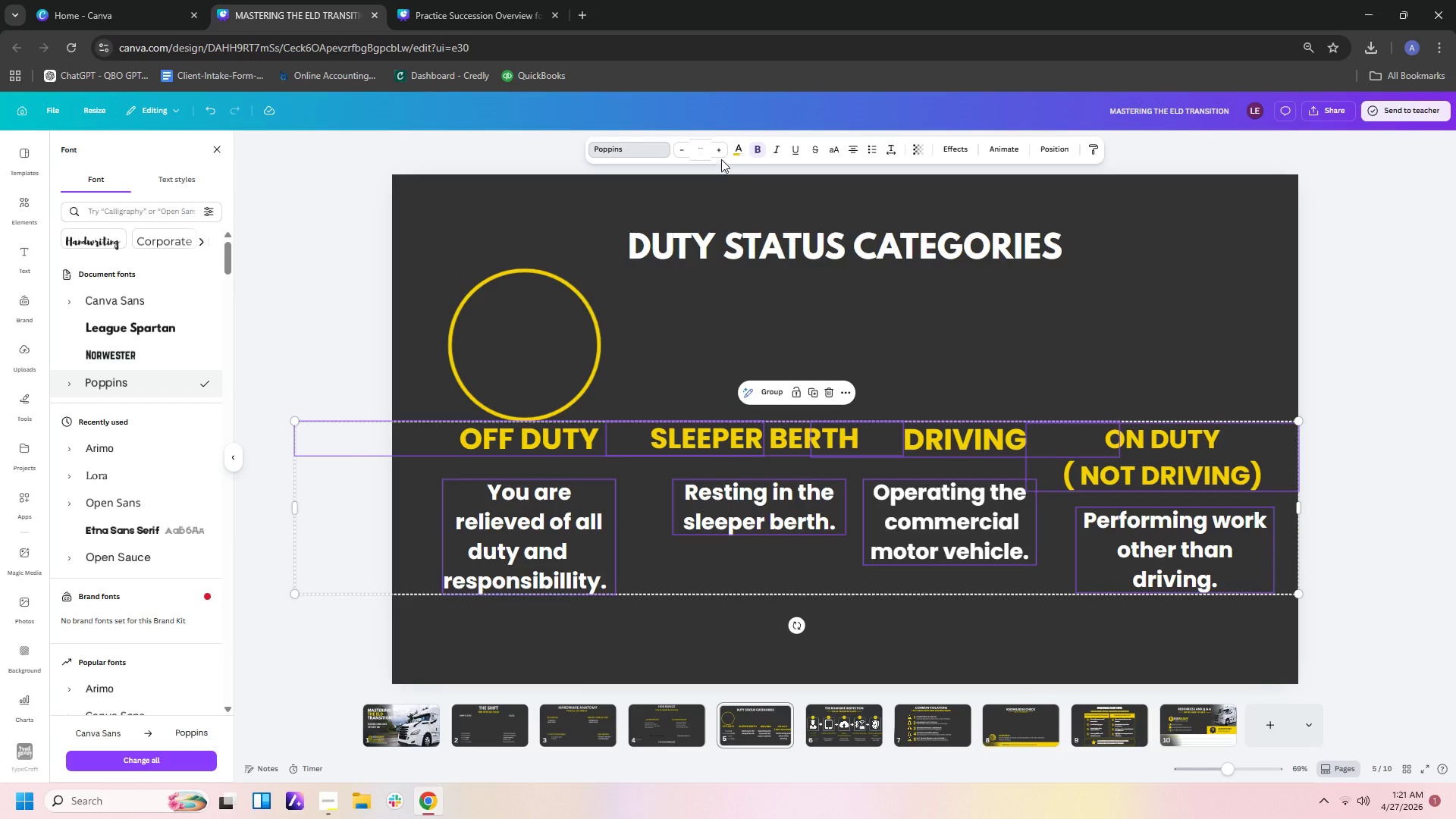 
left_click([705, 151])
 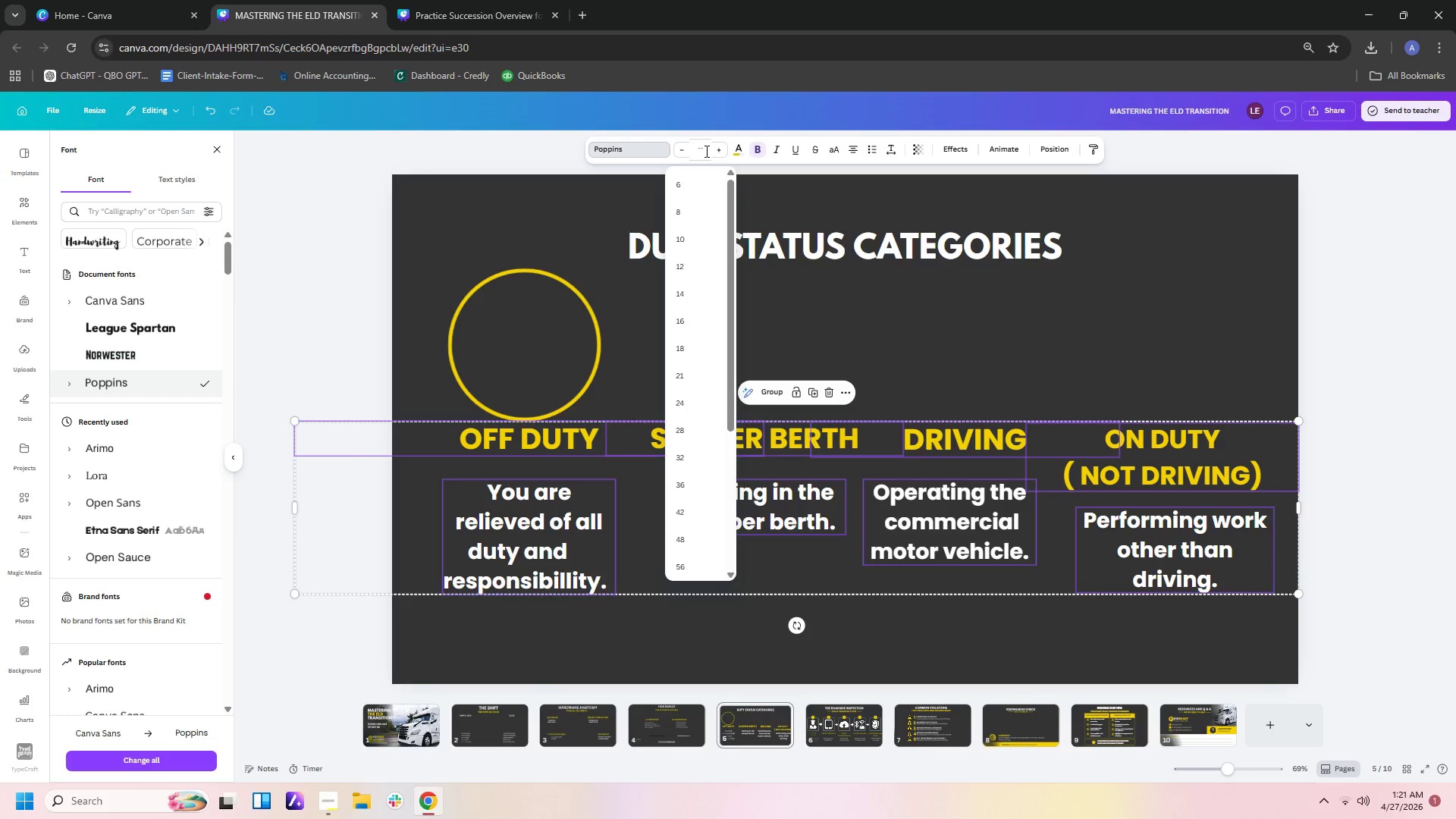 
key(Numpad3)
 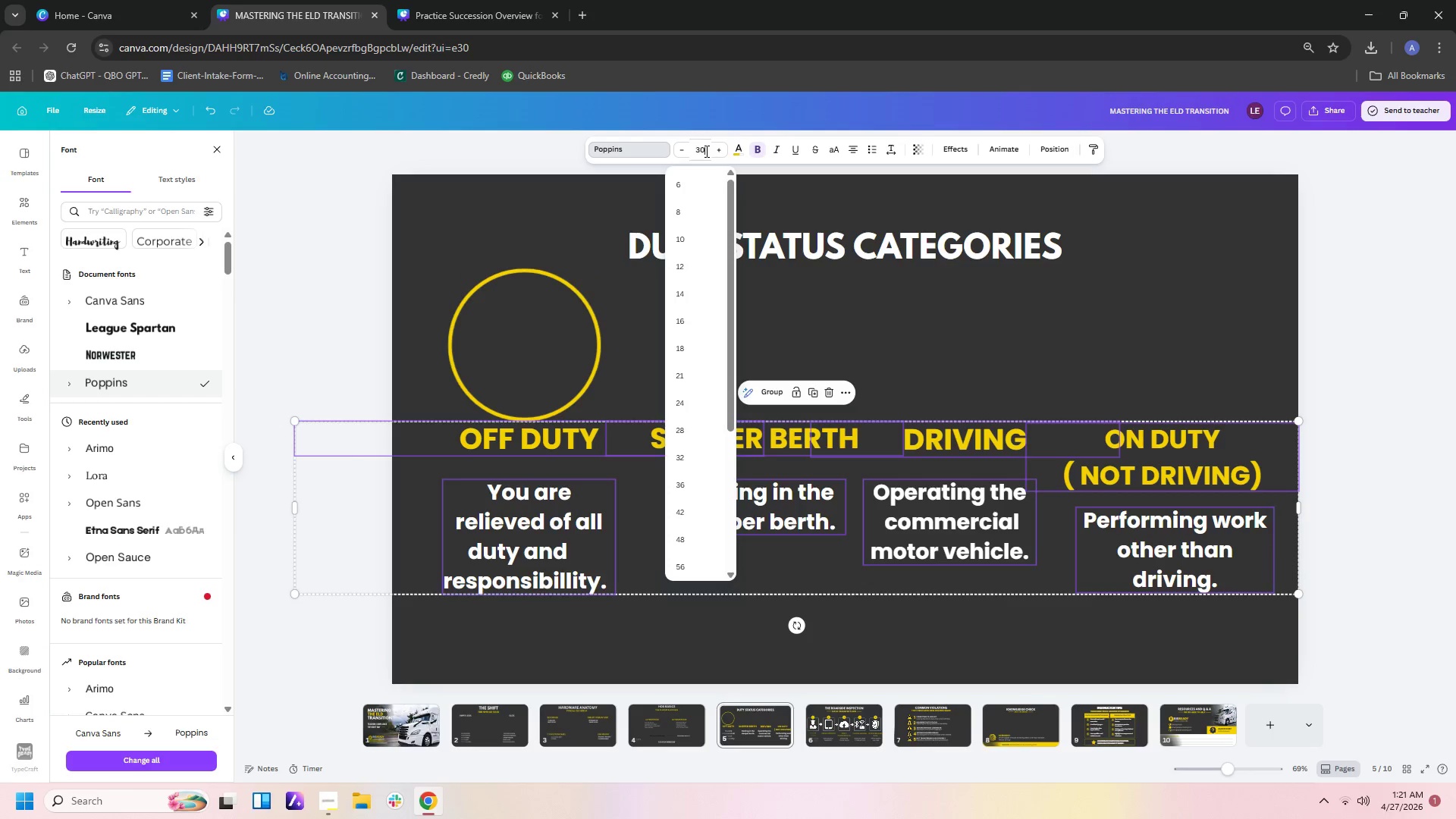 
key(Numpad0)
 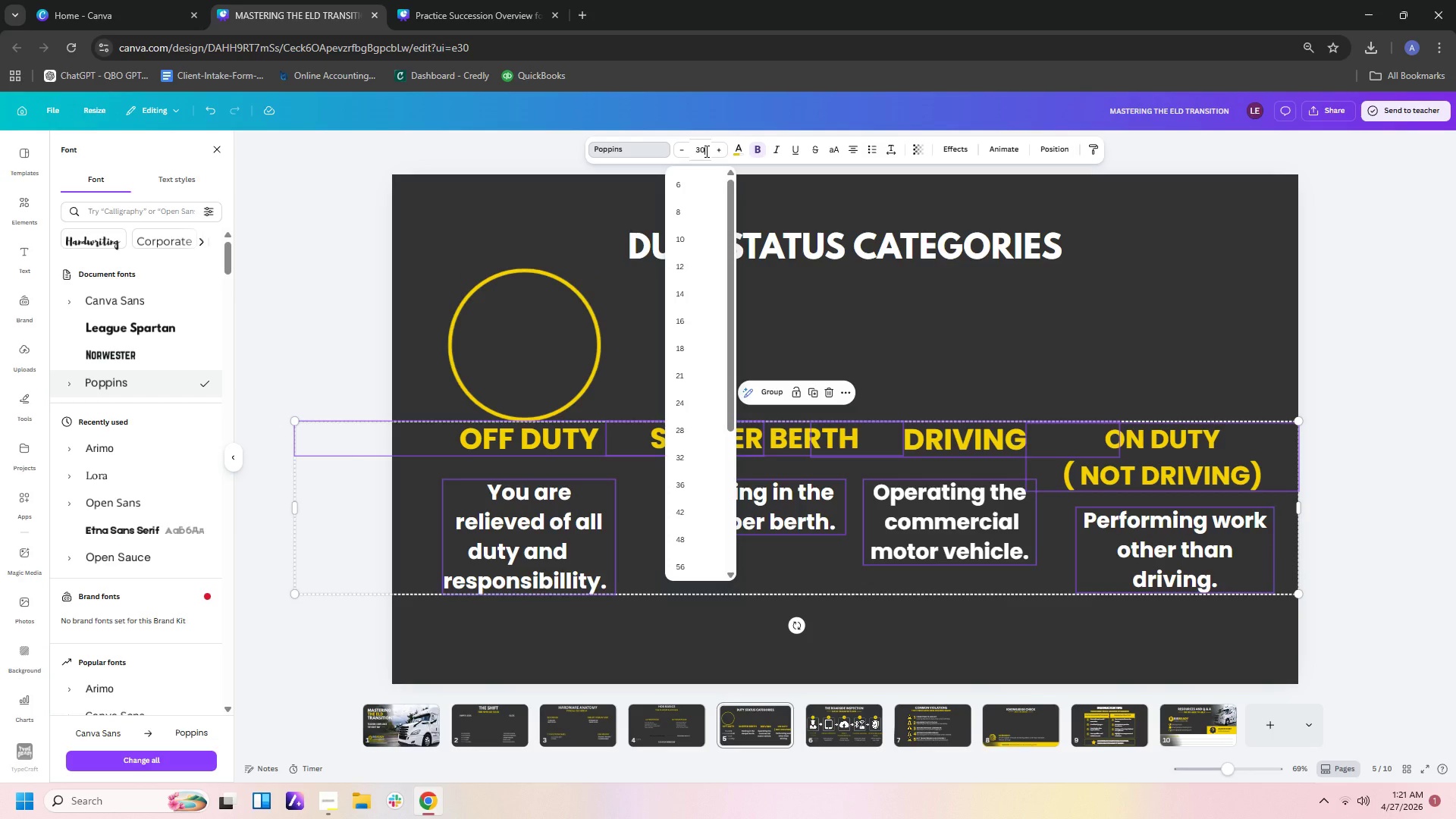 
key(Enter)
 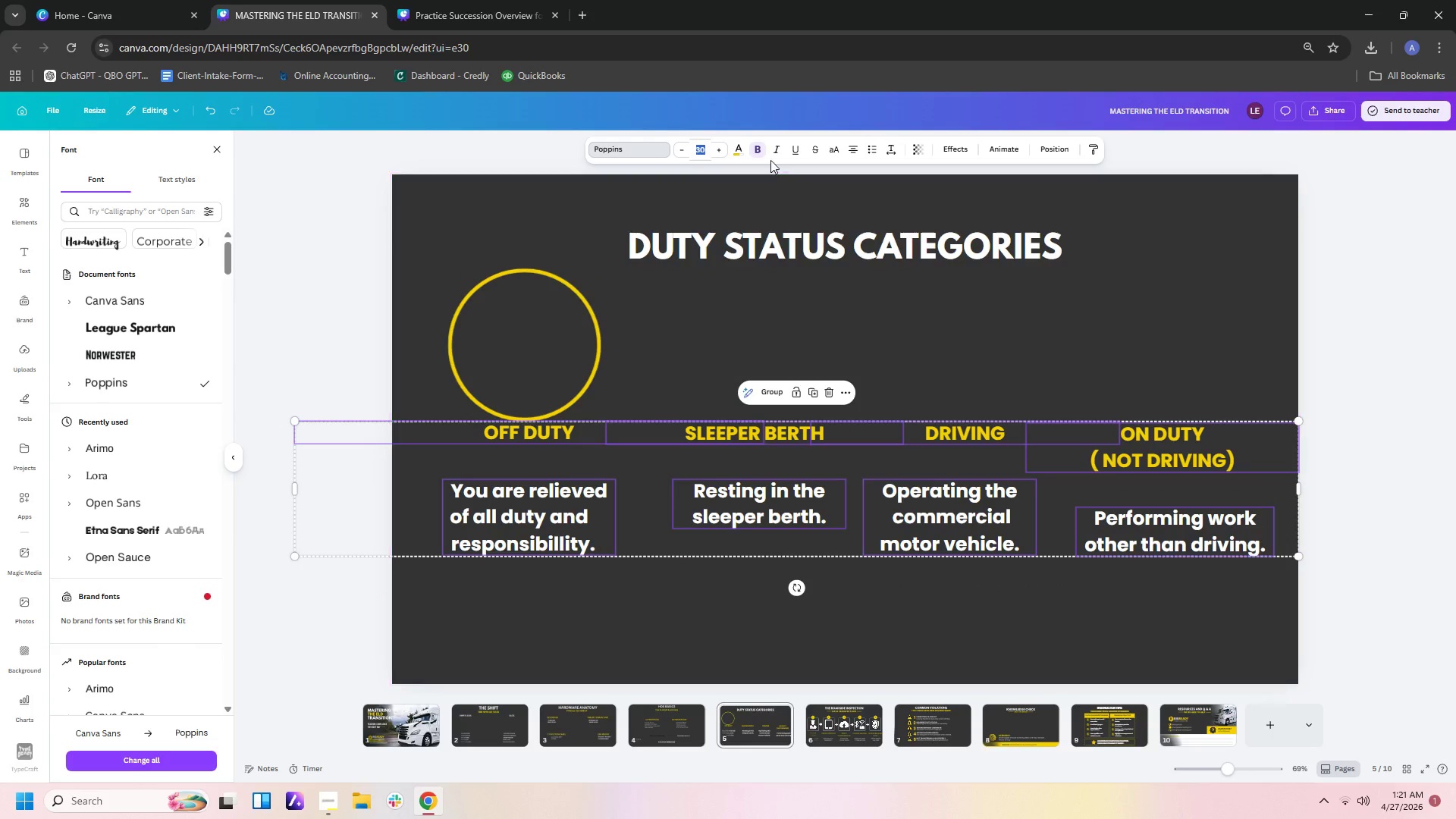 
left_click([760, 151])
 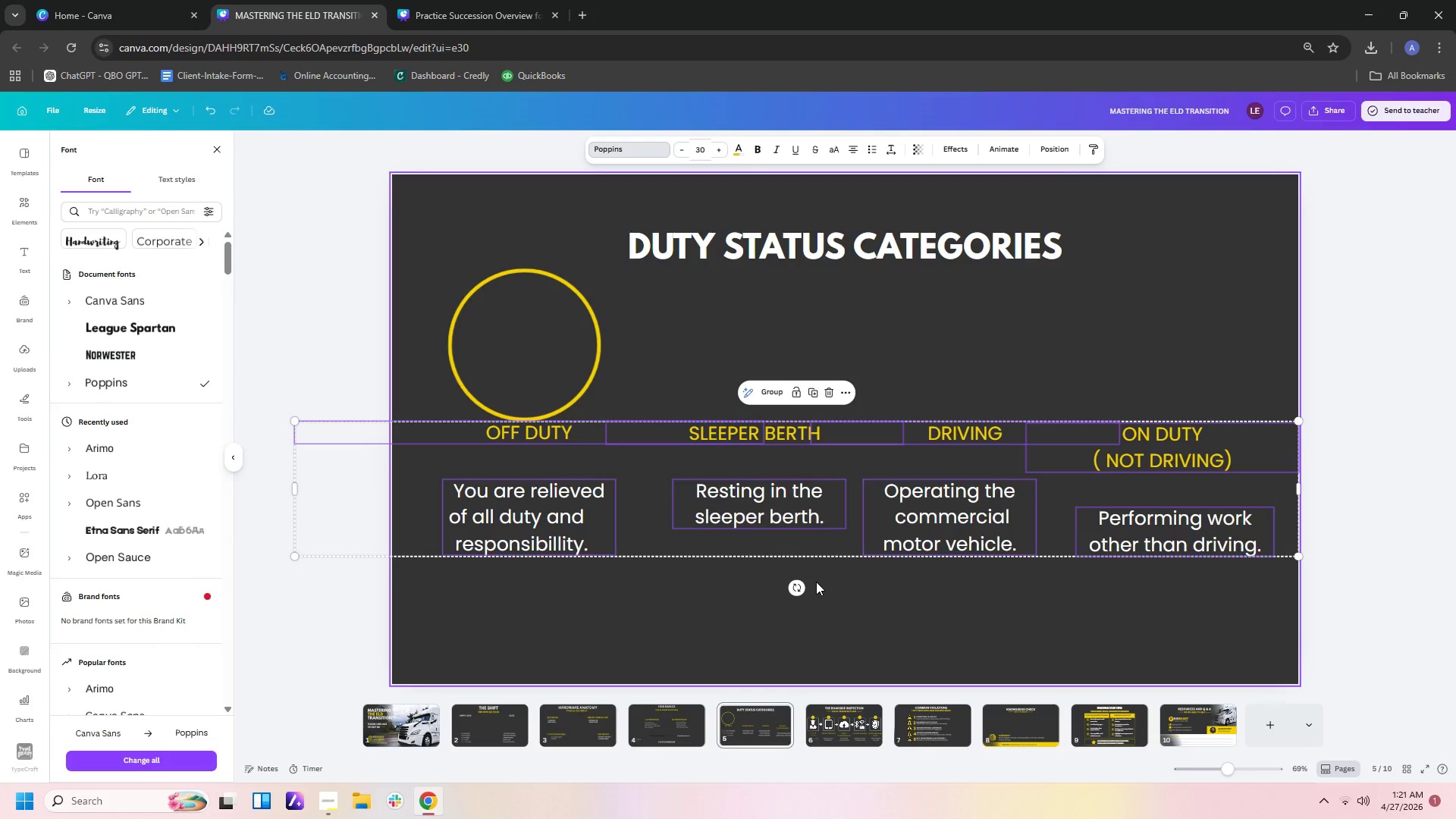 
left_click([830, 608])
 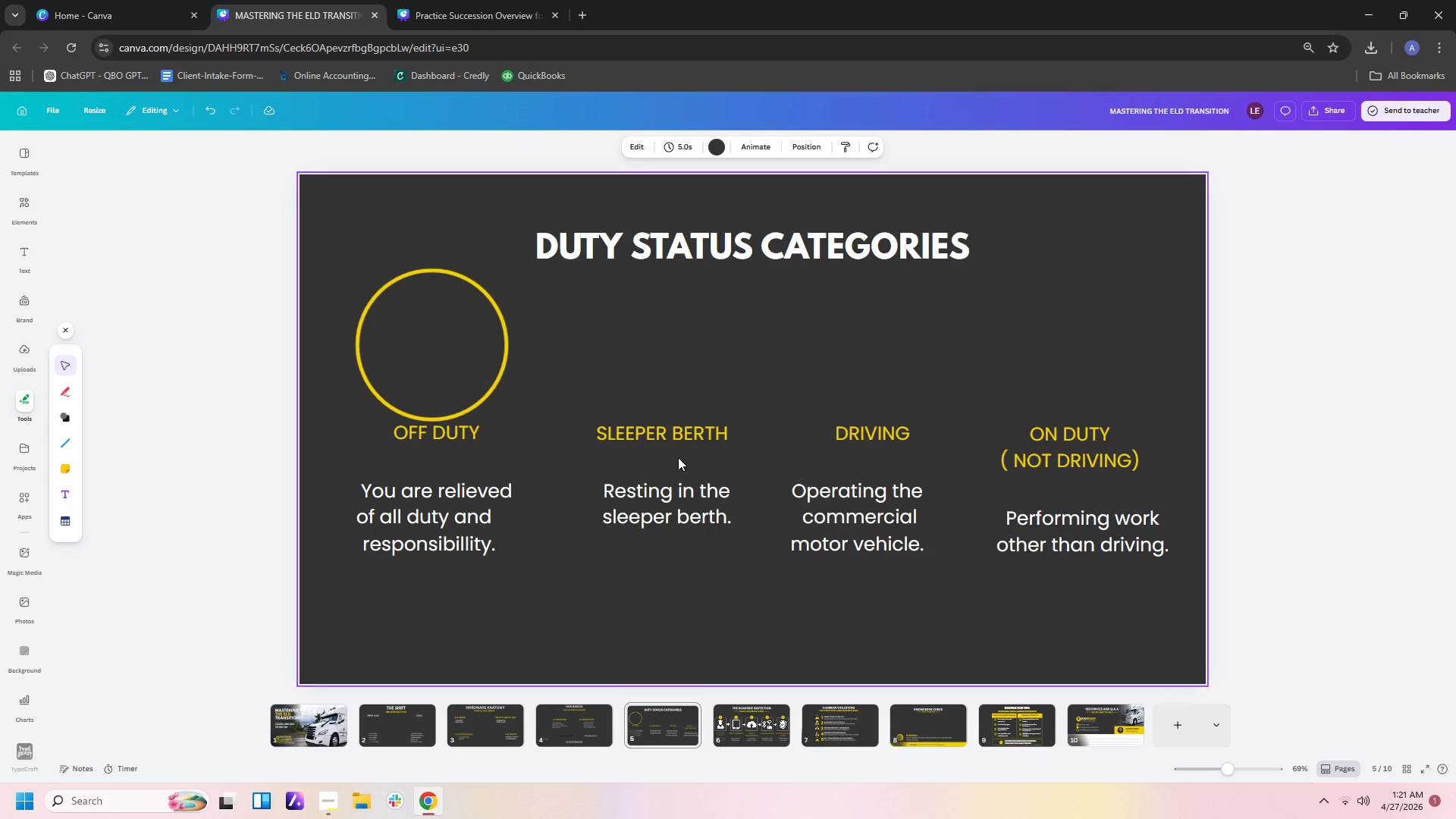 
left_click([457, 440])
 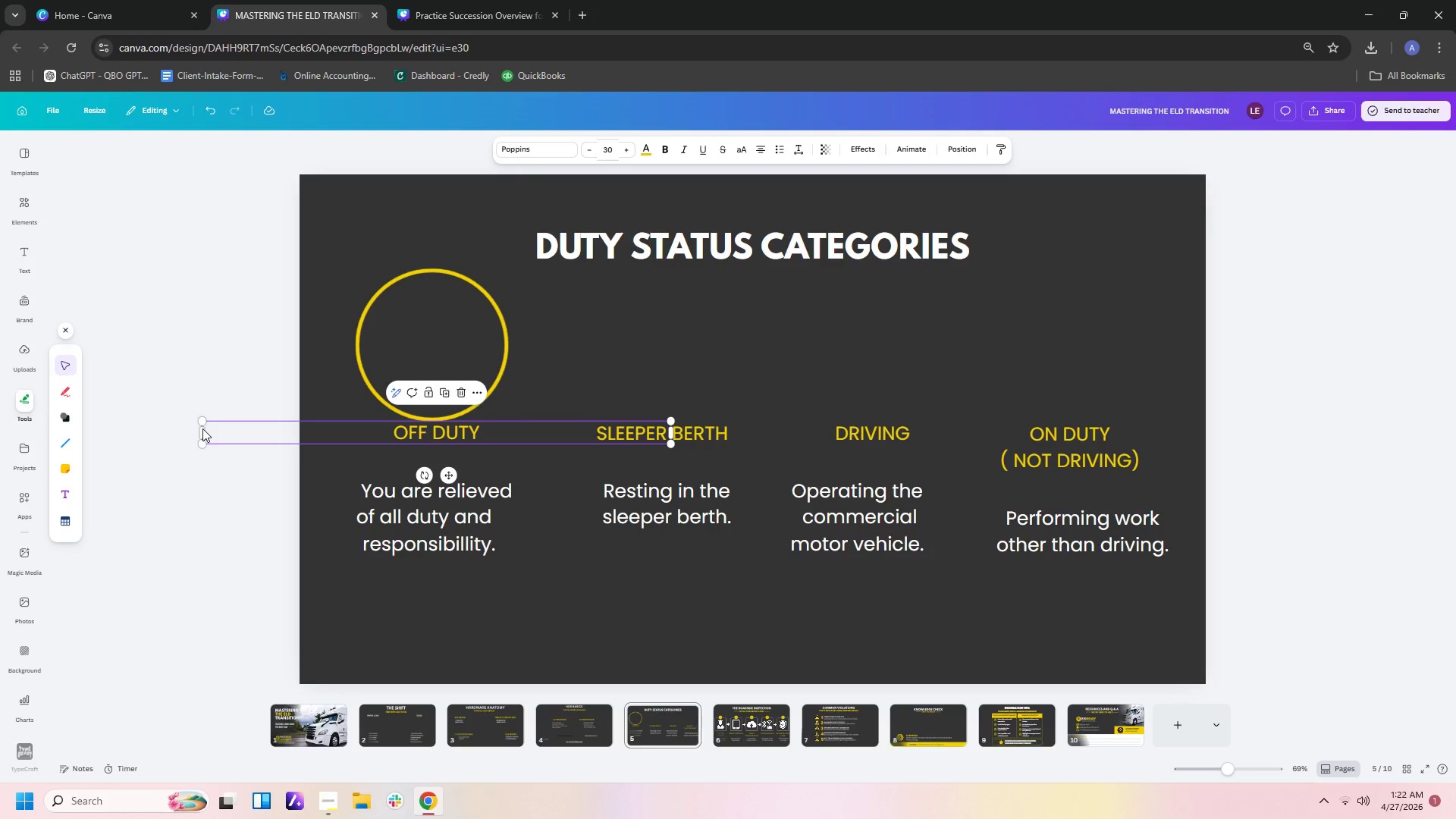 
left_click_drag(start_coordinate=[198, 431], to_coordinate=[512, 435])
 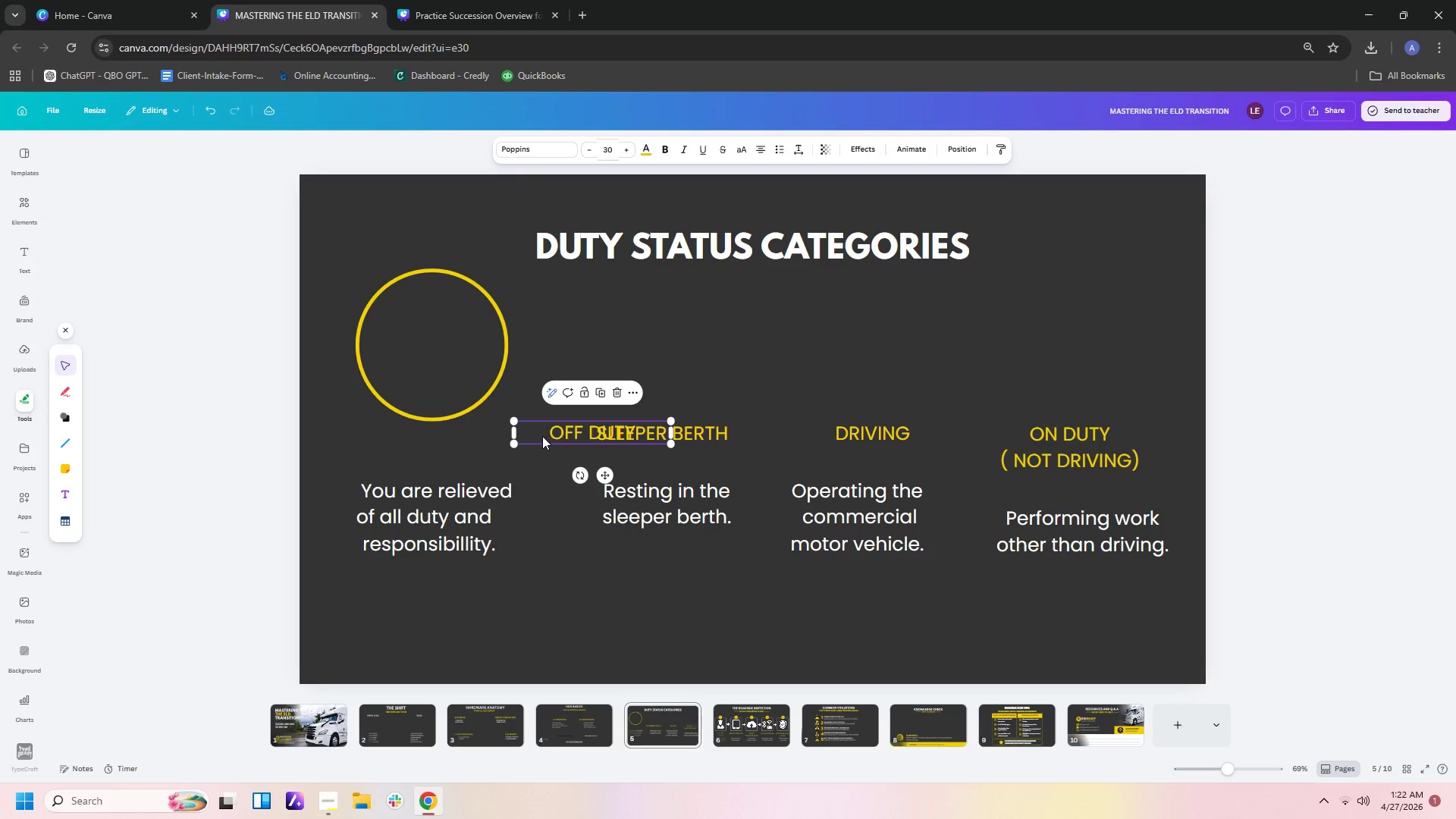 
left_click_drag(start_coordinate=[542, 436], to_coordinate=[378, 450])
 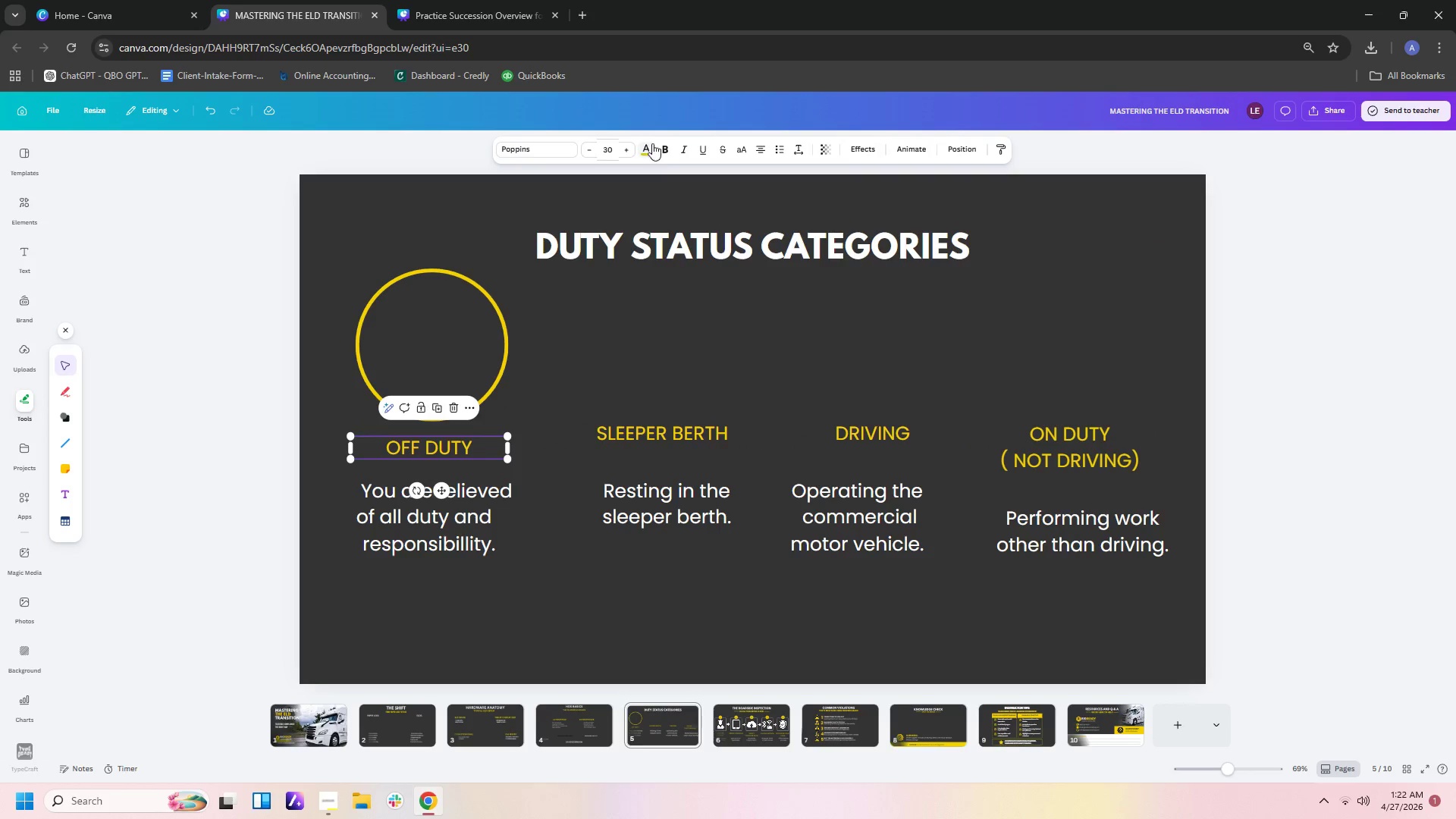 
left_click([663, 145])
 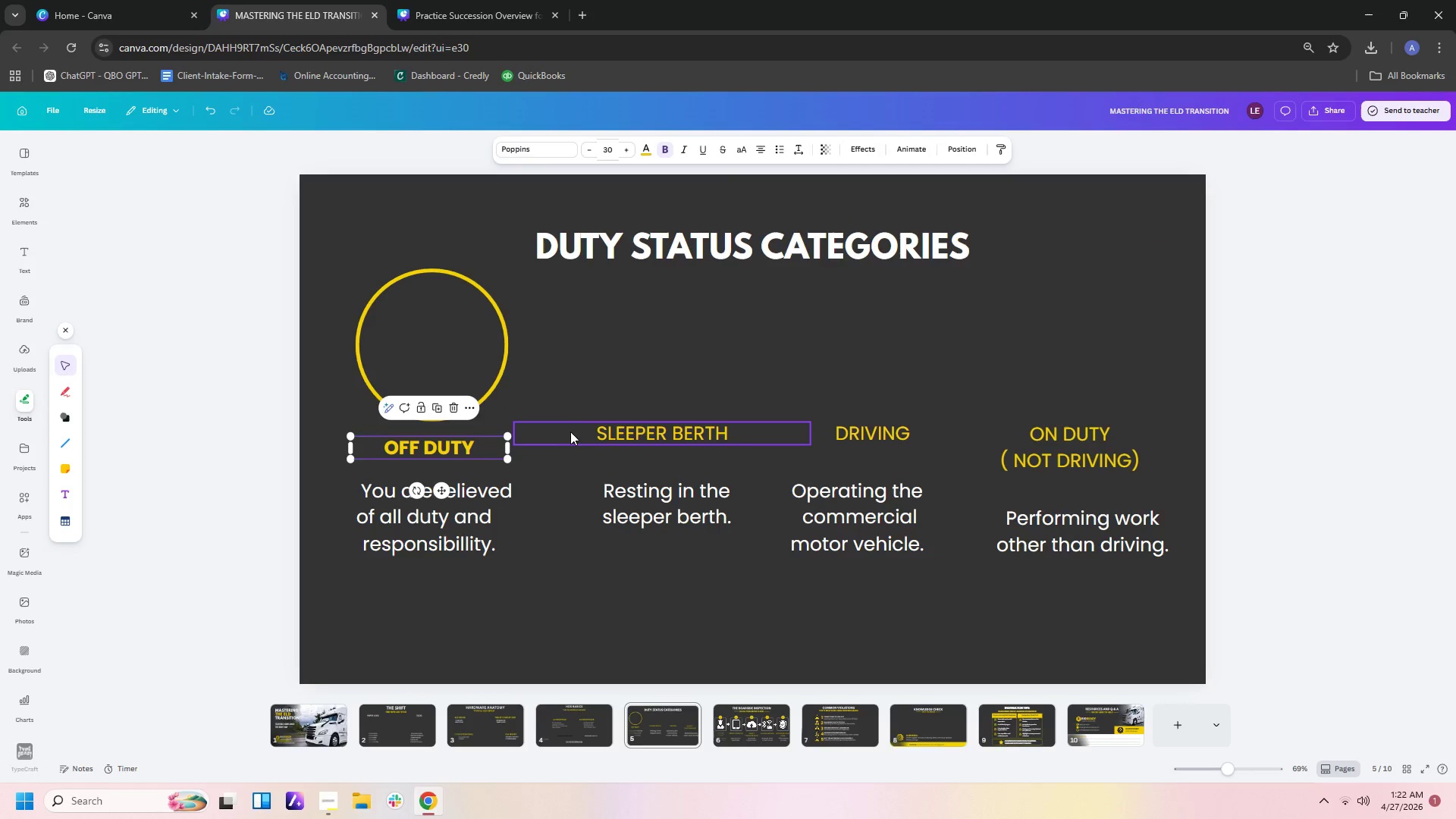 
left_click([526, 431])
 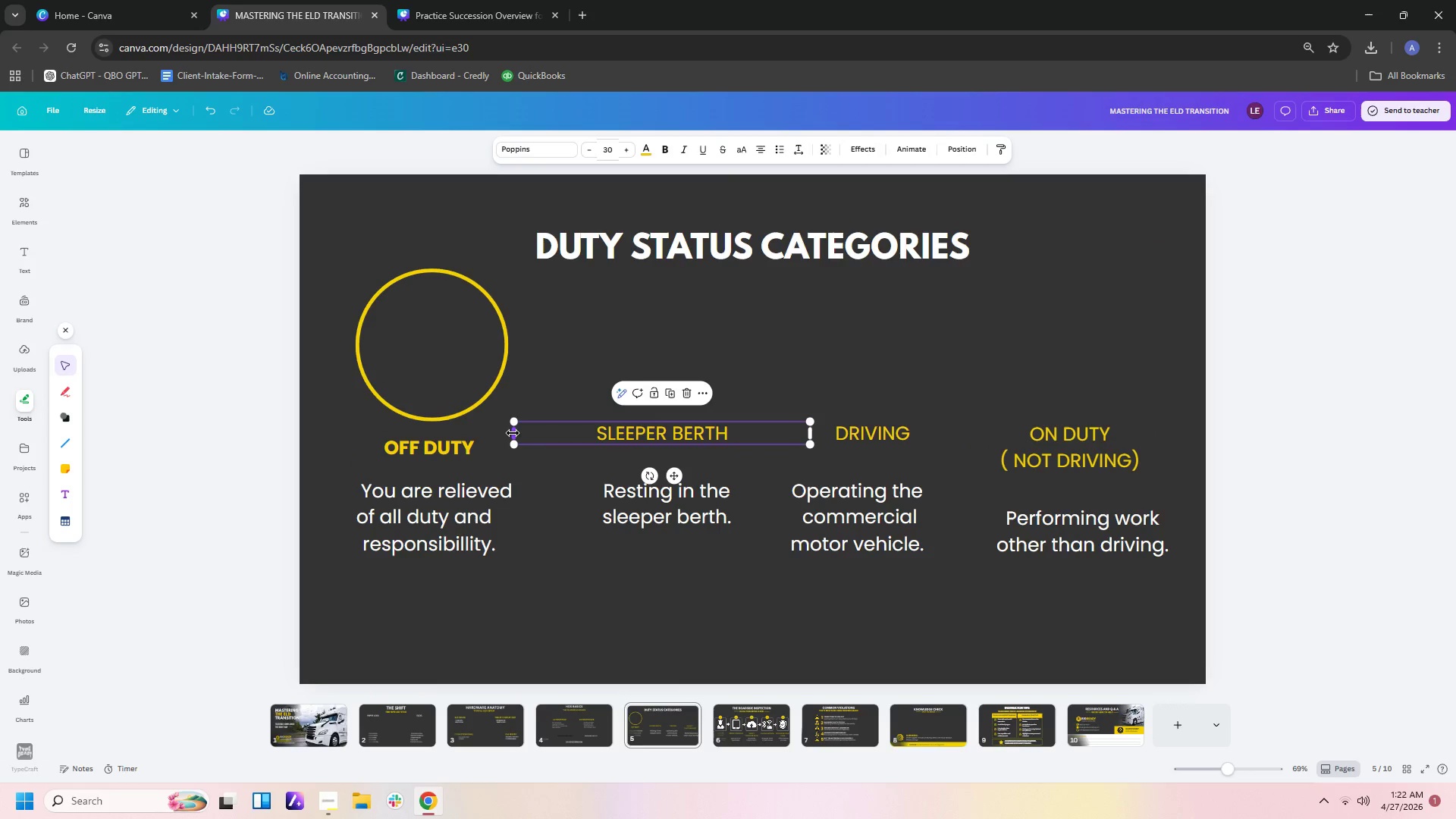 
left_click_drag(start_coordinate=[512, 433], to_coordinate=[632, 425])
 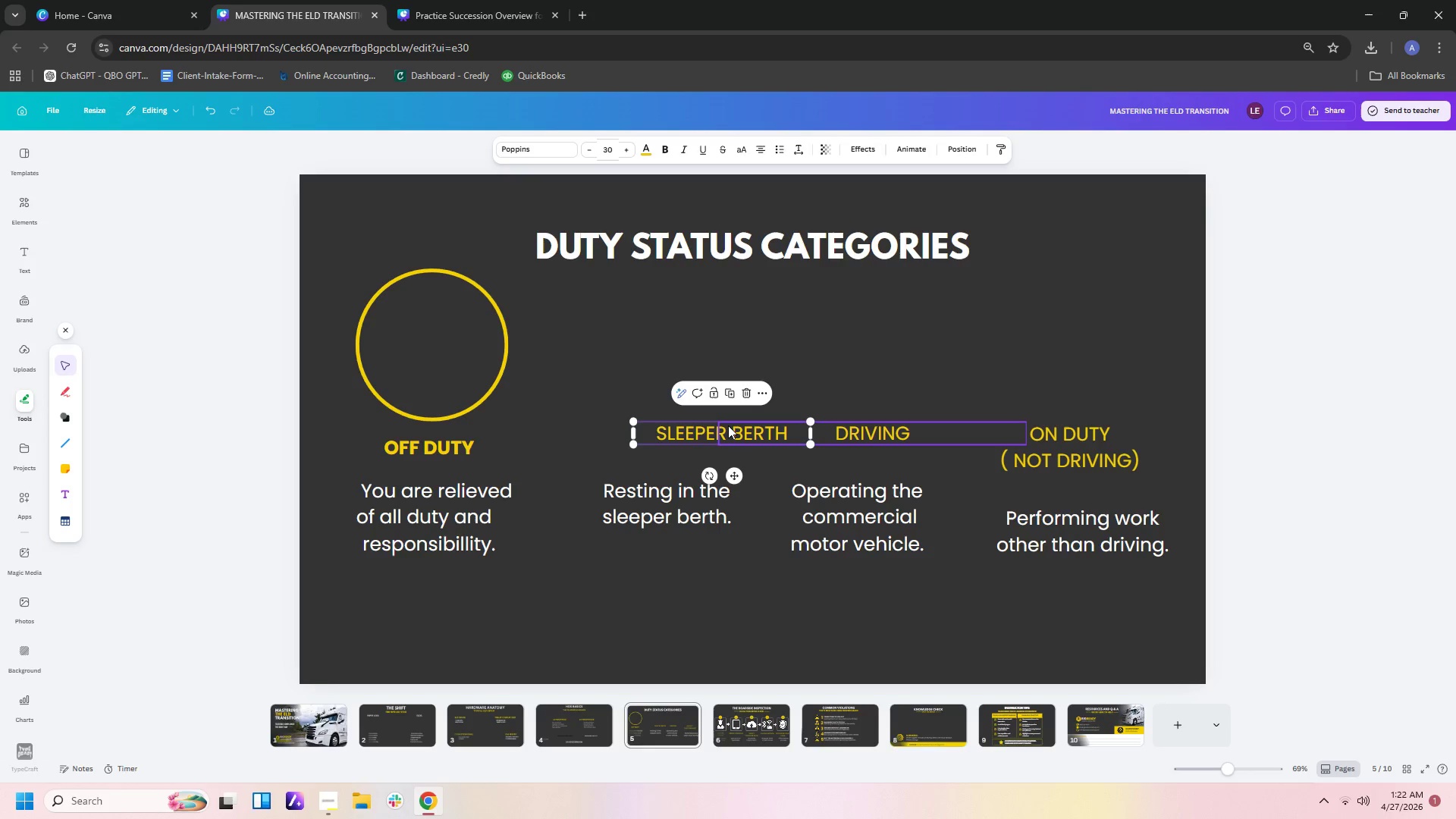 
left_click_drag(start_coordinate=[728, 425], to_coordinate=[654, 443])
 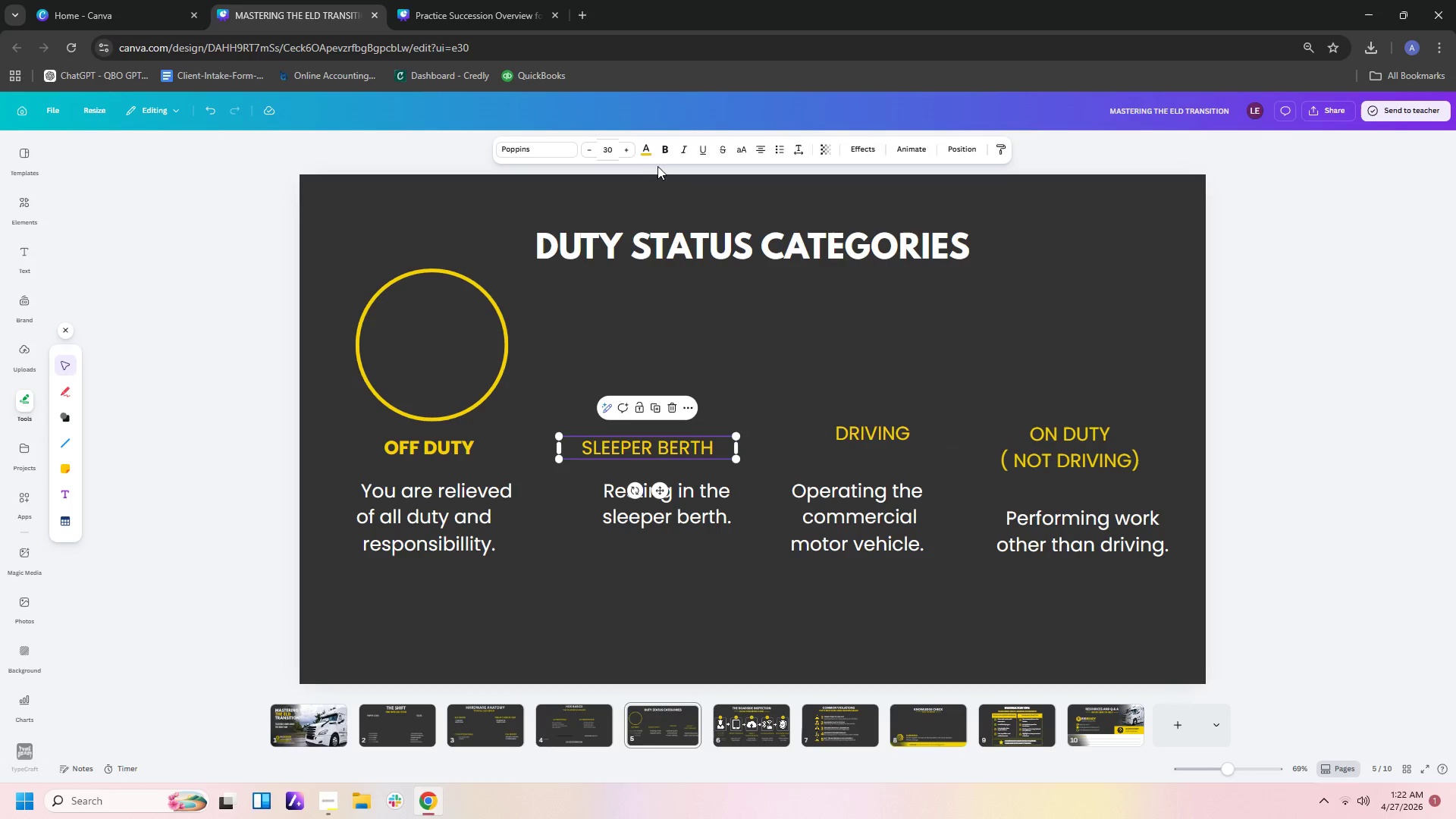 
left_click([665, 152])
 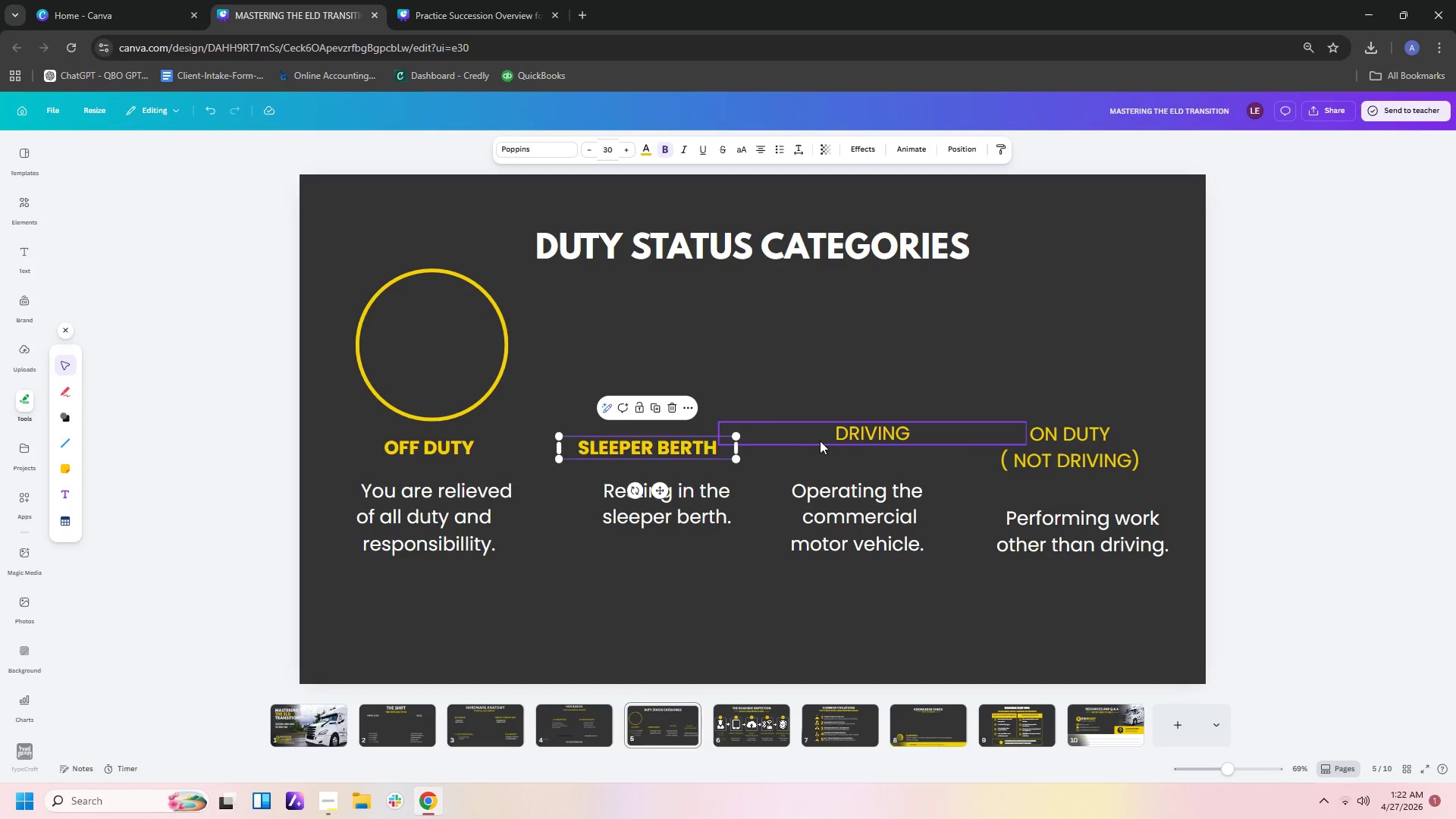 
left_click_drag(start_coordinate=[874, 433], to_coordinate=[874, 448])
 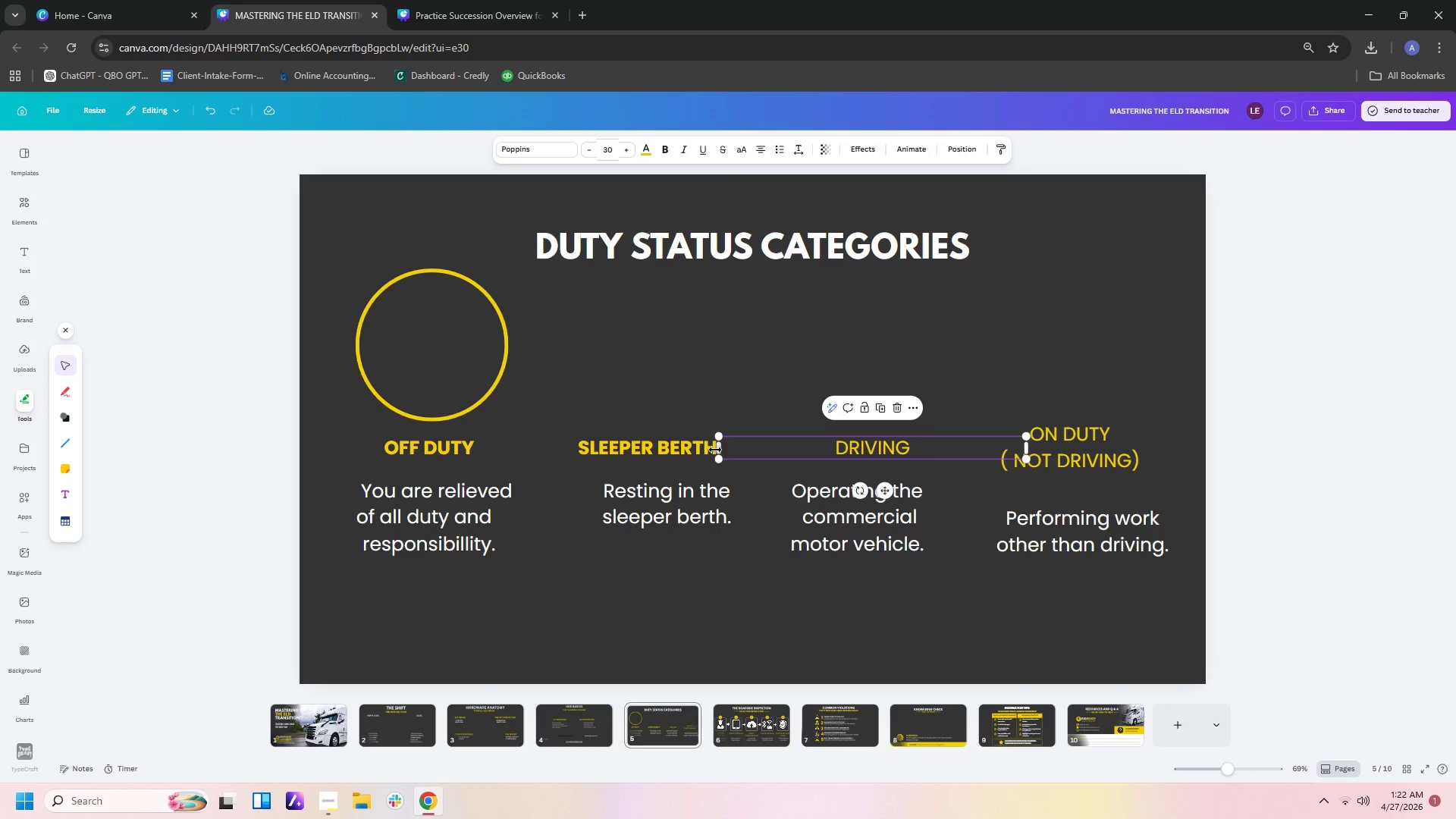 
left_click_drag(start_coordinate=[715, 450], to_coordinate=[843, 448])
 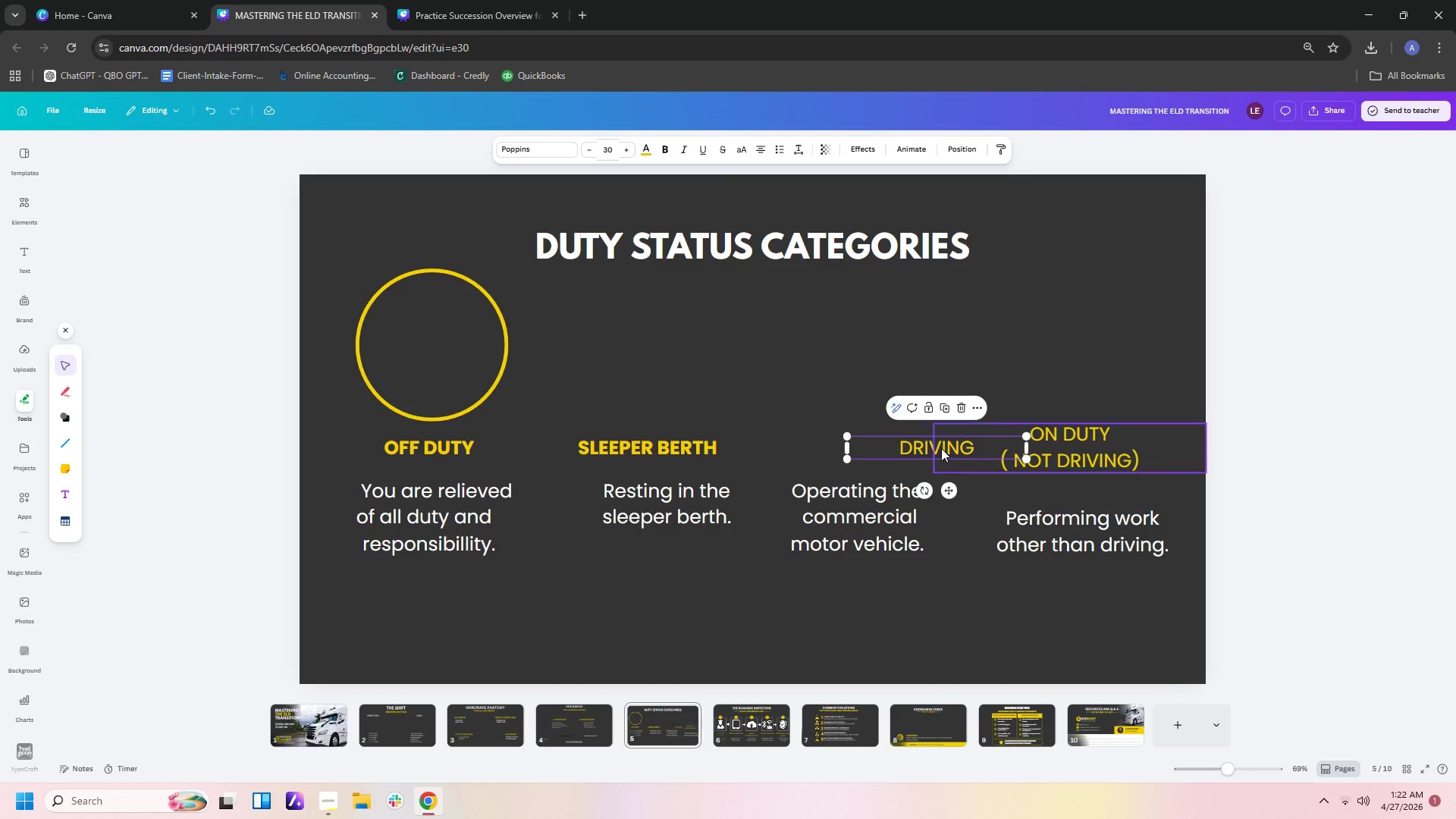 
left_click_drag(start_coordinate=[941, 448], to_coordinate=[871, 451])
 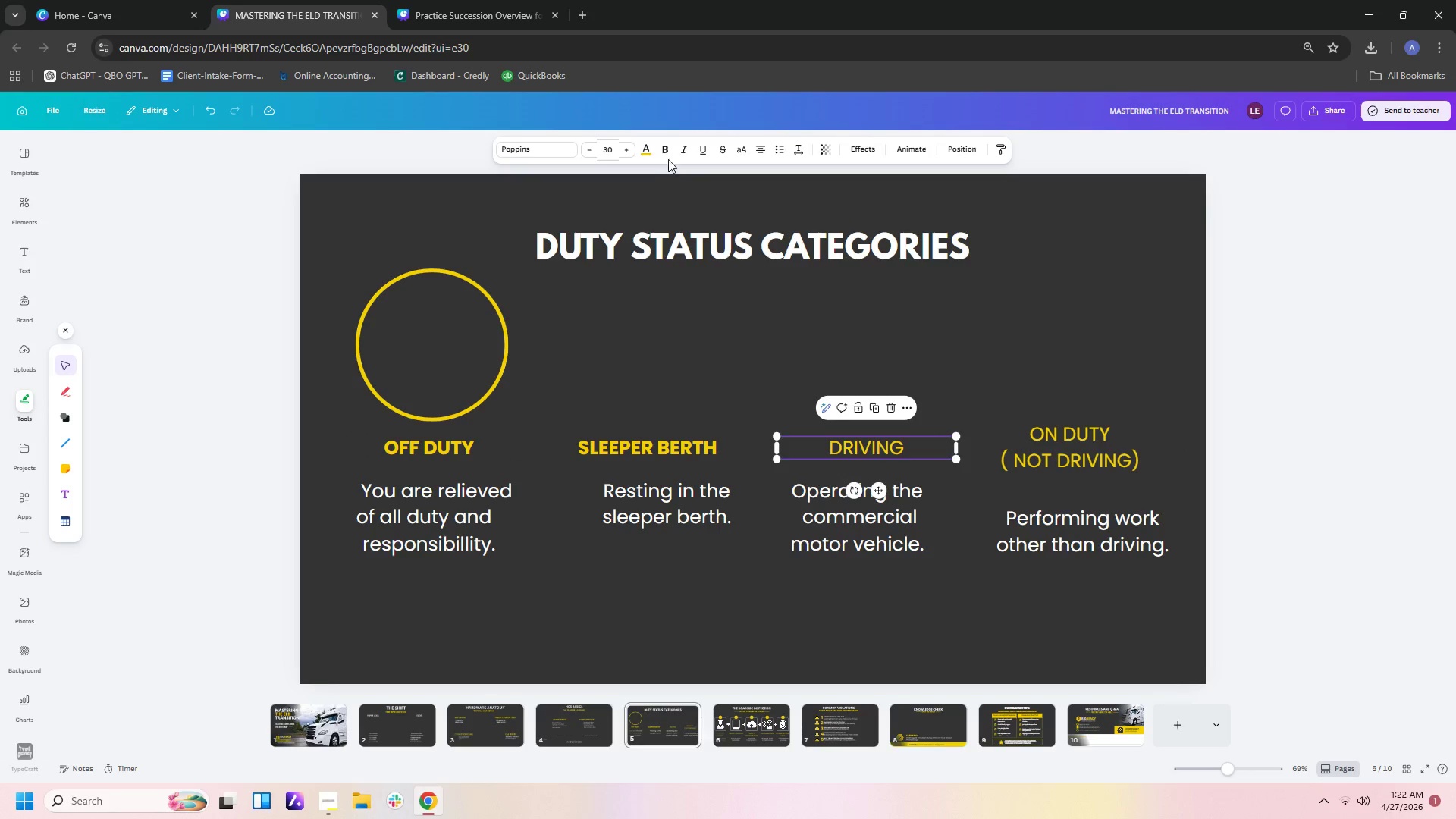 
left_click([667, 150])
 